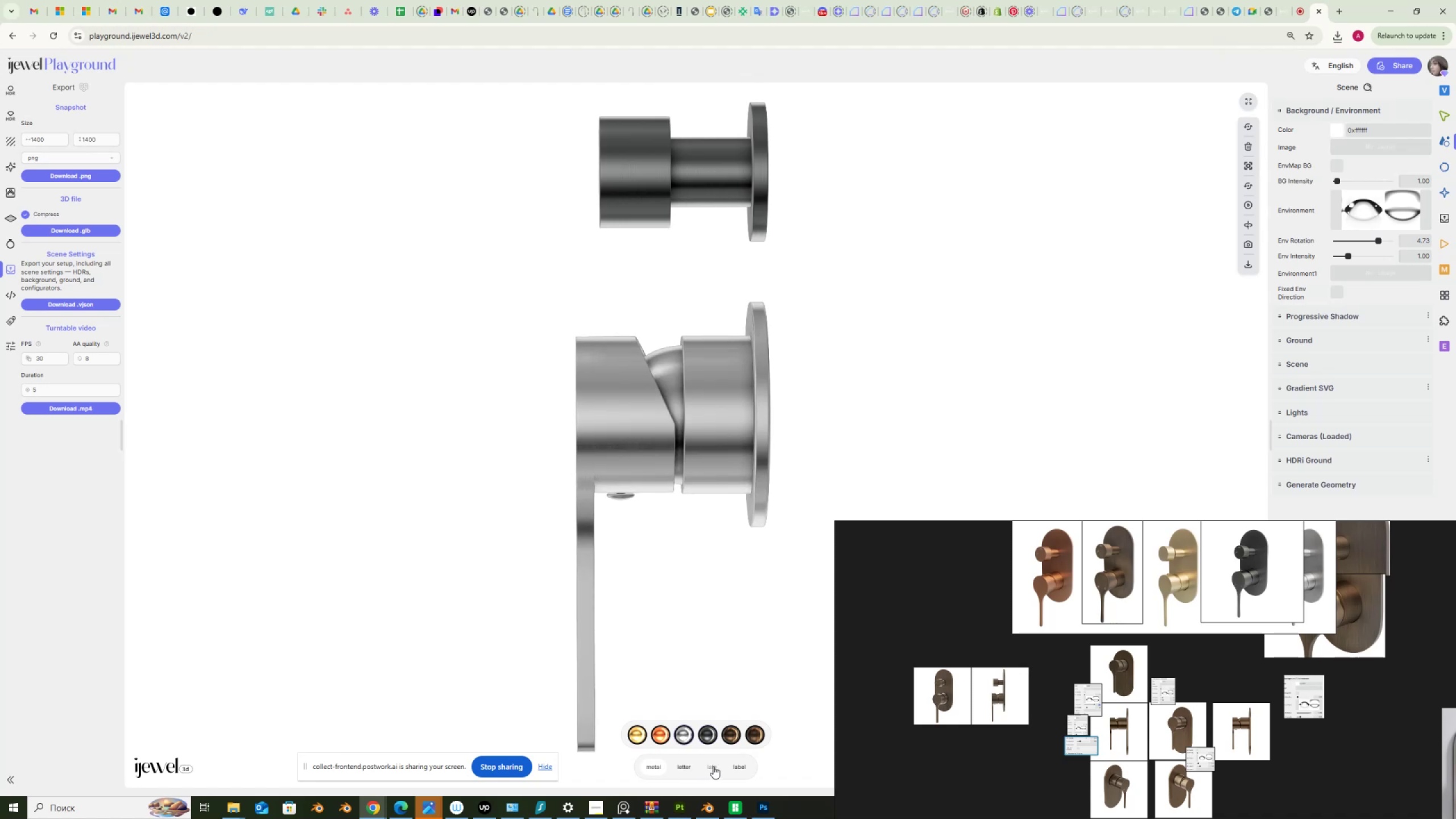 
left_click([713, 766])
 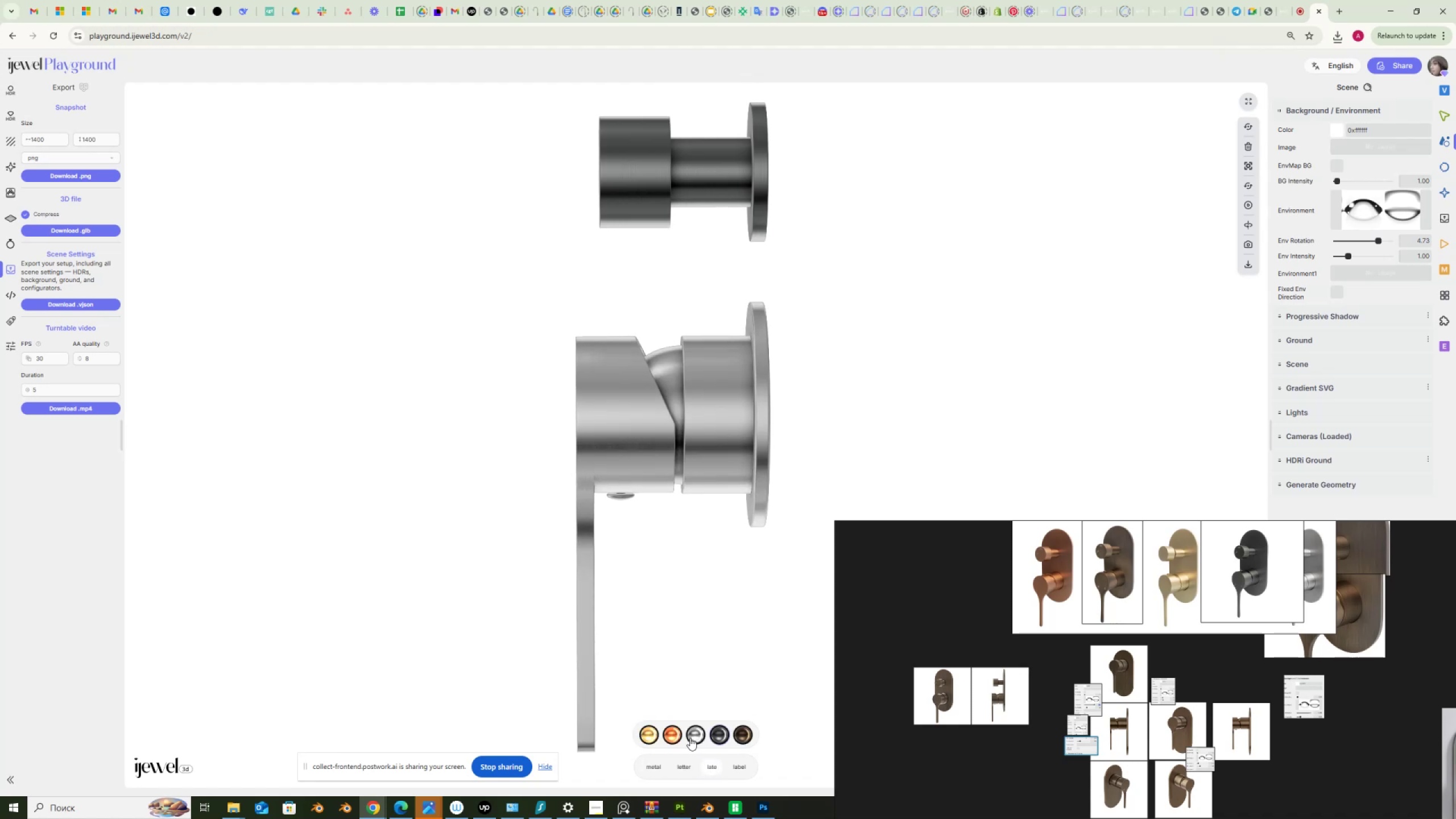 
left_click([693, 735])
 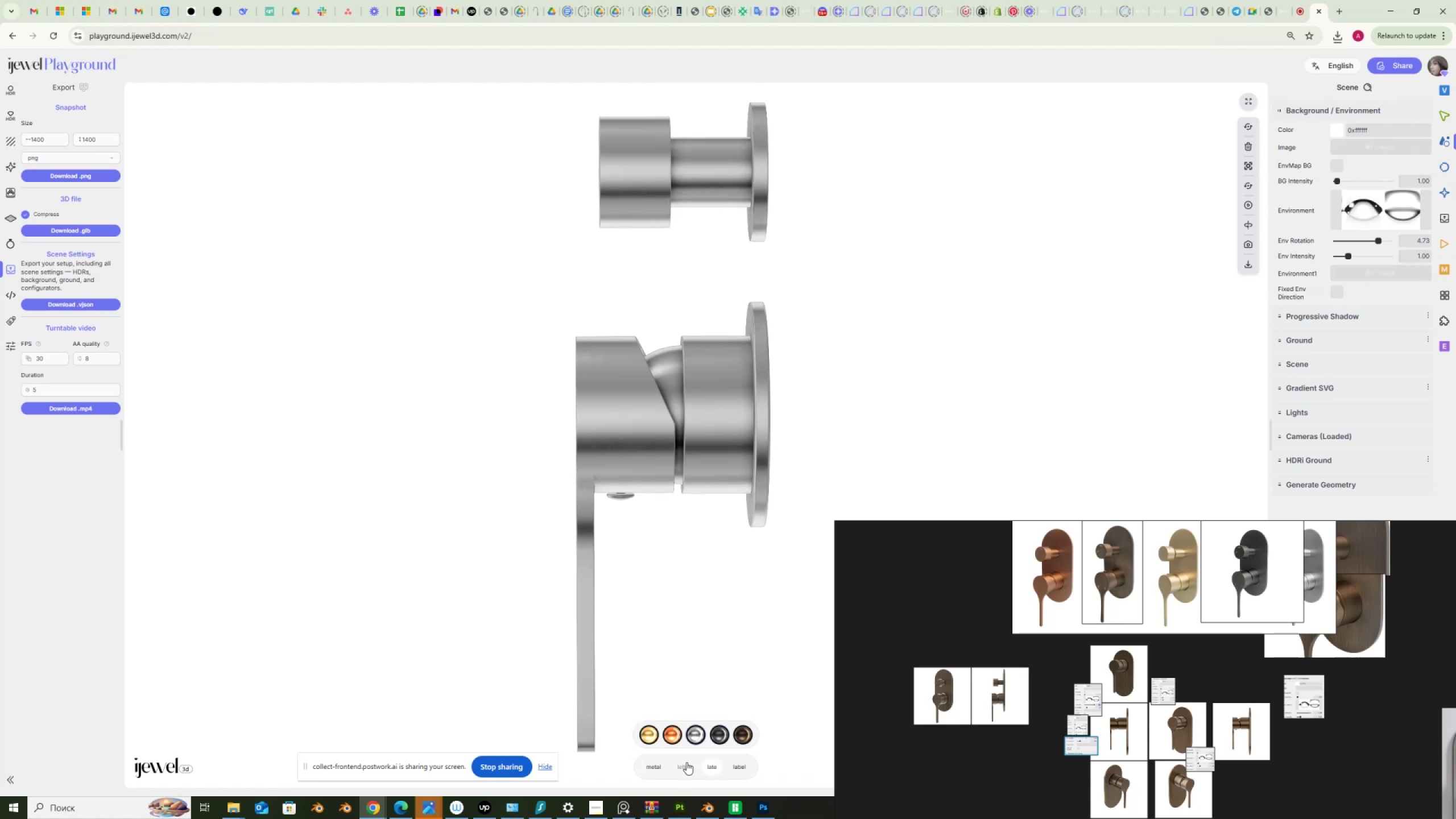 
left_click([684, 763])
 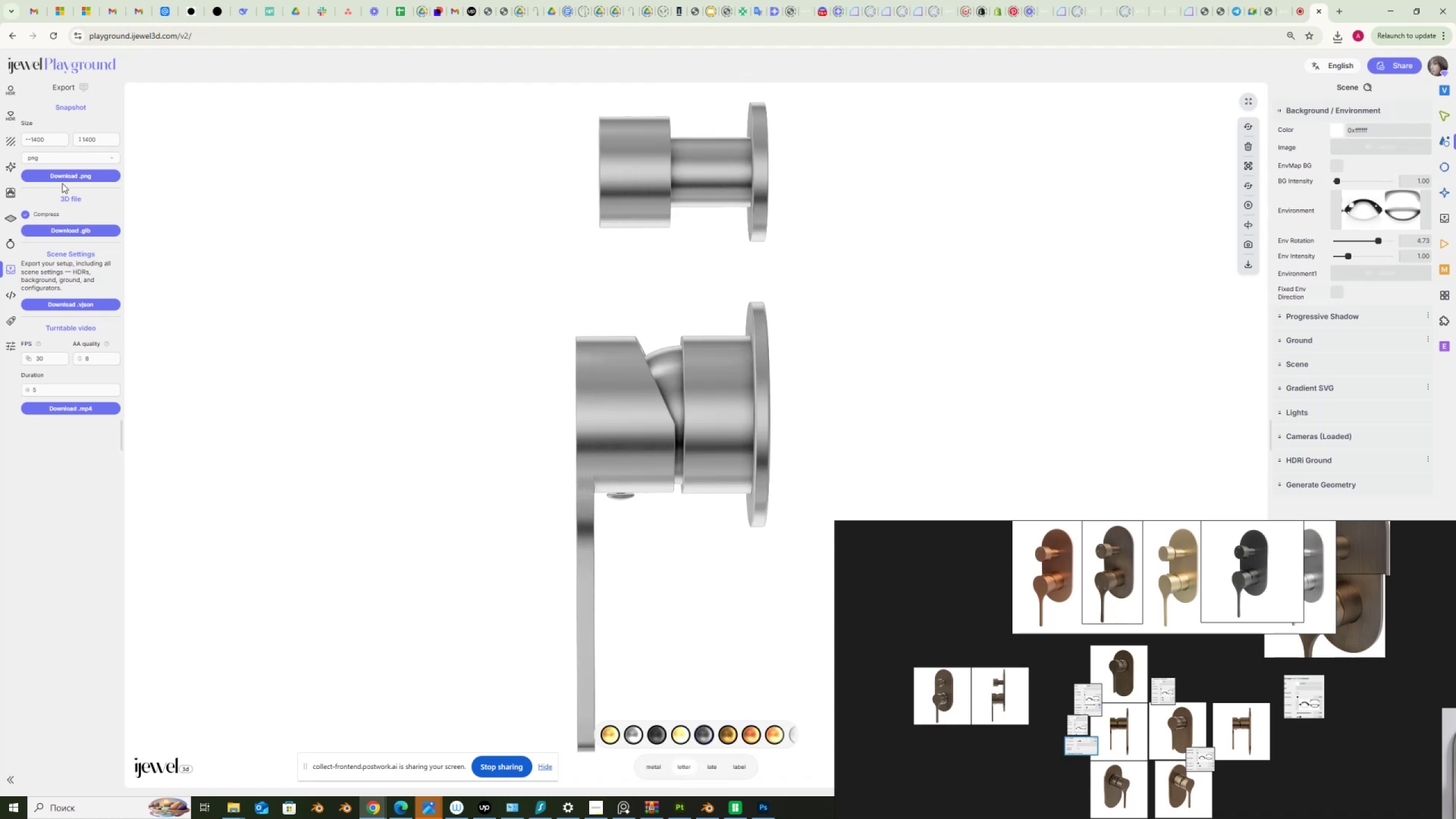 
left_click([68, 181])
 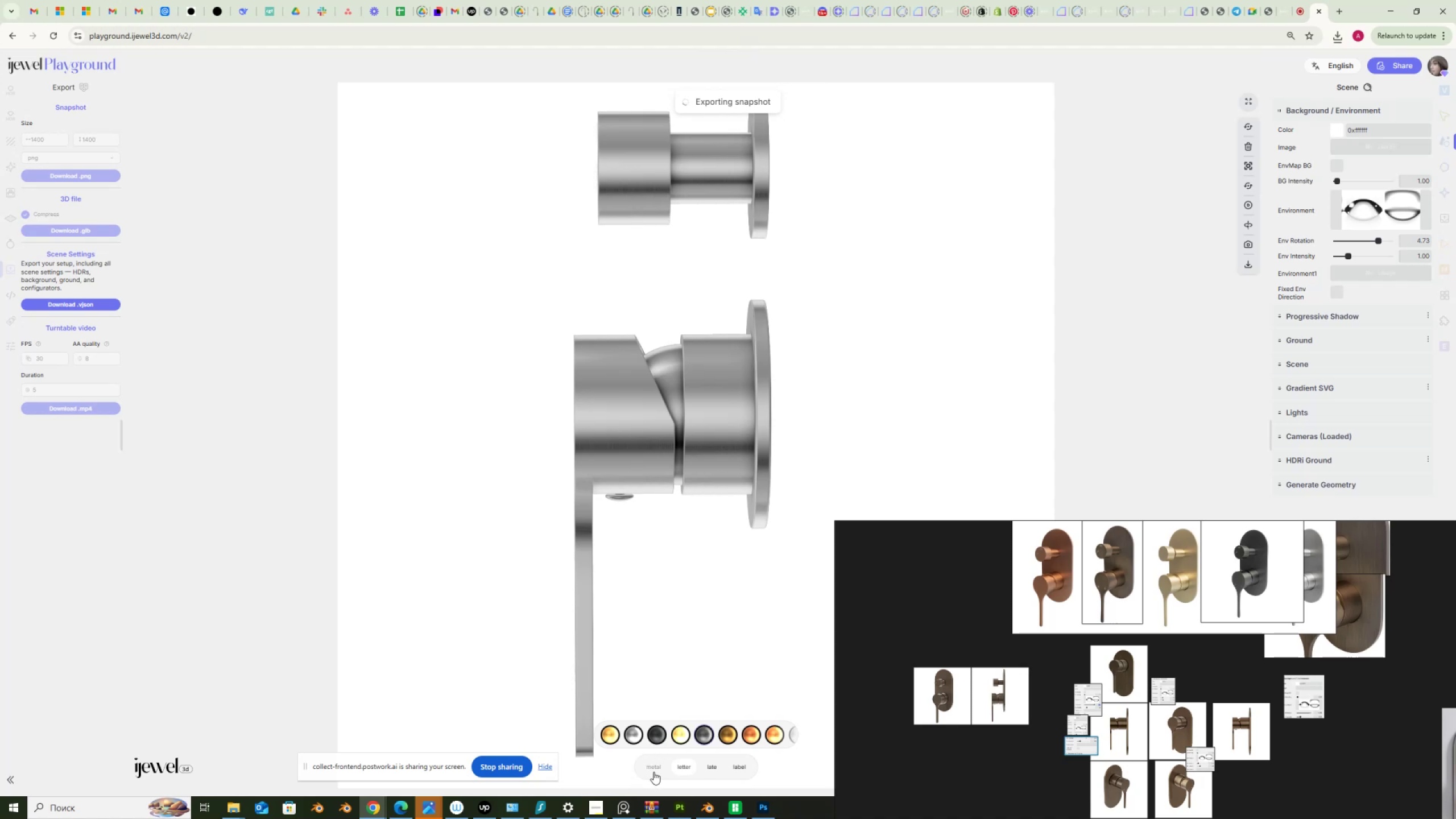 
wait(5.99)
 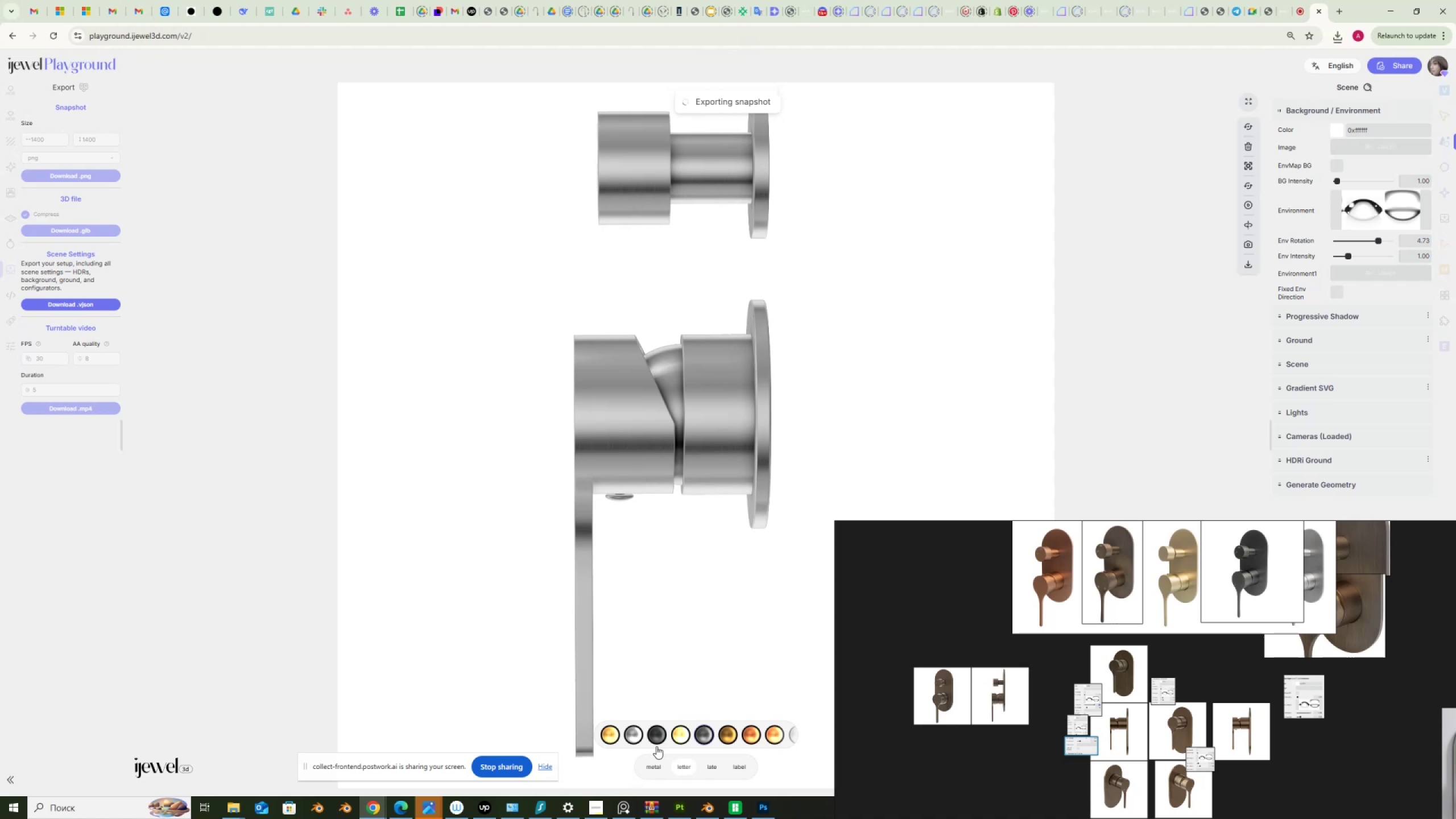 
left_click([655, 767])
 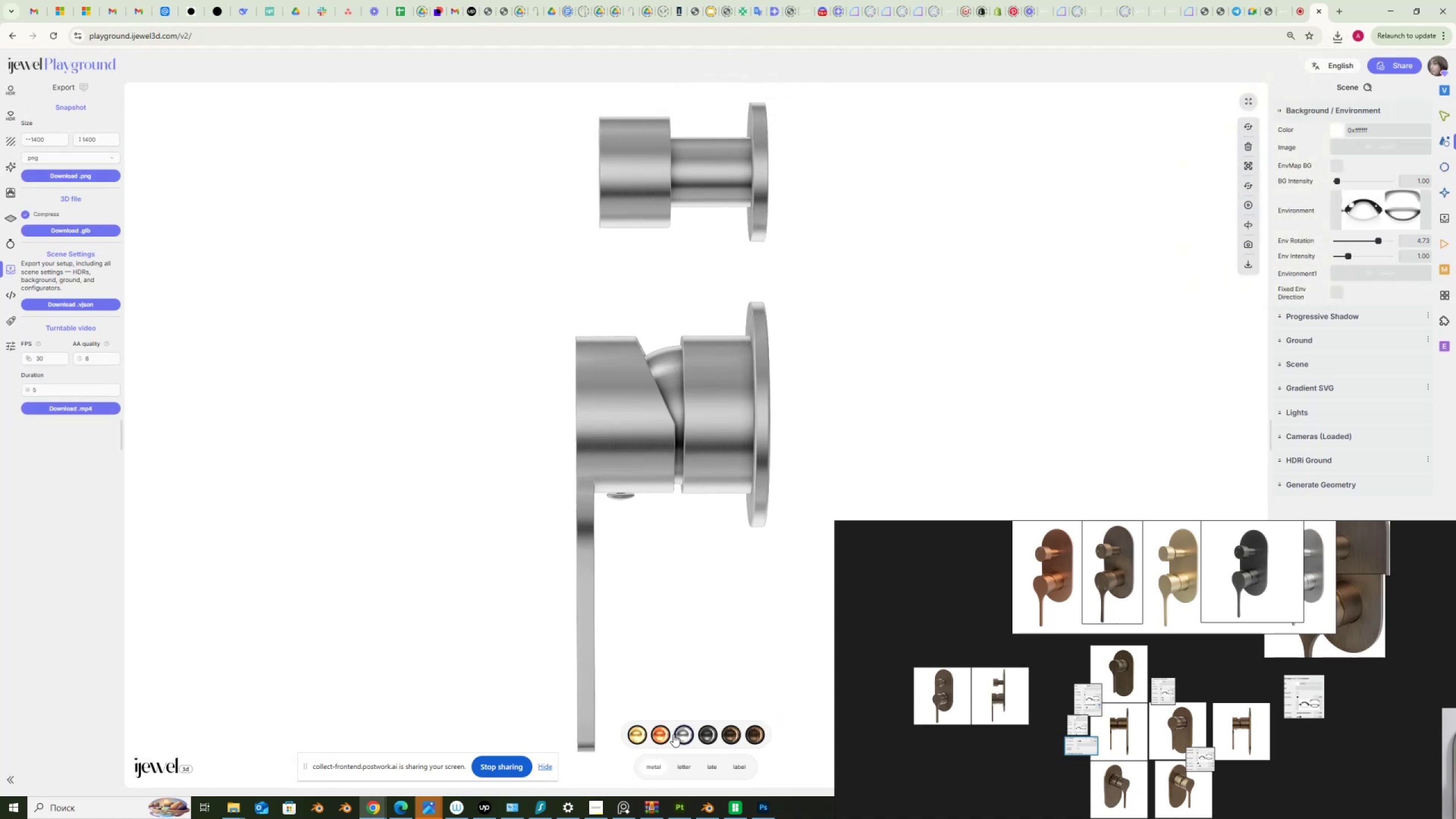 
left_click([663, 733])
 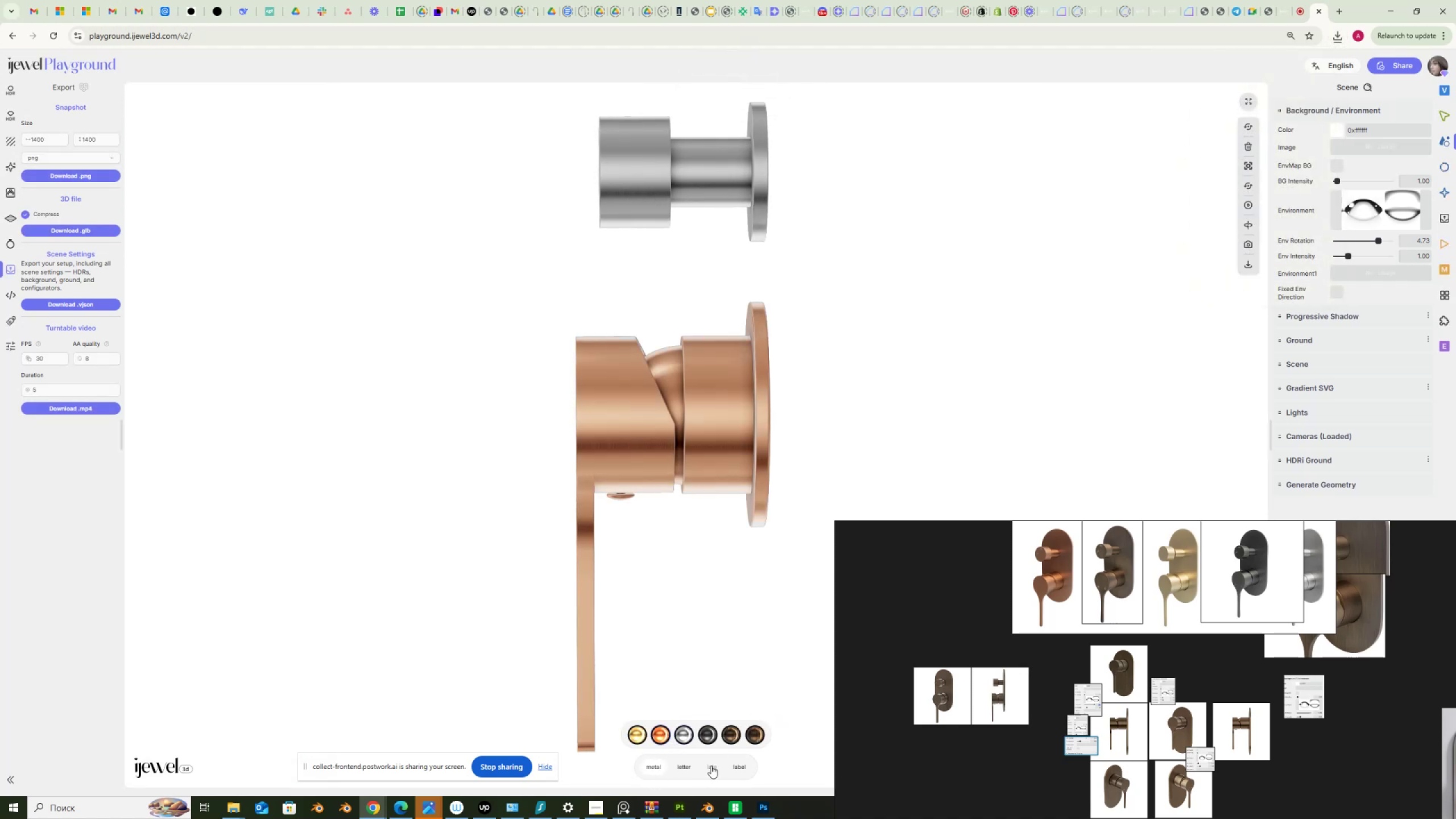 
left_click([711, 766])
 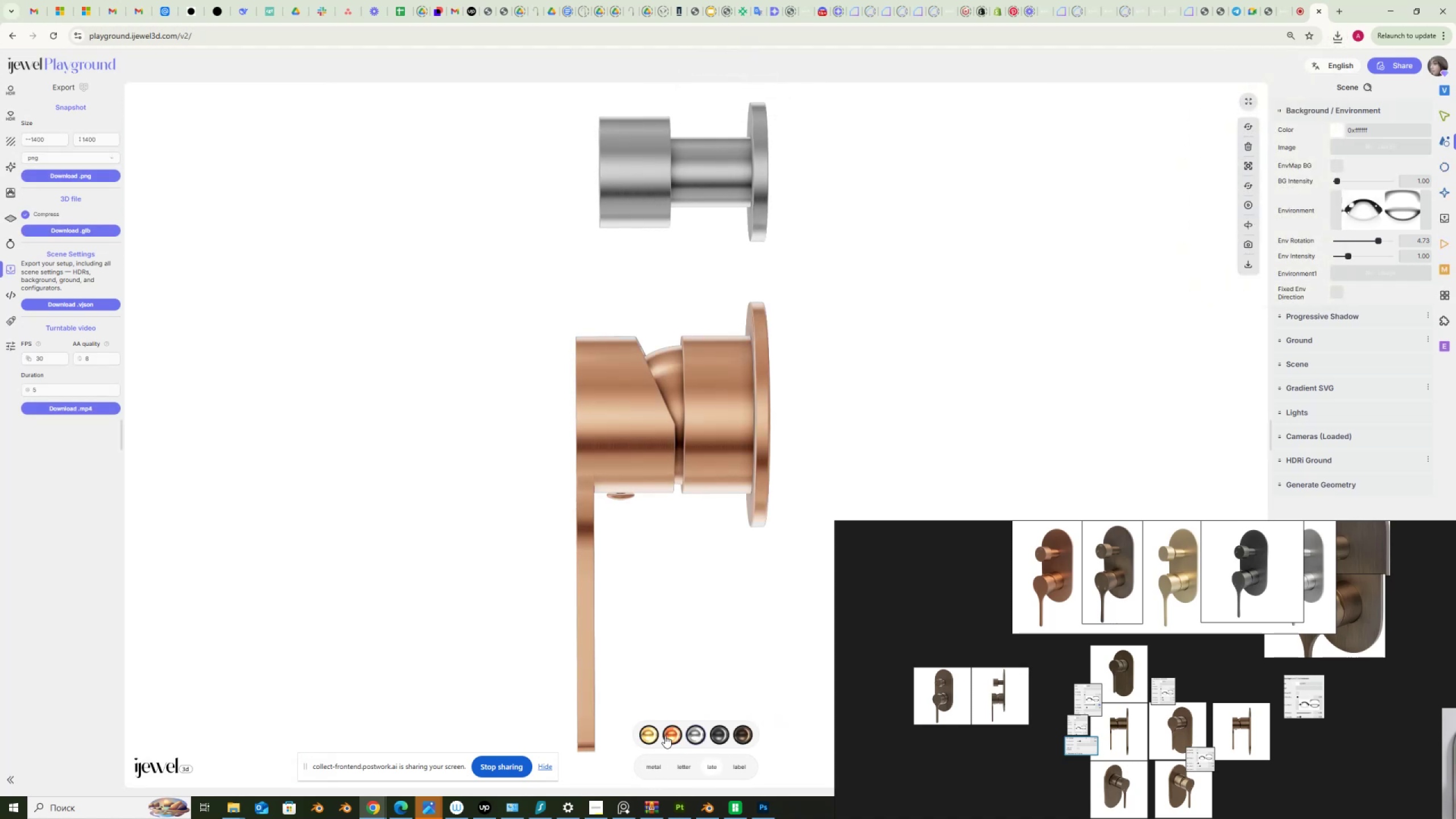 
left_click([673, 734])
 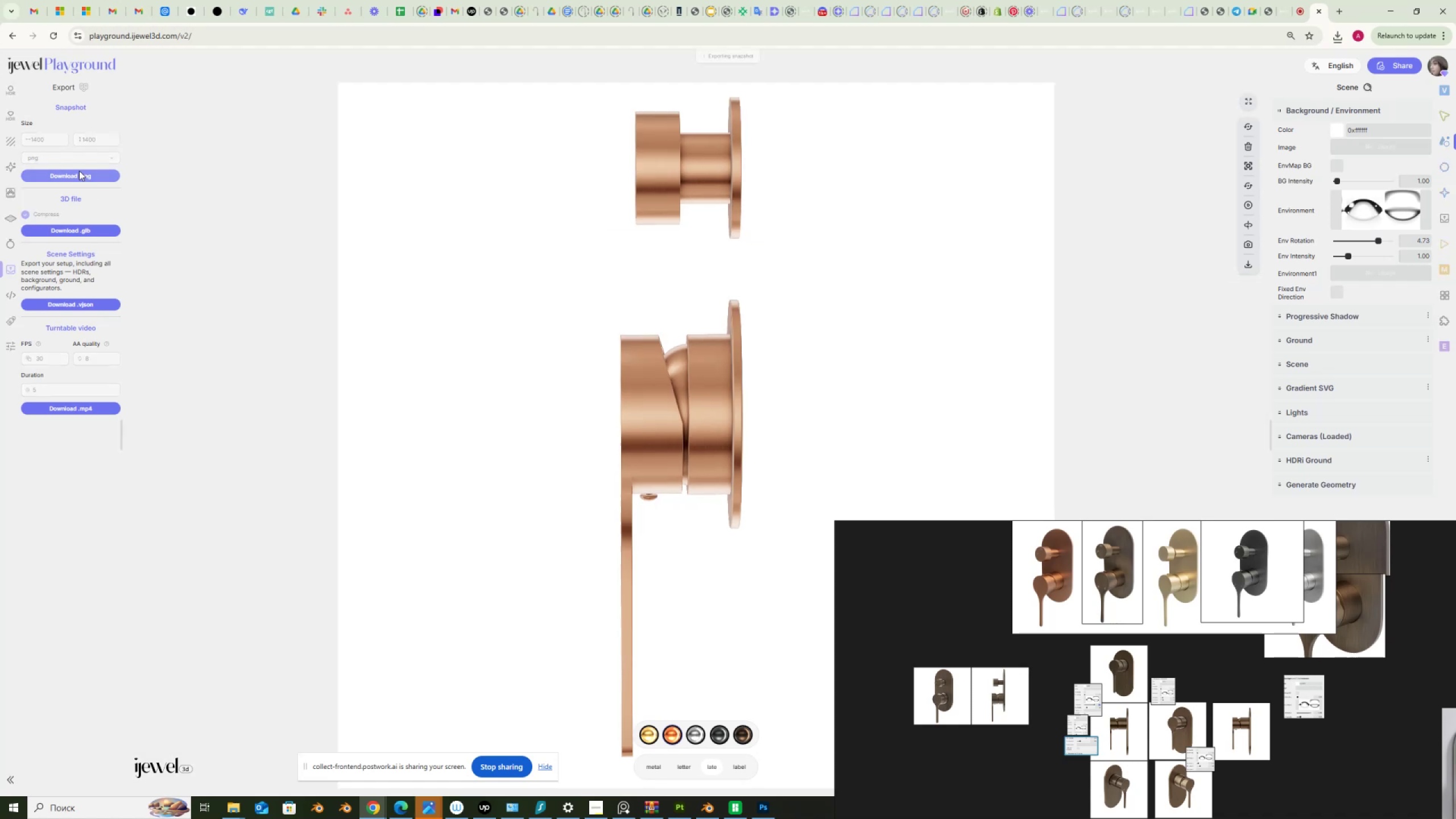 
mouse_move([646, 754])
 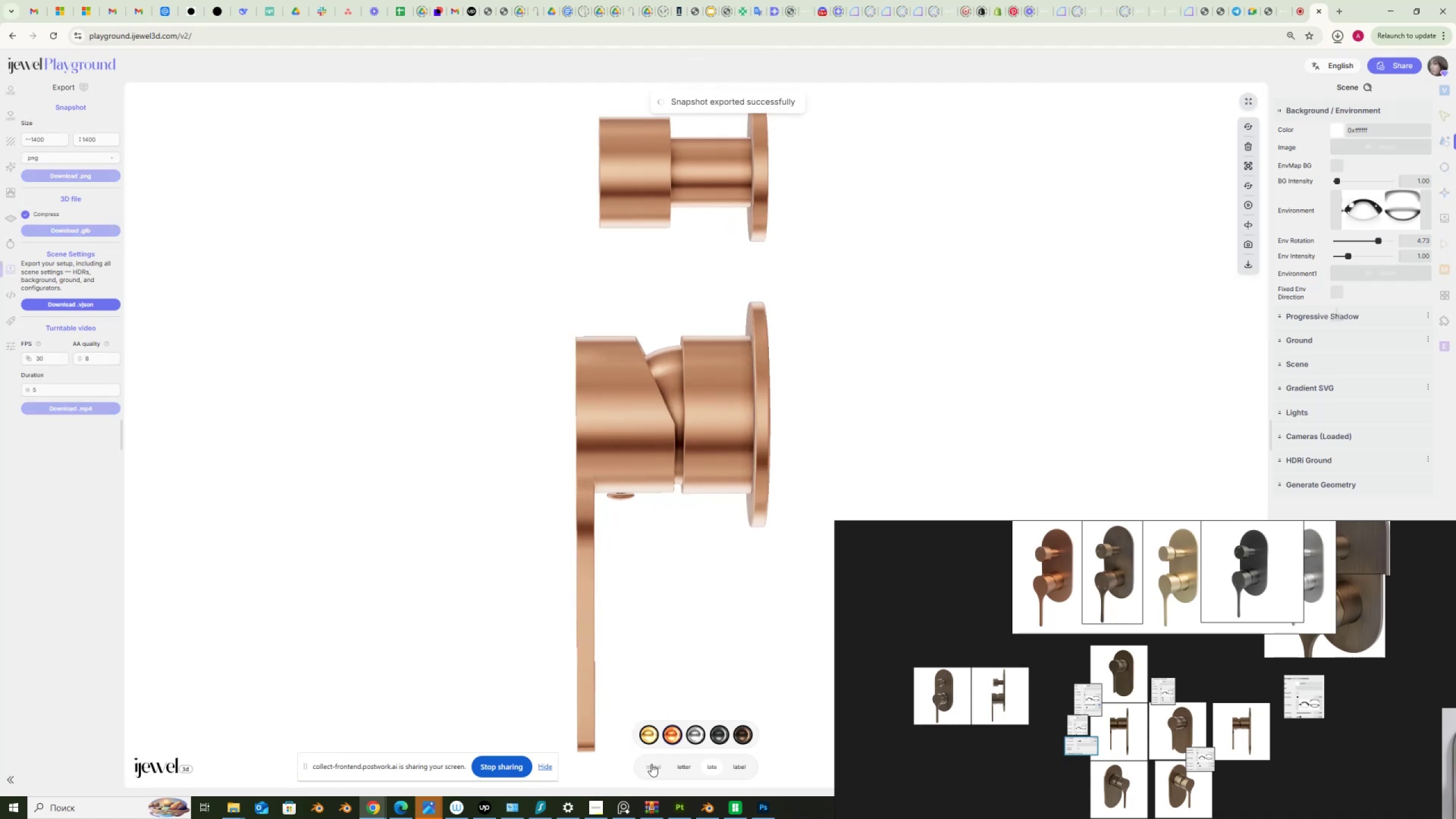 
left_click([651, 764])
 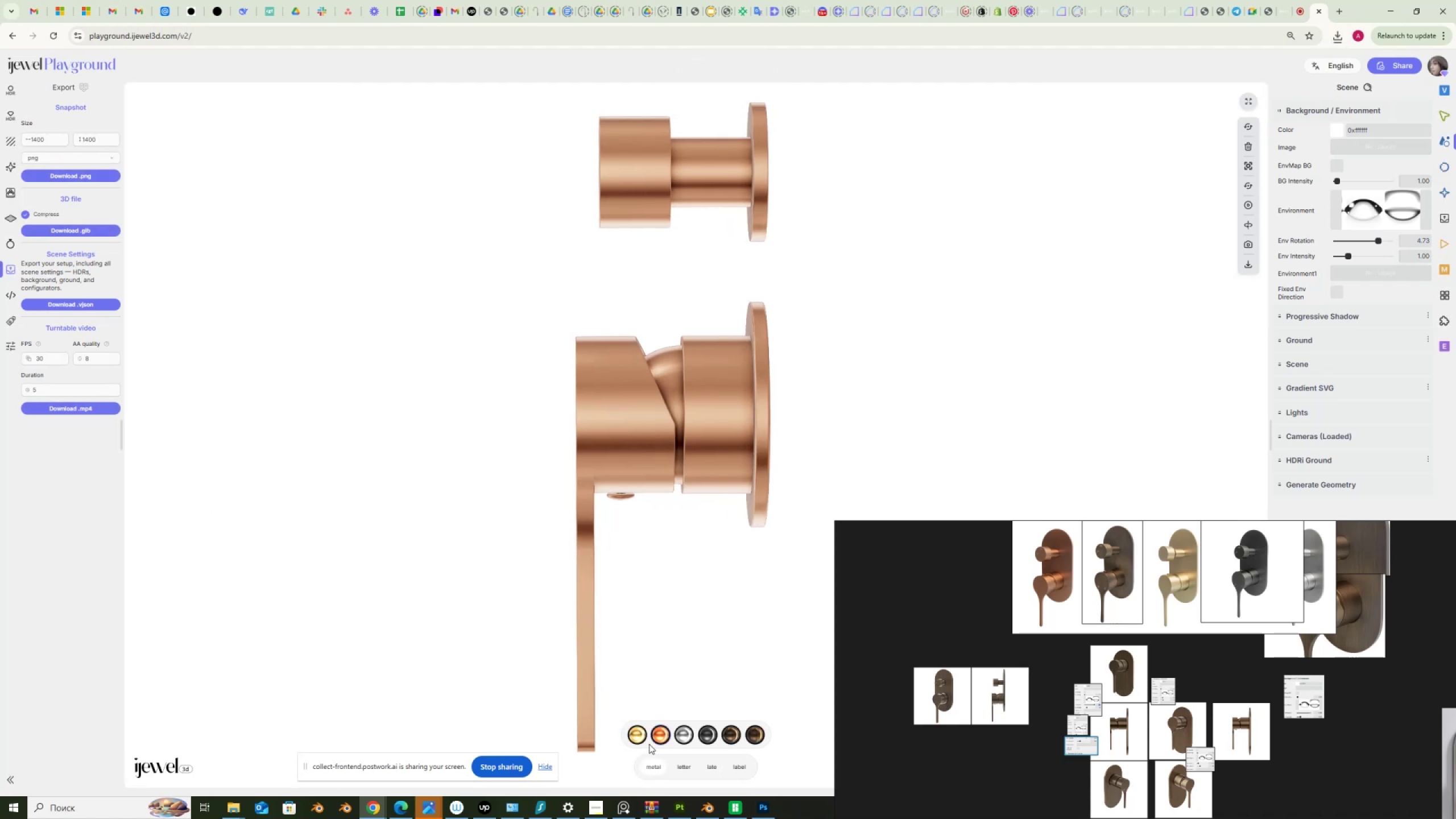 
left_click([638, 734])
 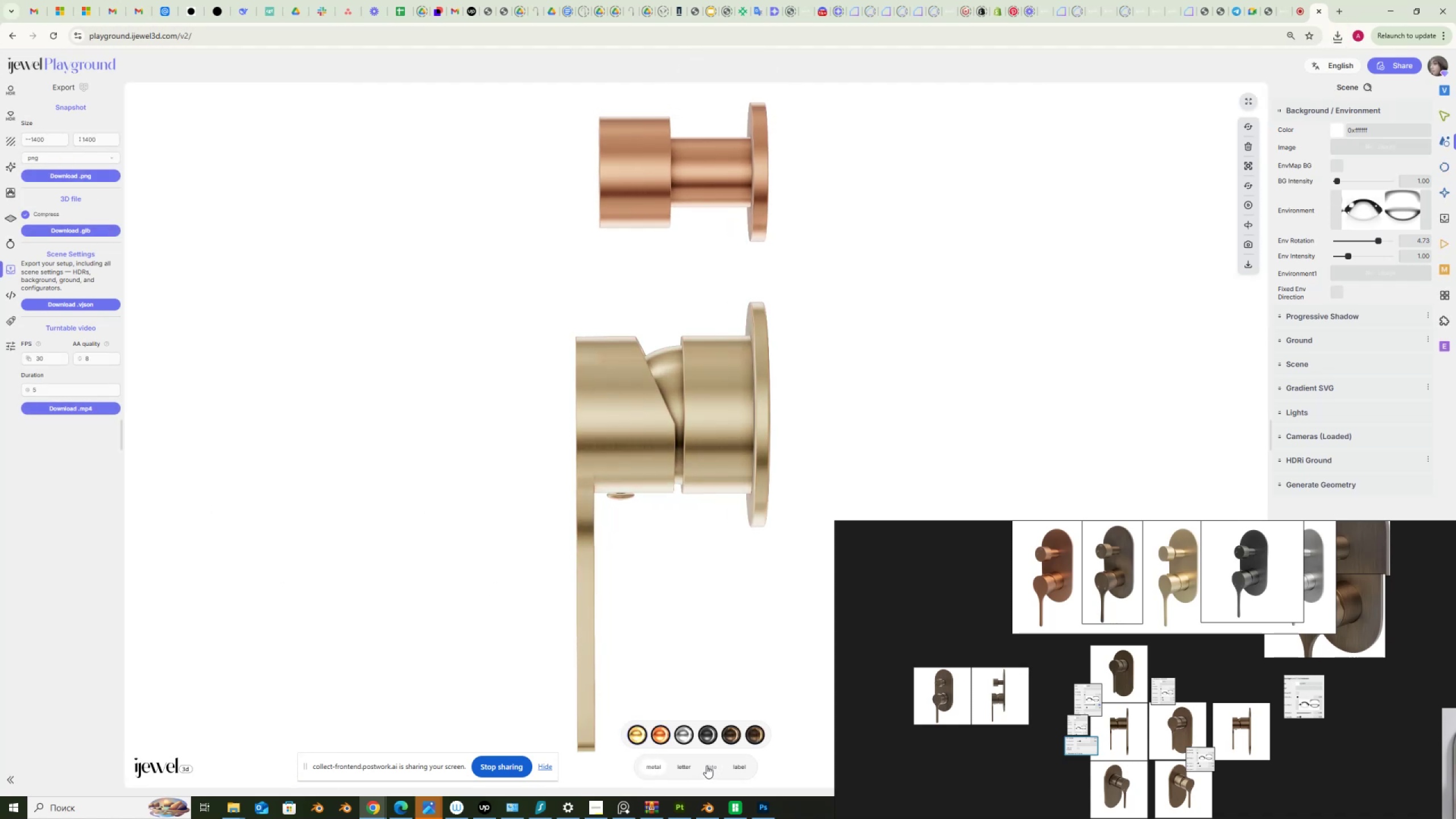 
left_click([708, 765])
 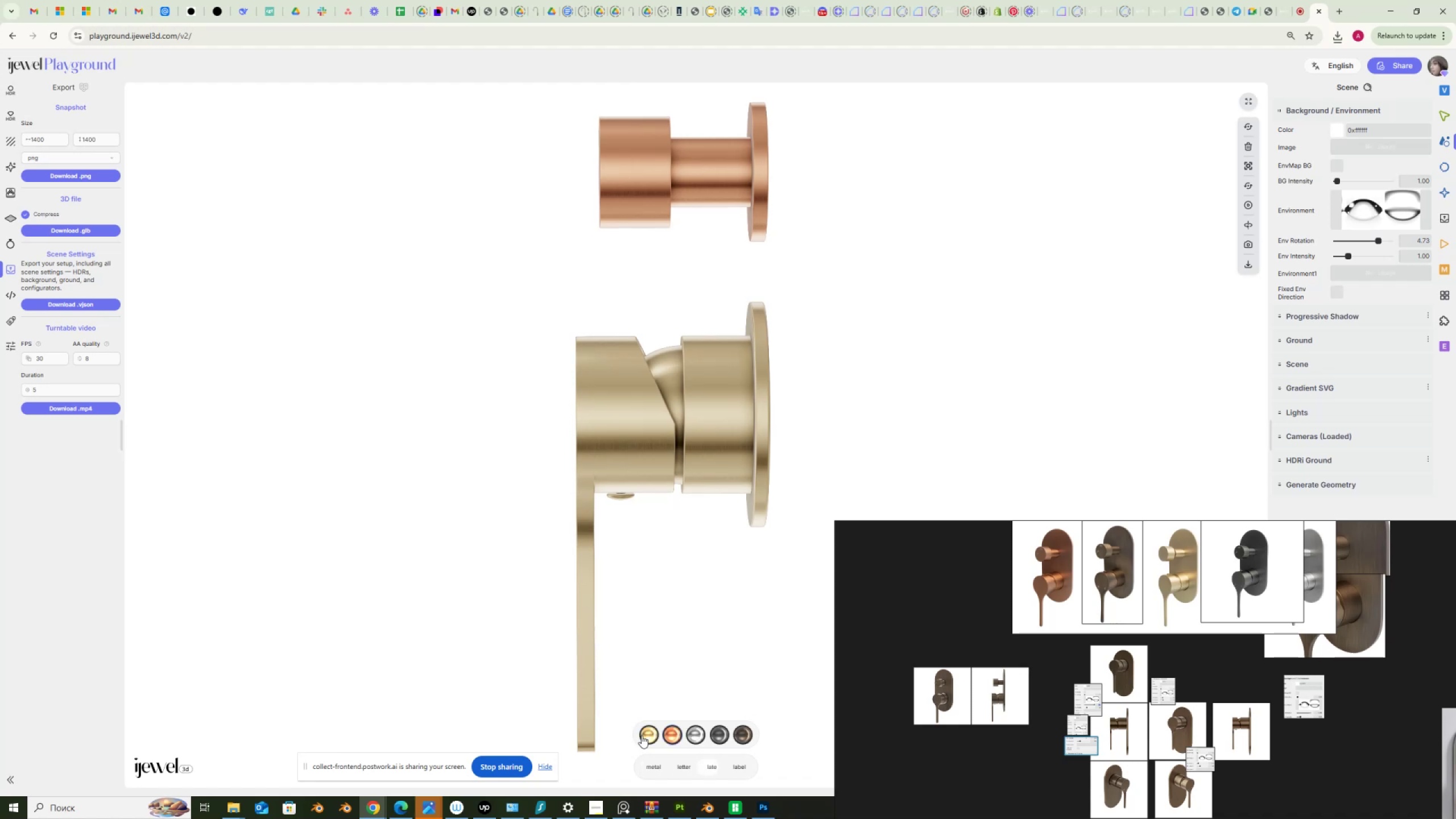 
left_click([642, 735])
 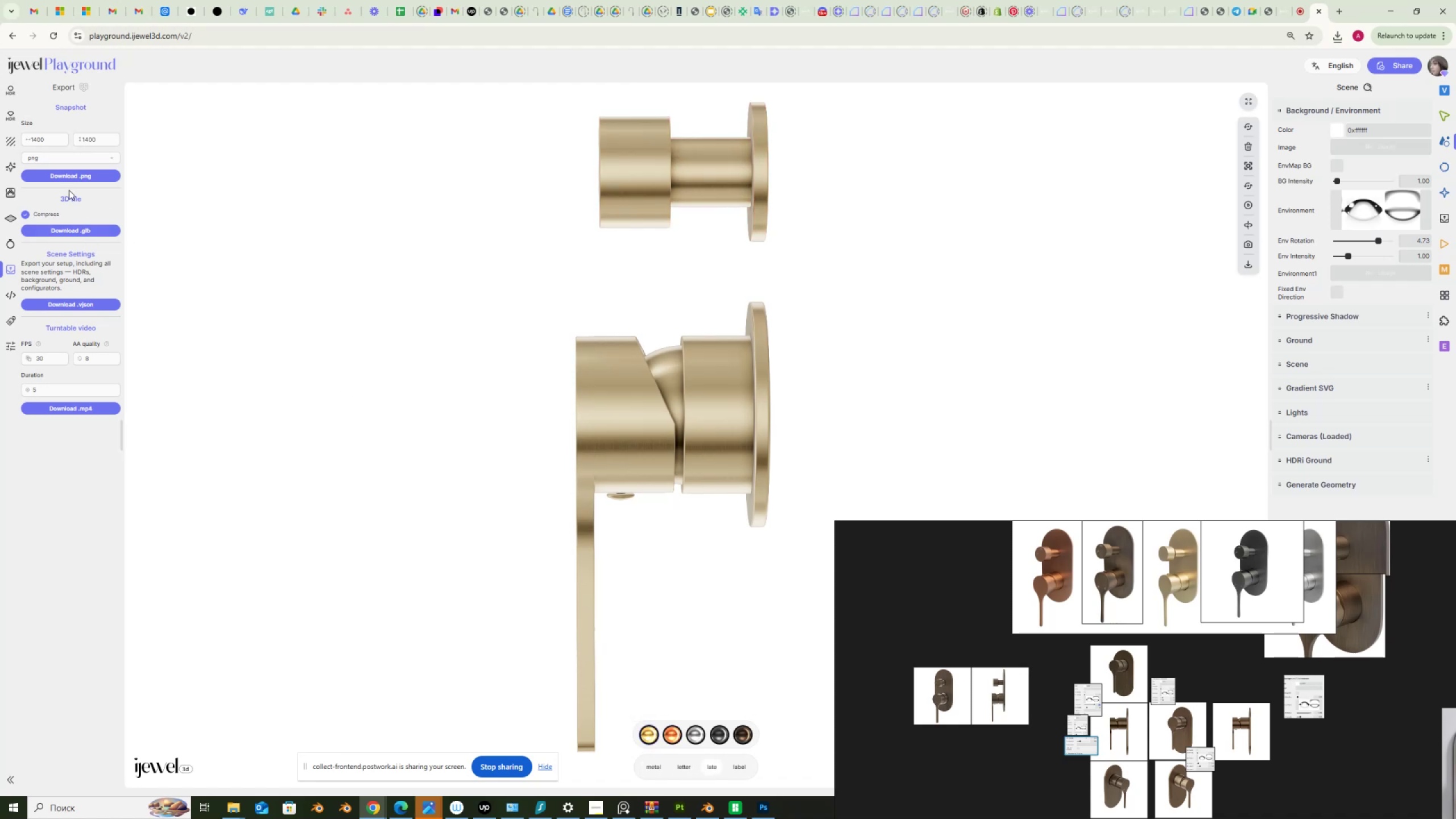 
left_click([71, 175])
 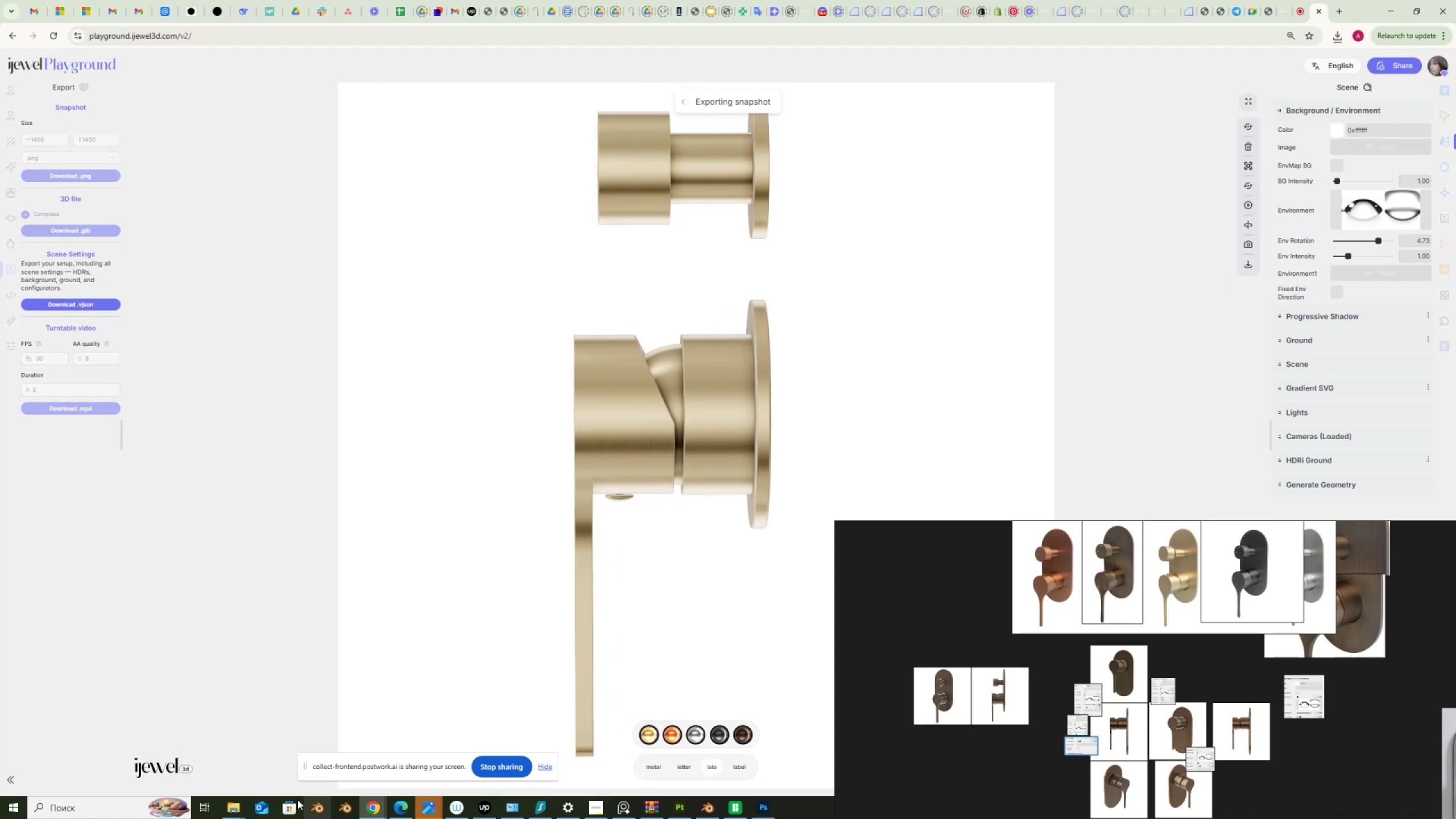 
left_click([235, 809])
 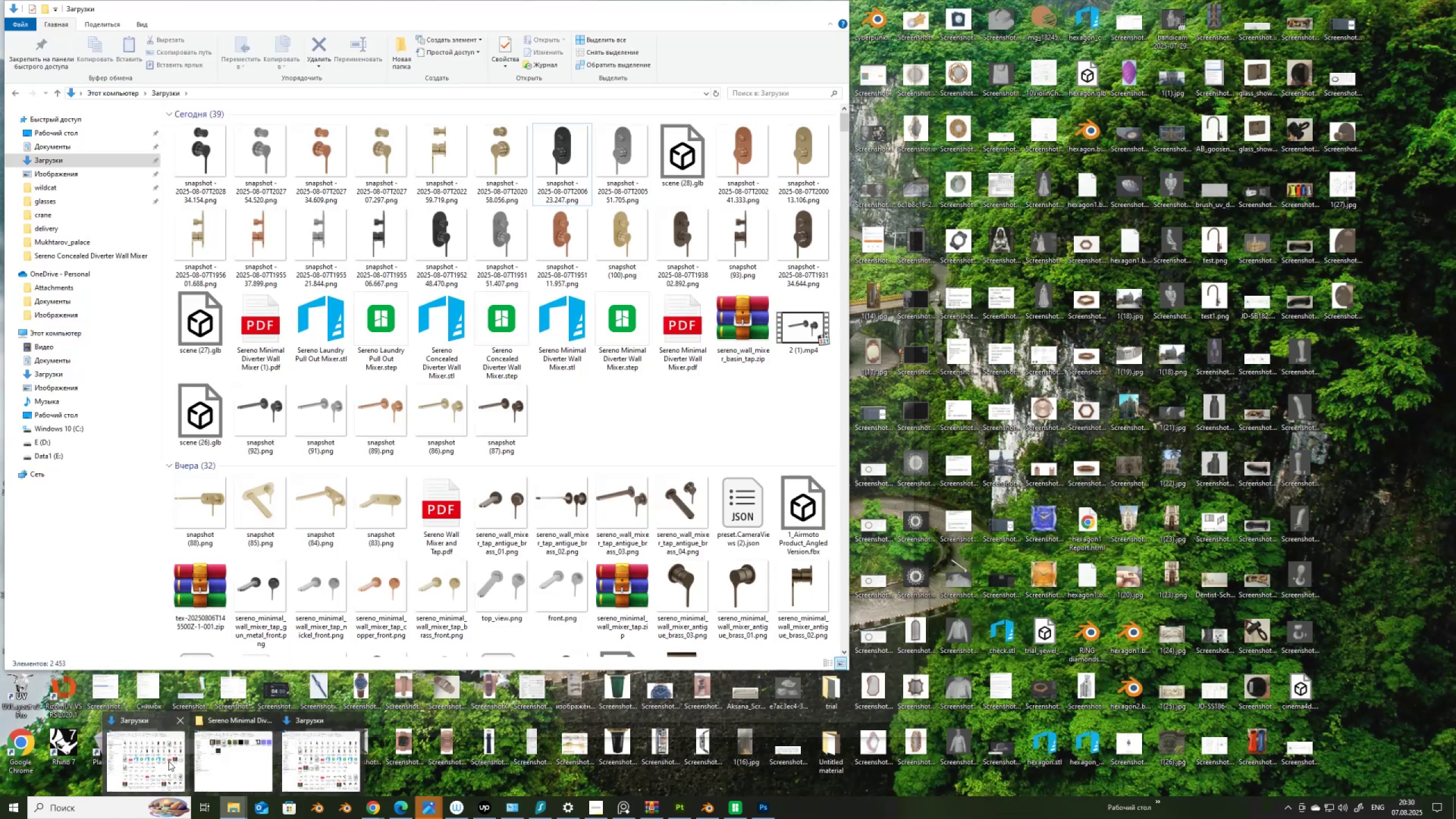 
left_click([168, 761])
 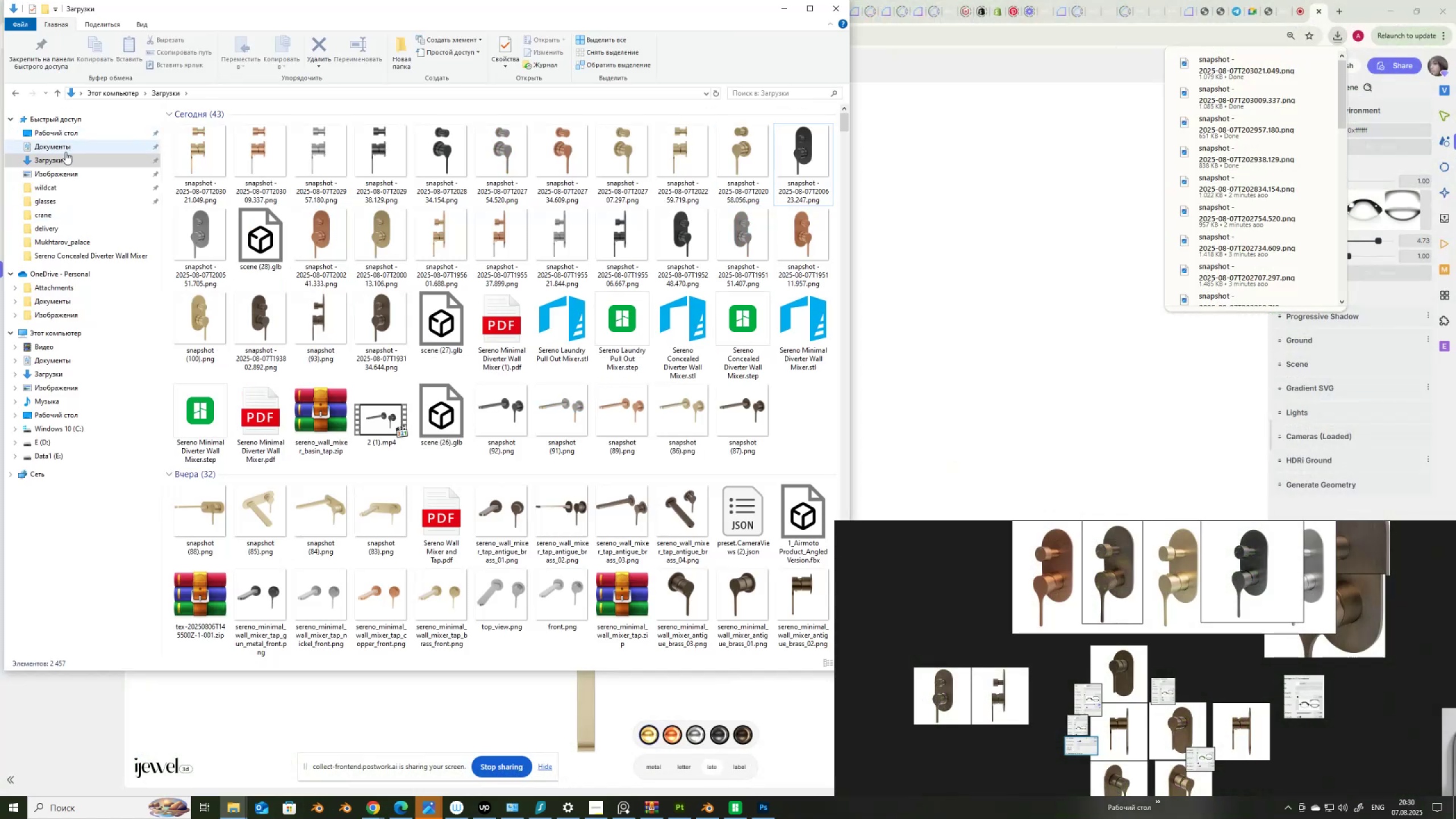 
left_click([63, 157])
 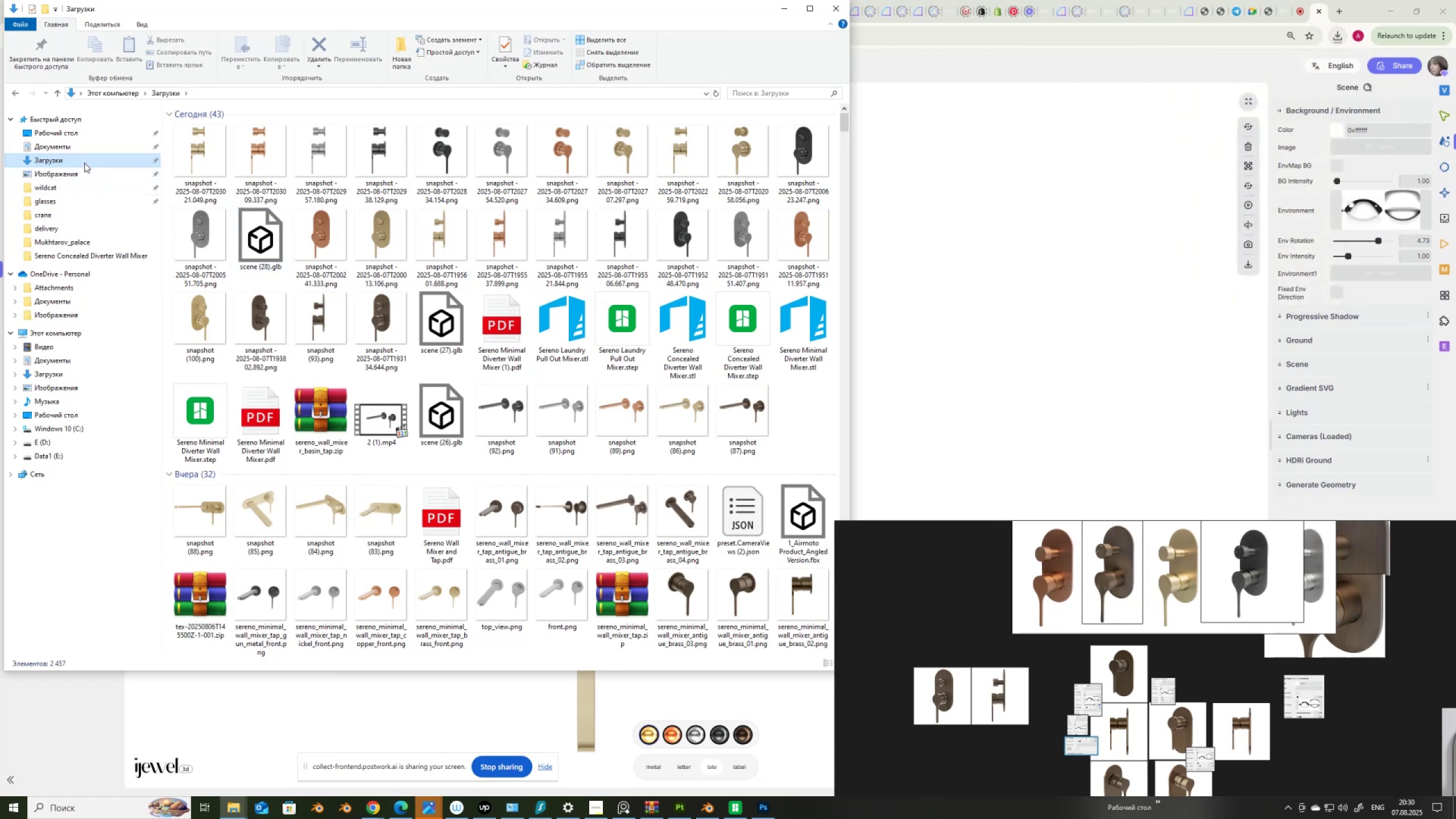 
left_click([64, 174])
 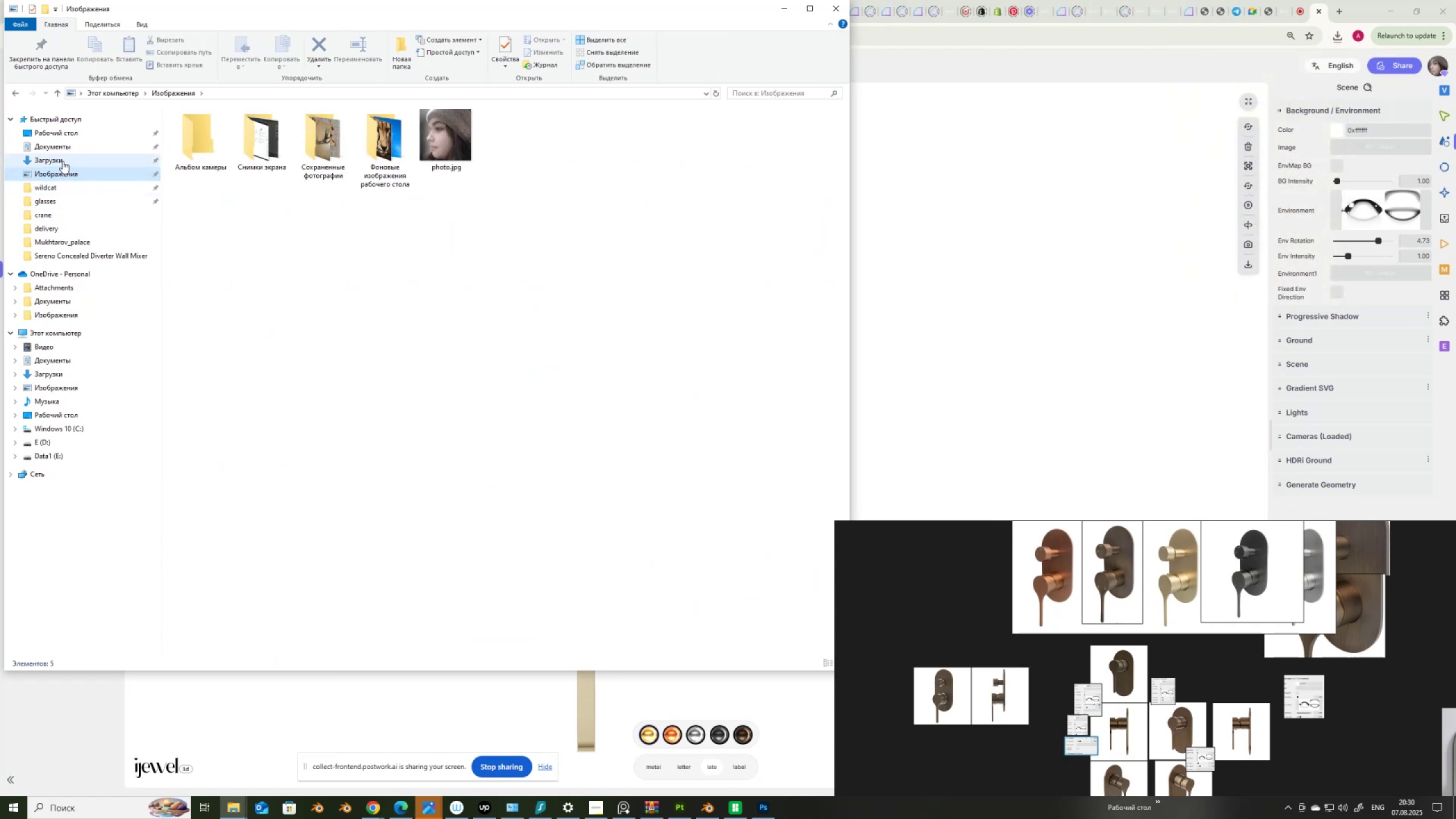 
left_click([63, 161])
 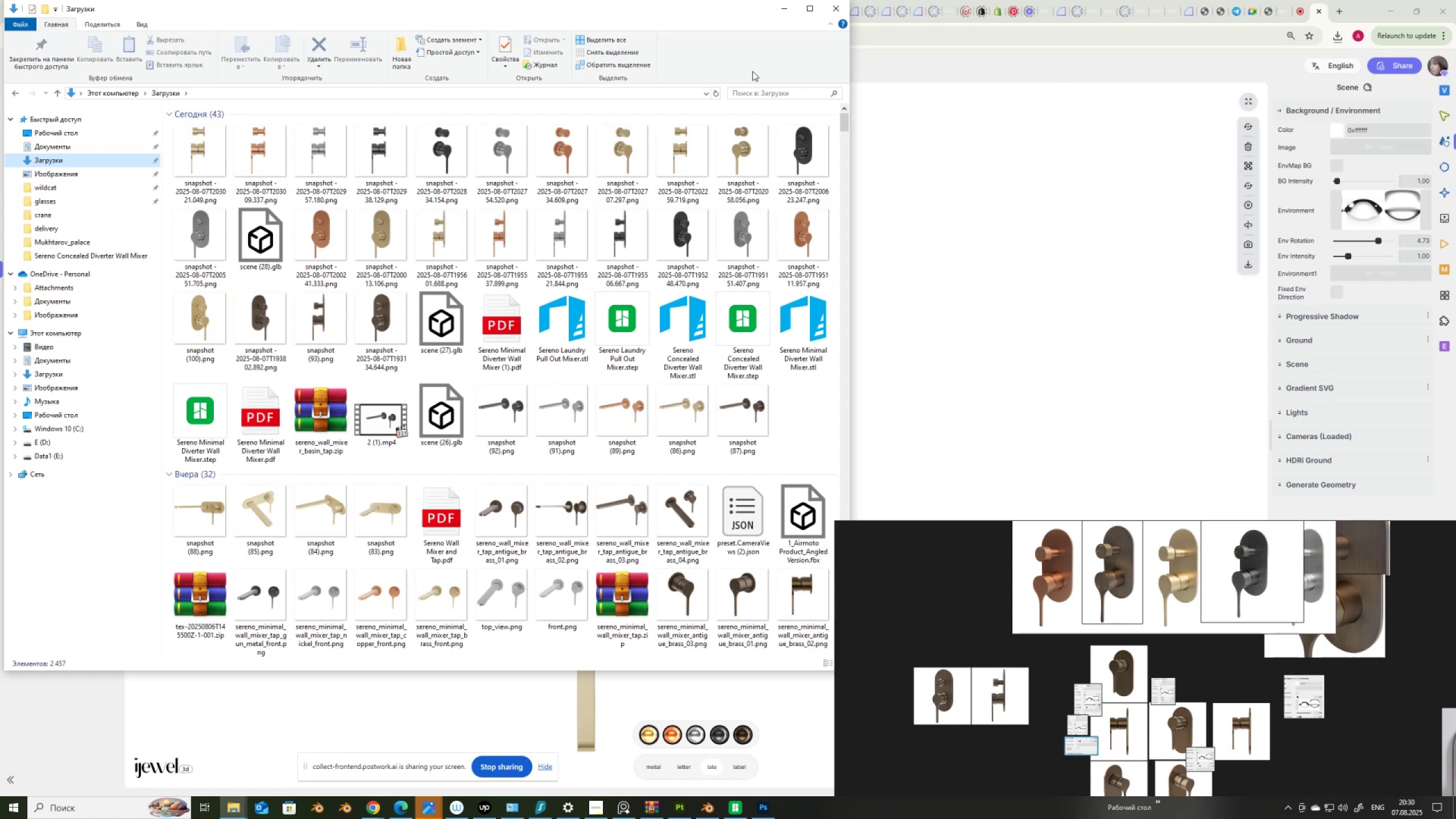 
wait(10.35)
 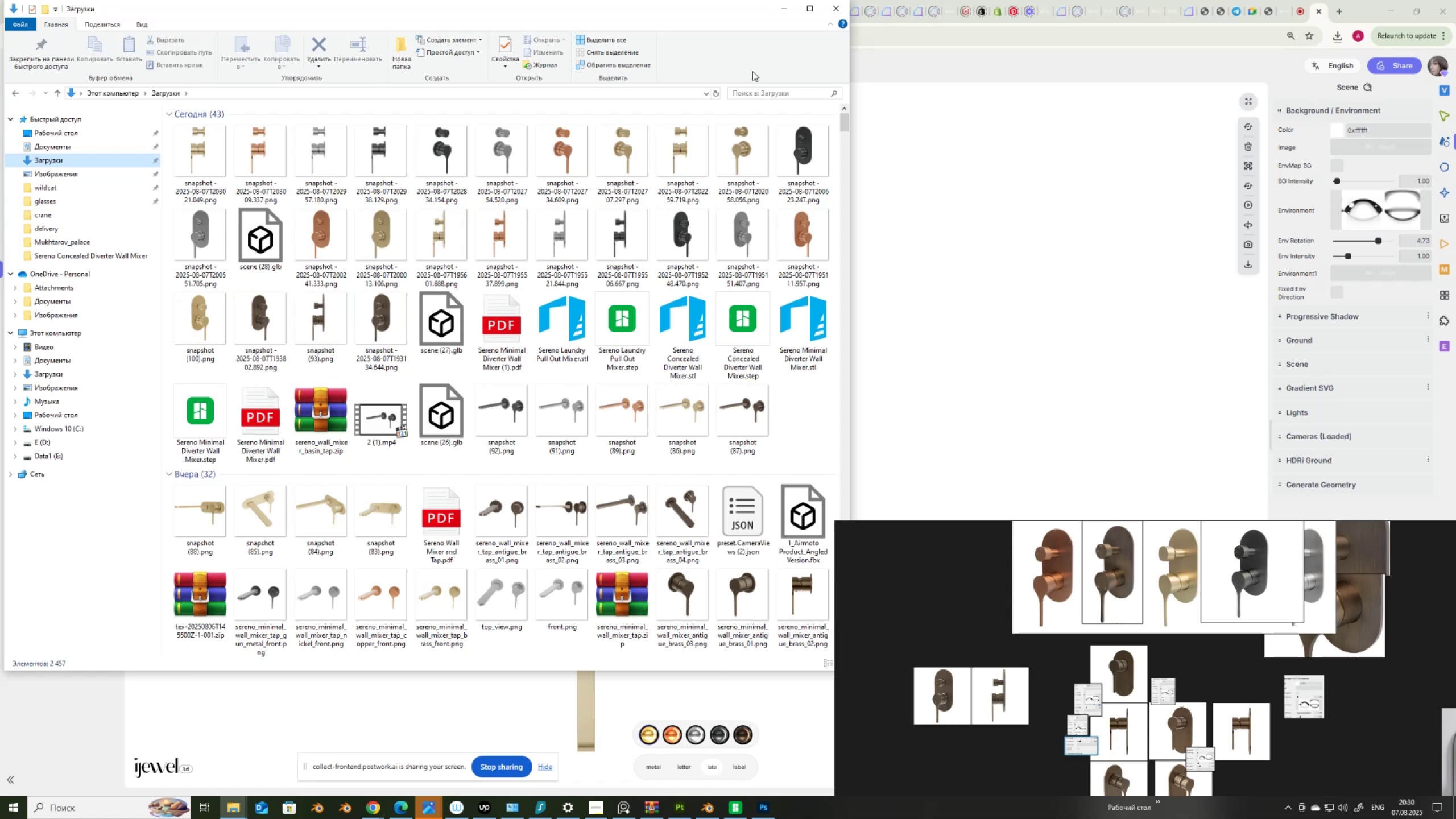 
double_click([687, 158])
 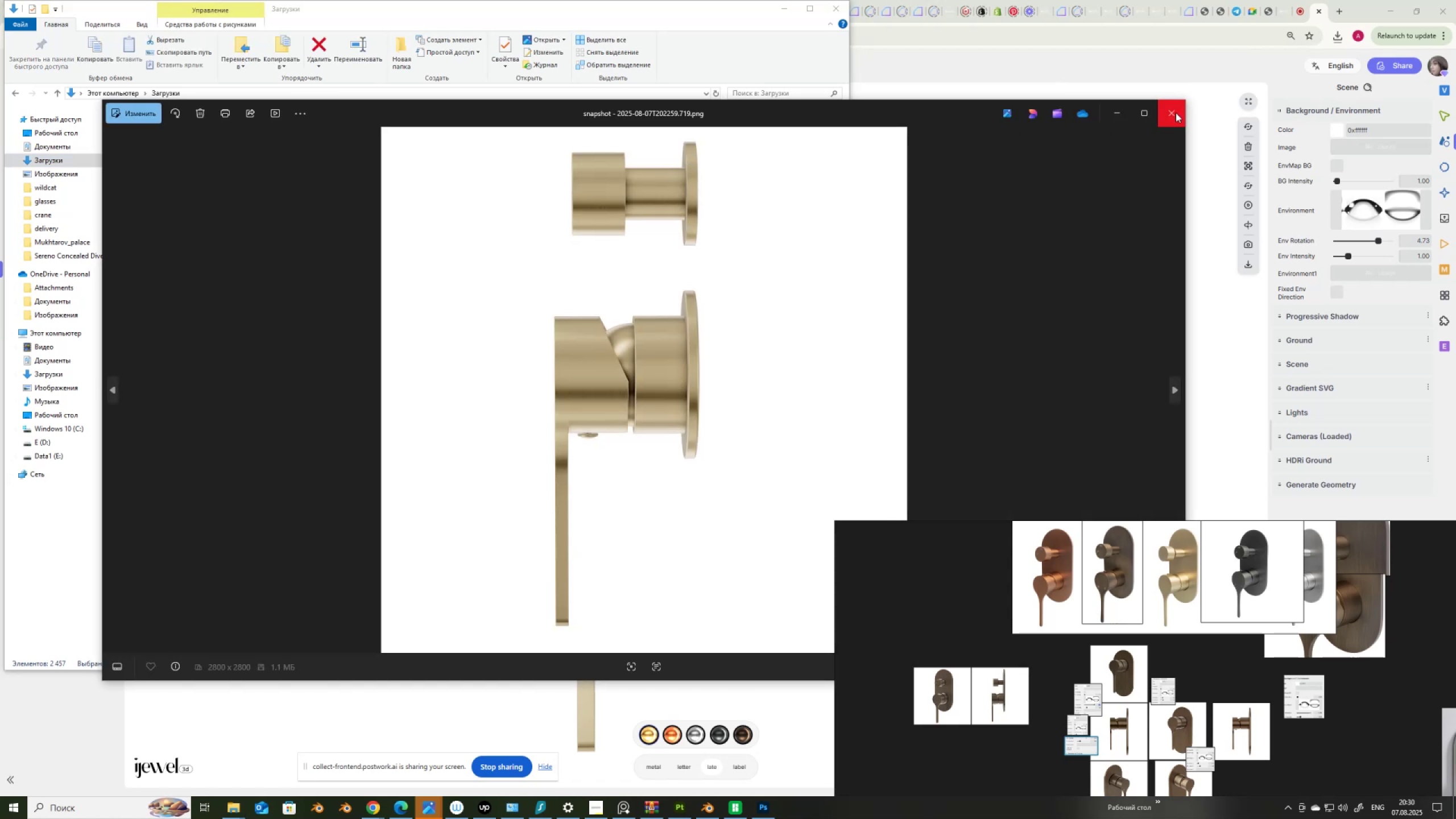 
left_click([1174, 113])
 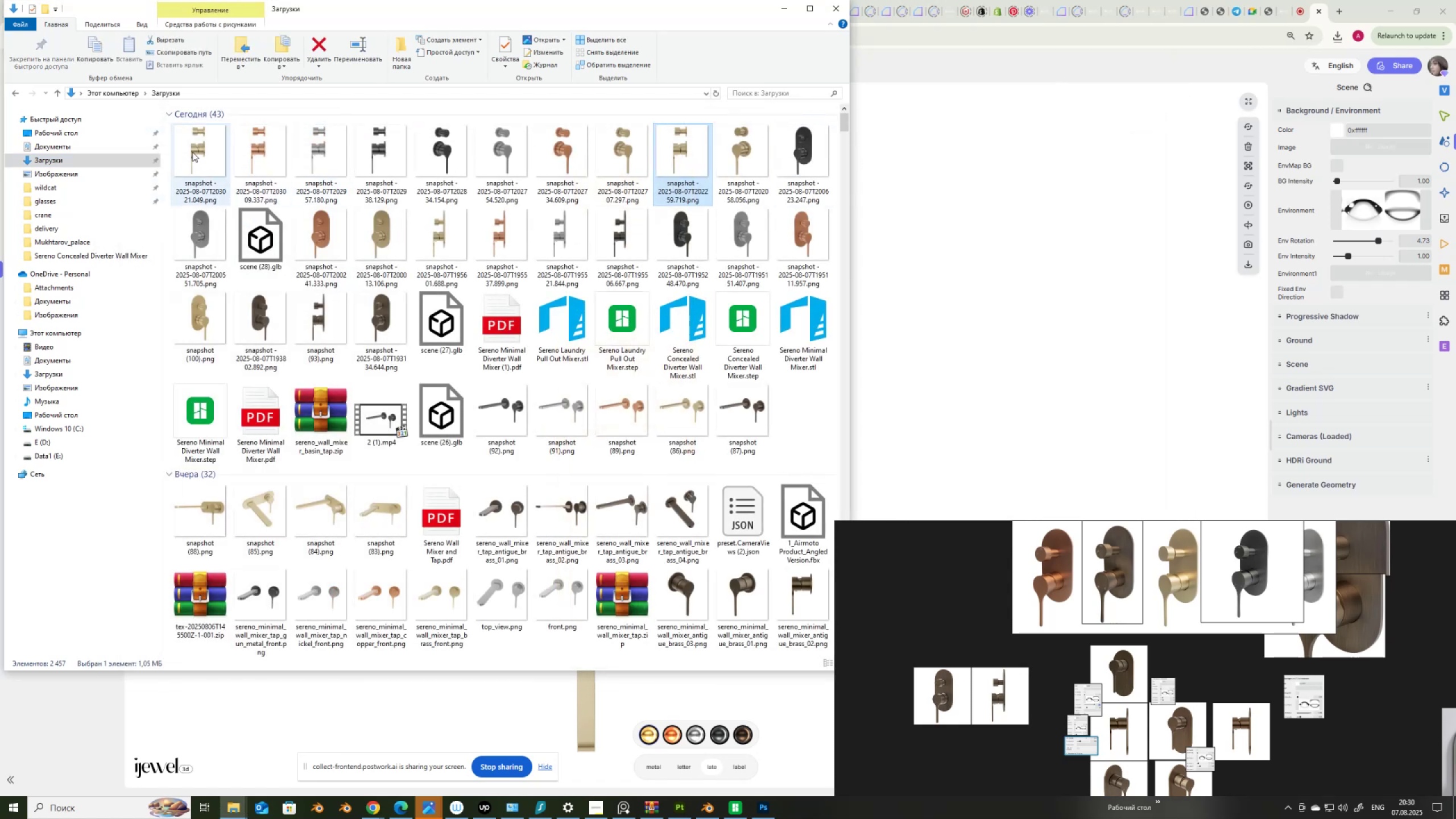 
double_click([192, 152])
 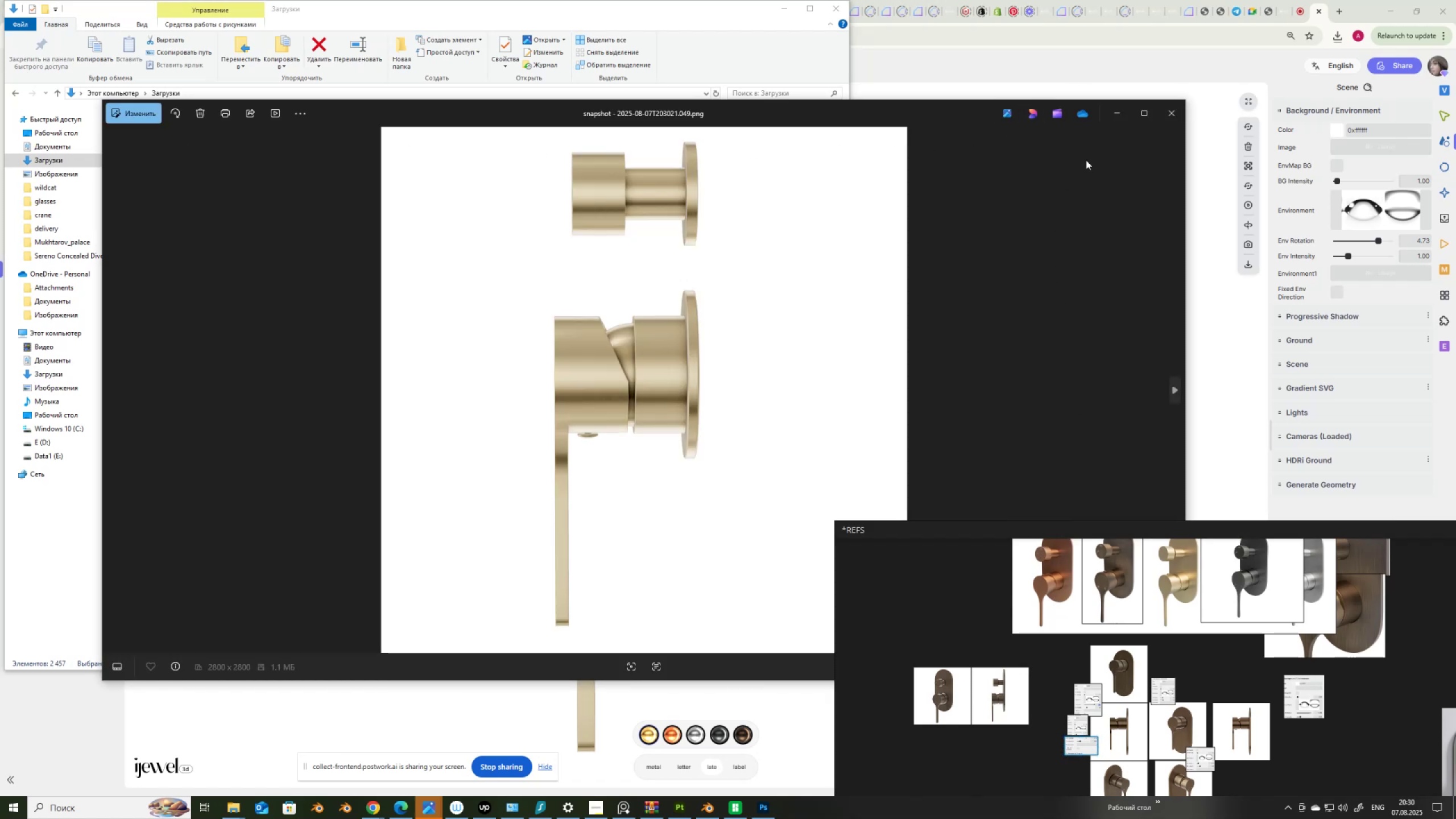 
left_click([1169, 117])
 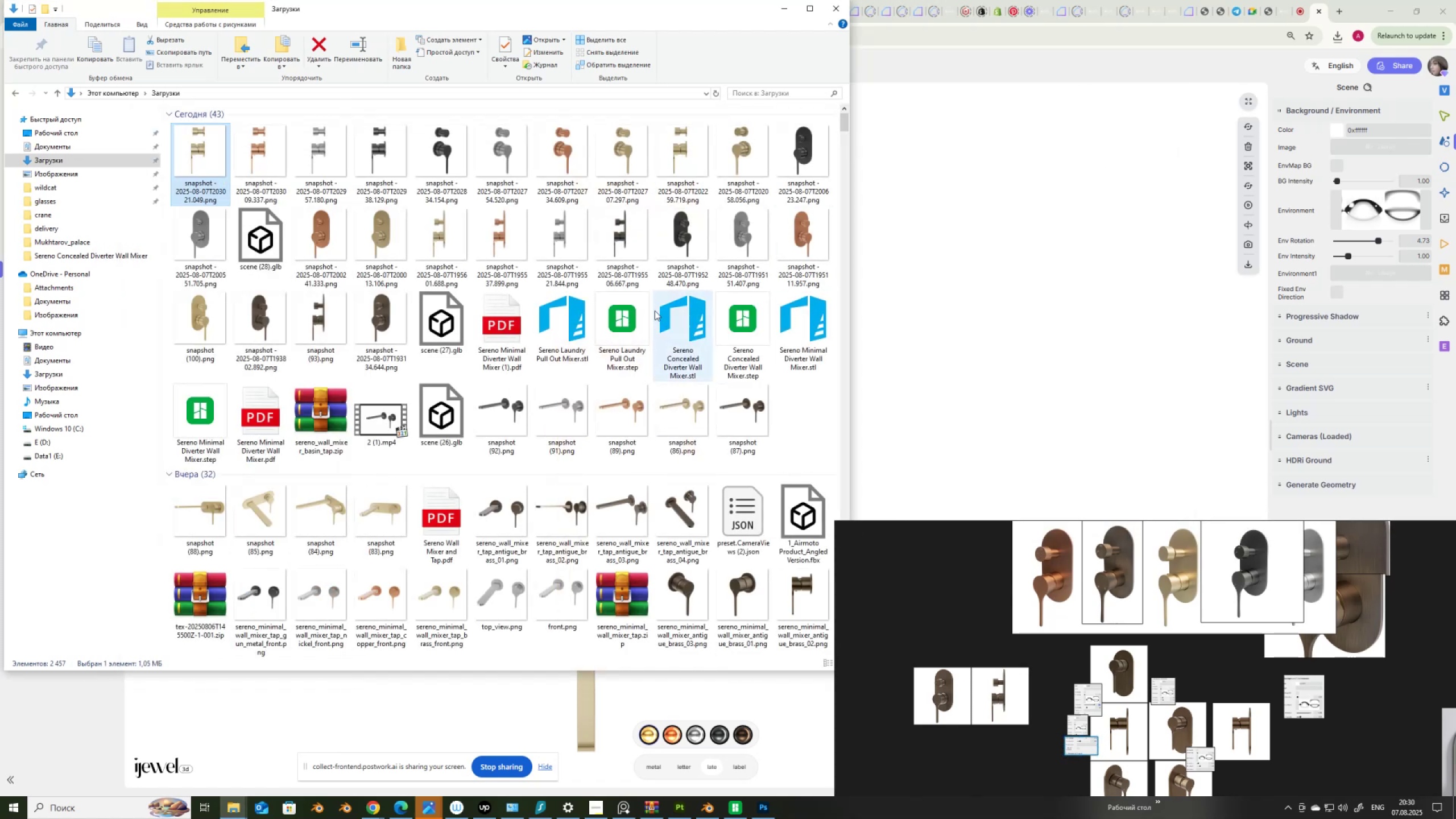 
mouse_move([657, 289])
 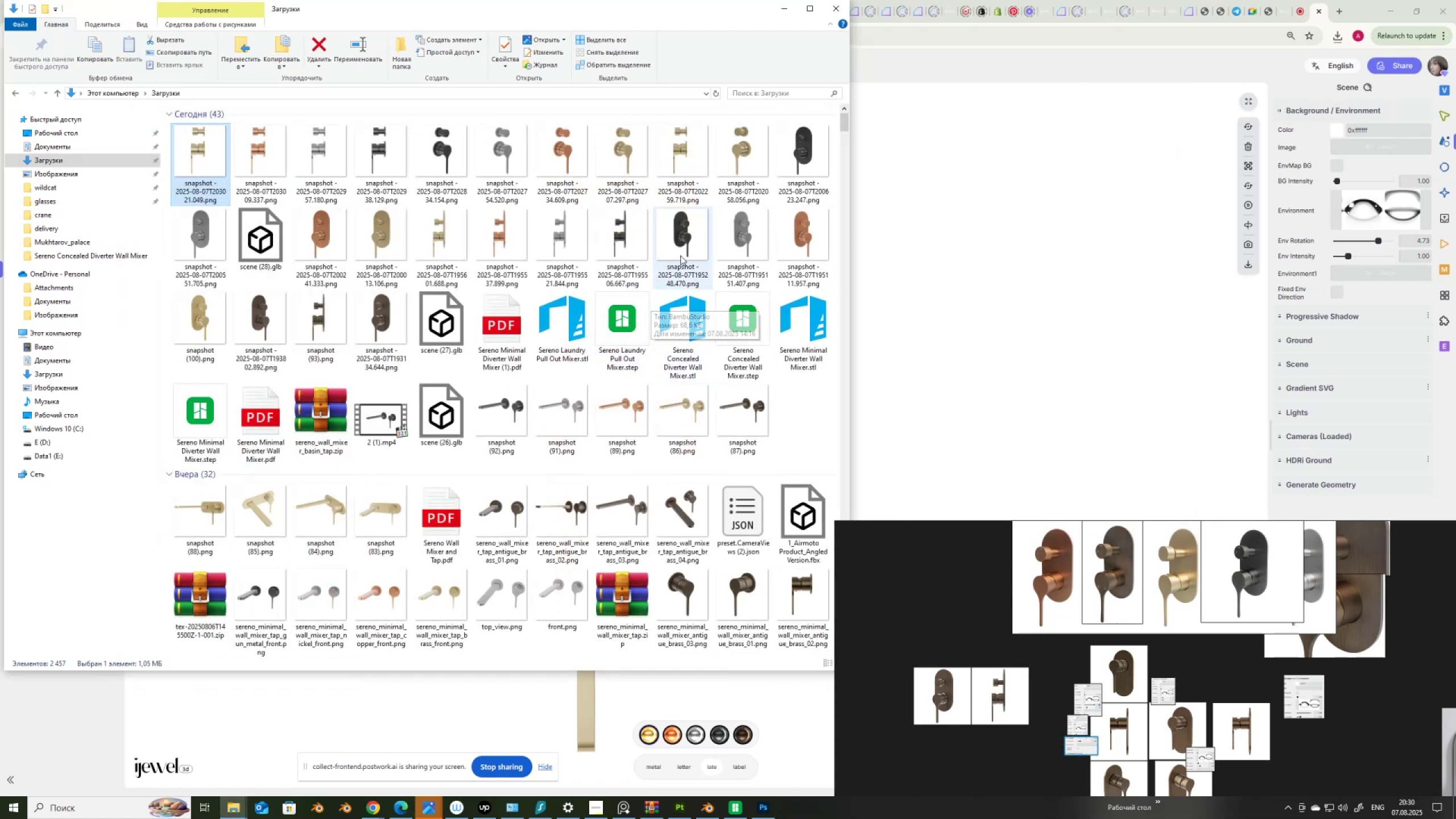 
mouse_move([709, 213])
 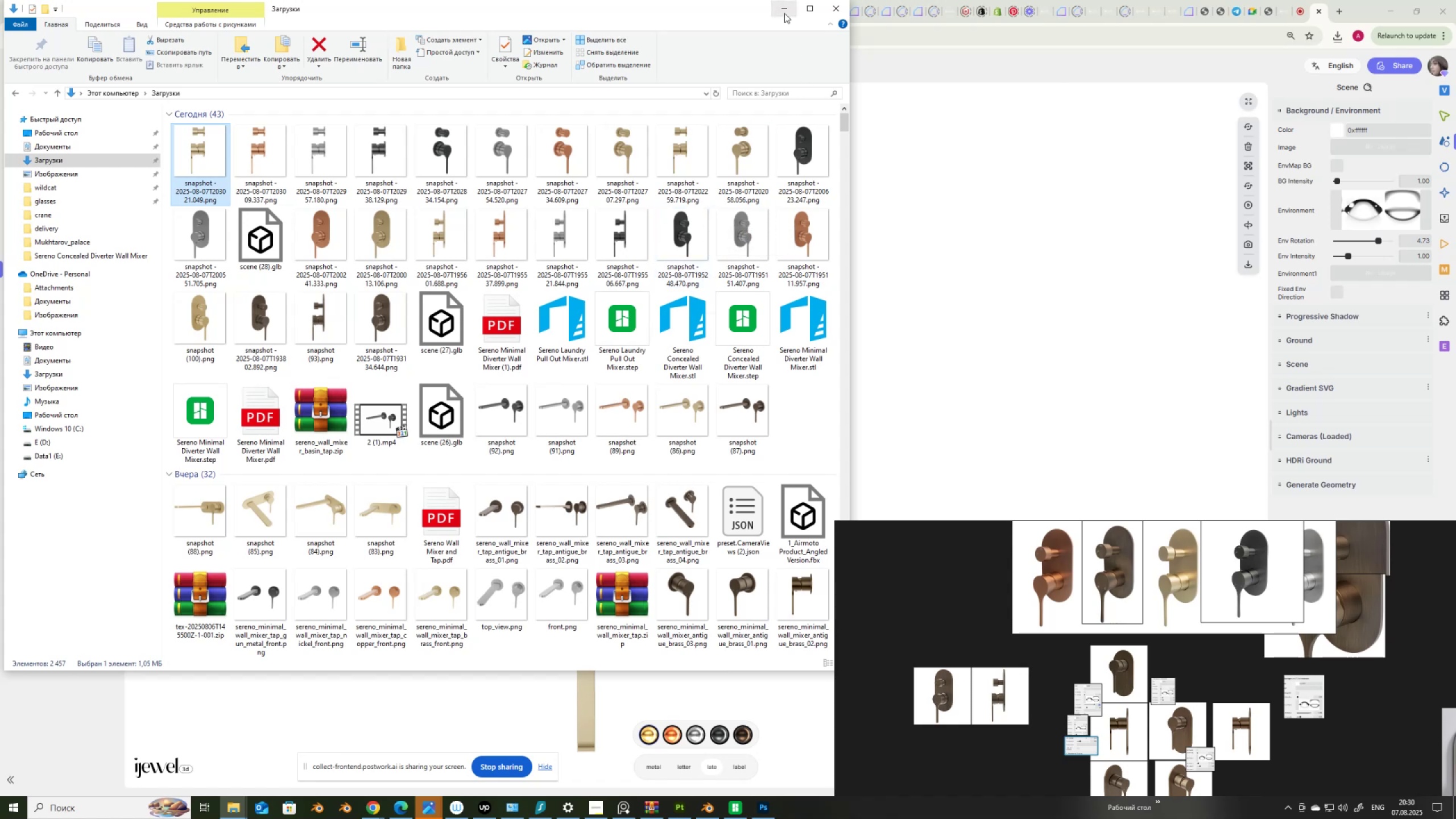 
left_click([785, 7])
 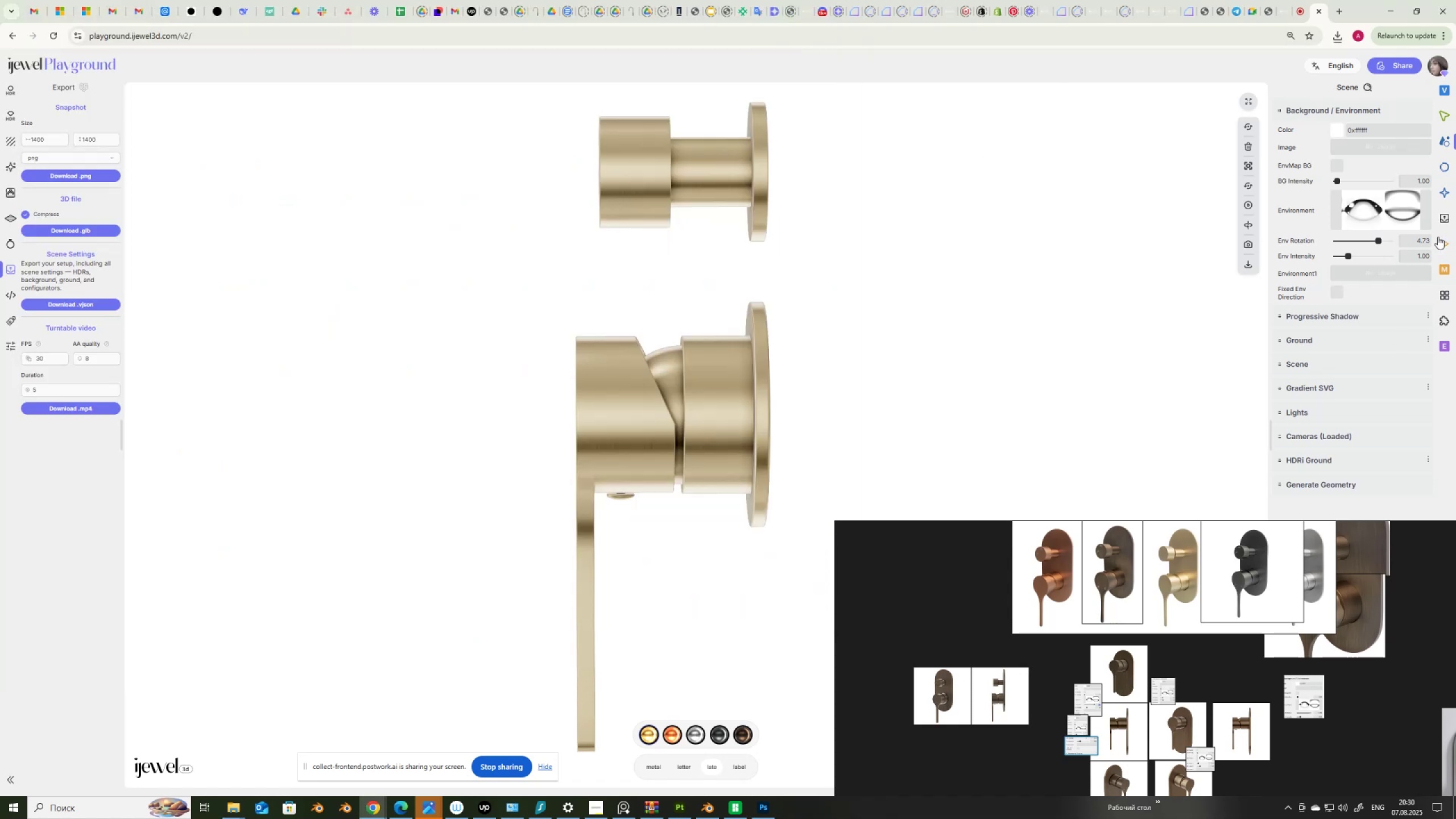 
left_click([1444, 242])
 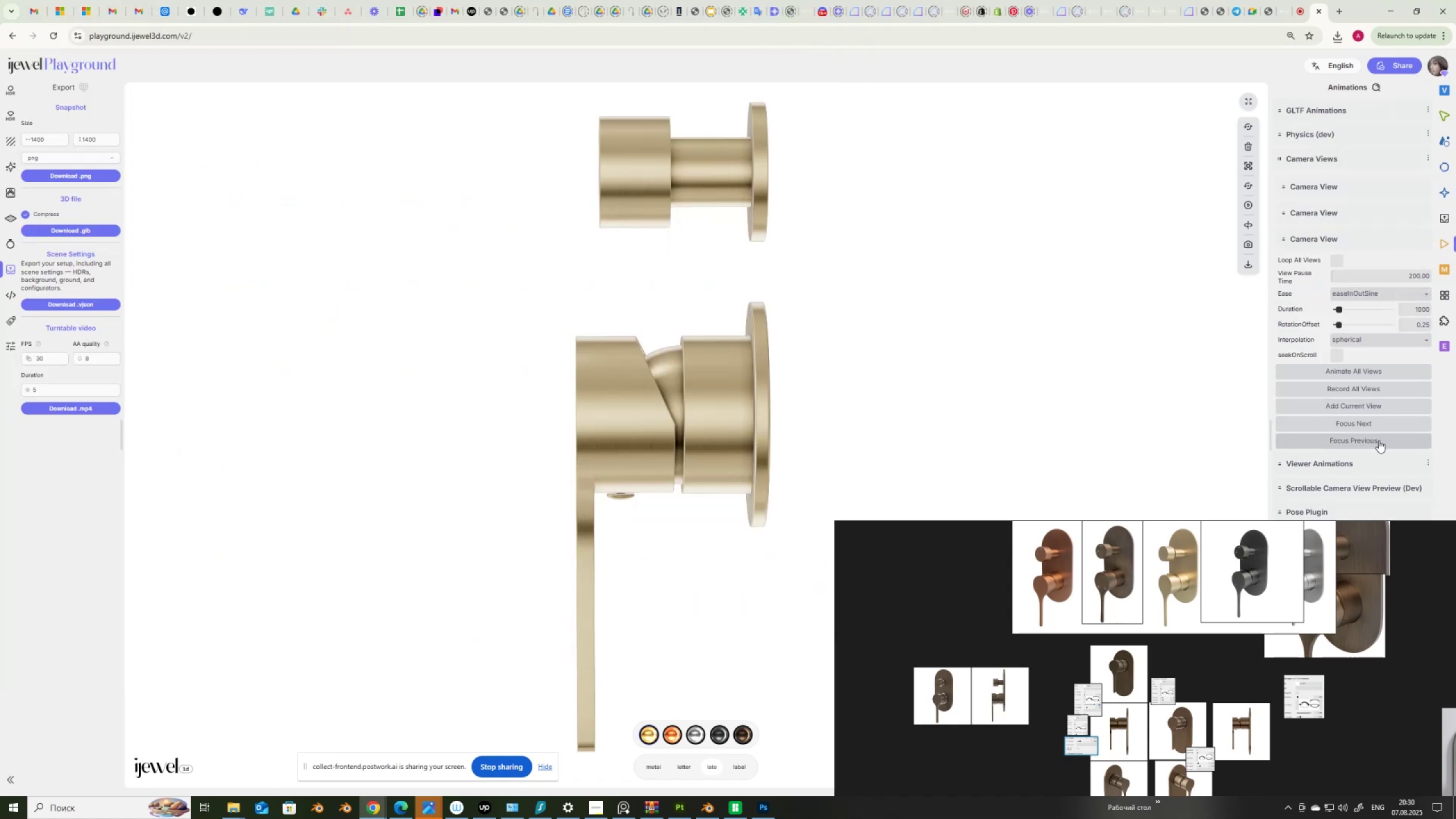 
left_click([1378, 440])
 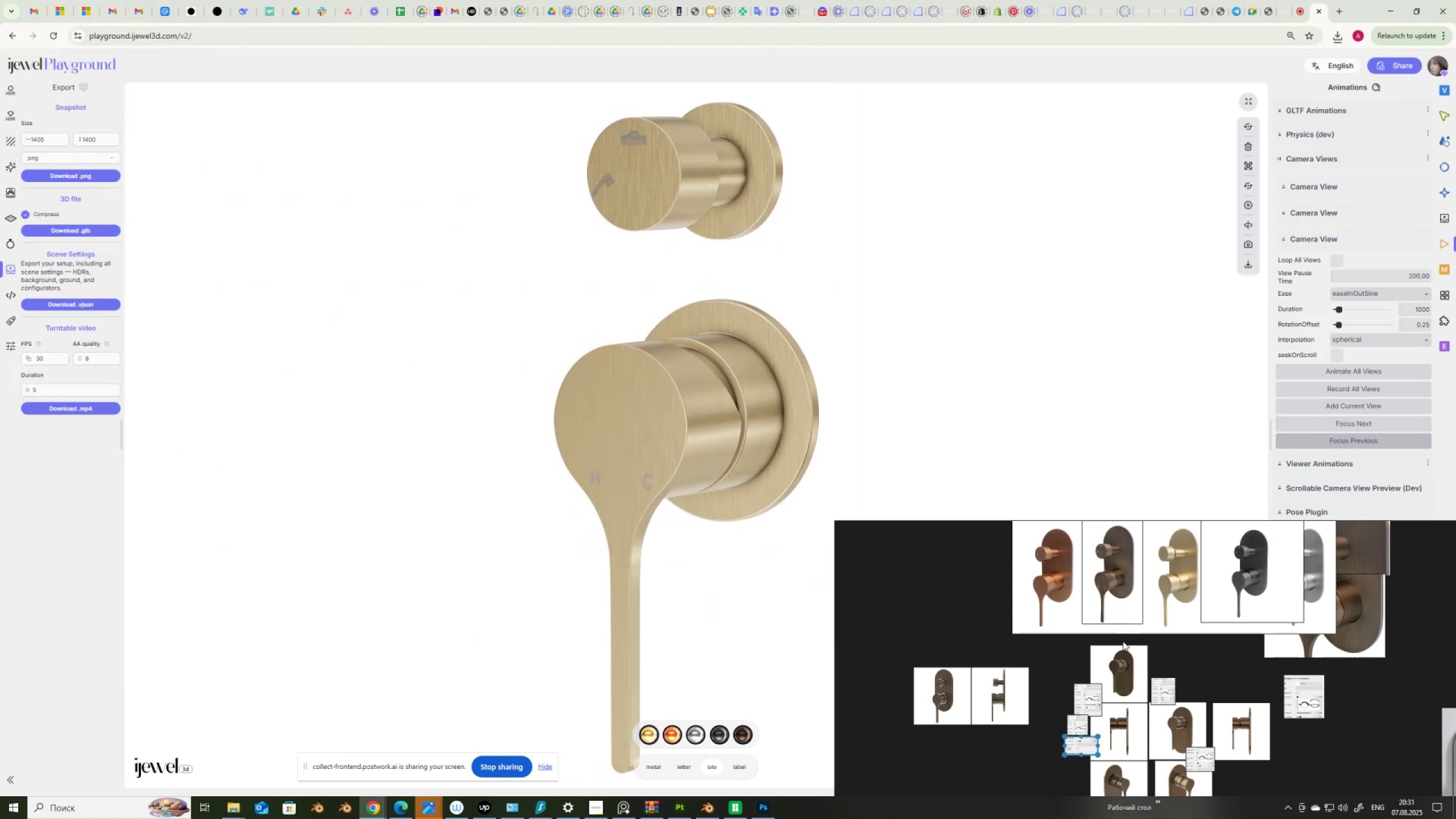 
scroll: coordinate [1124, 653], scroll_direction: down, amount: 6.0
 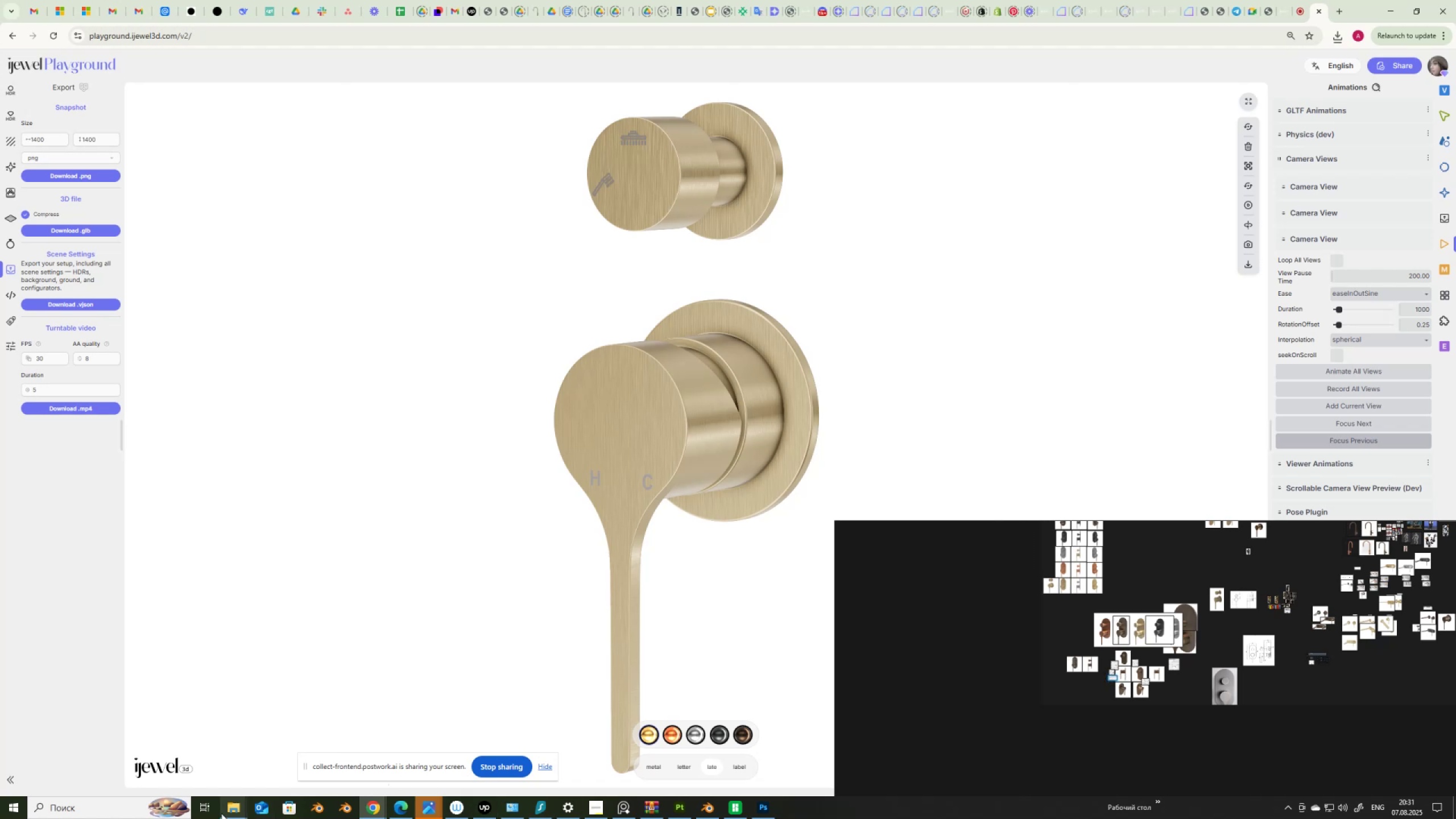 
left_click([230, 809])
 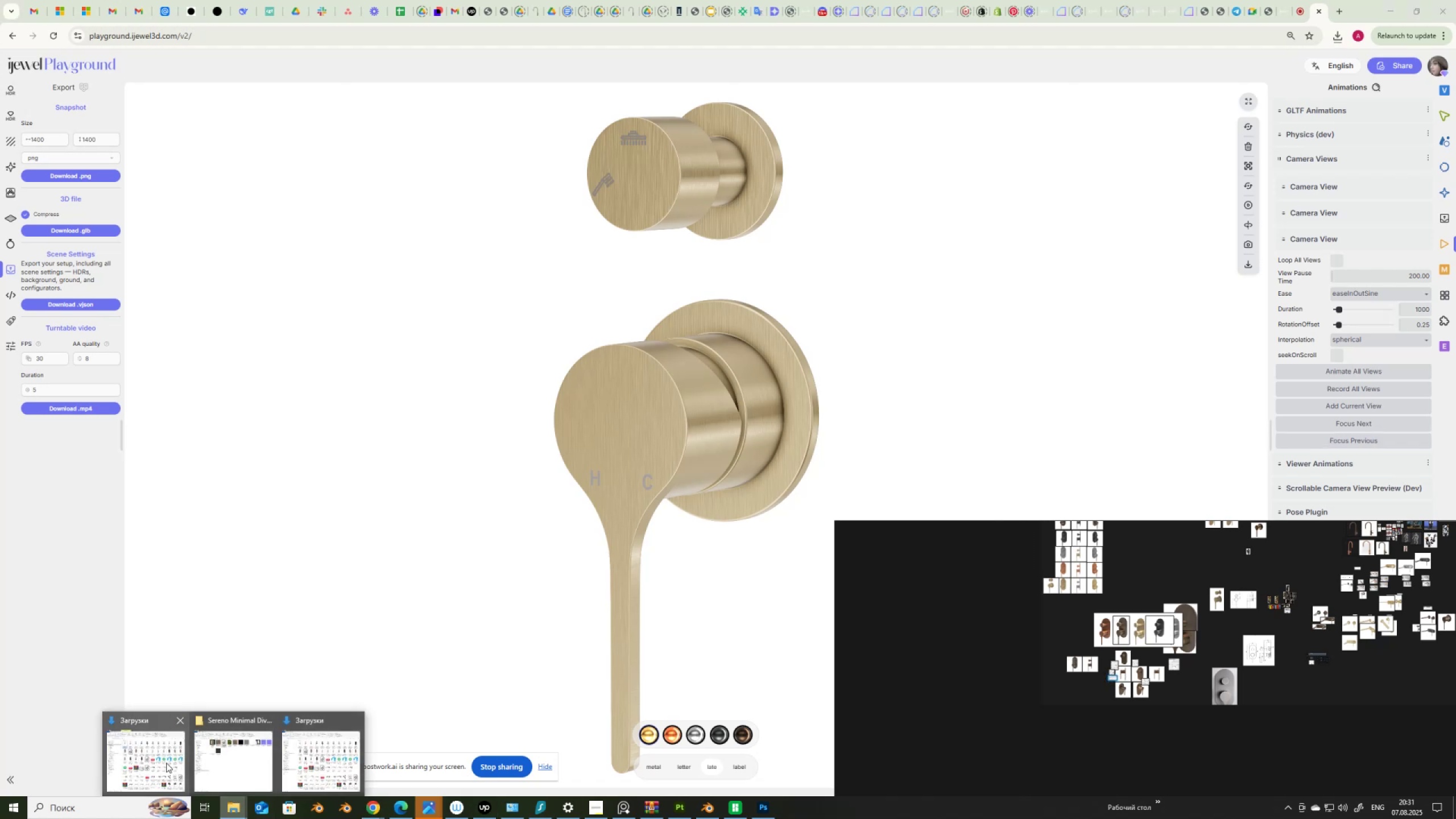 
left_click([156, 761])
 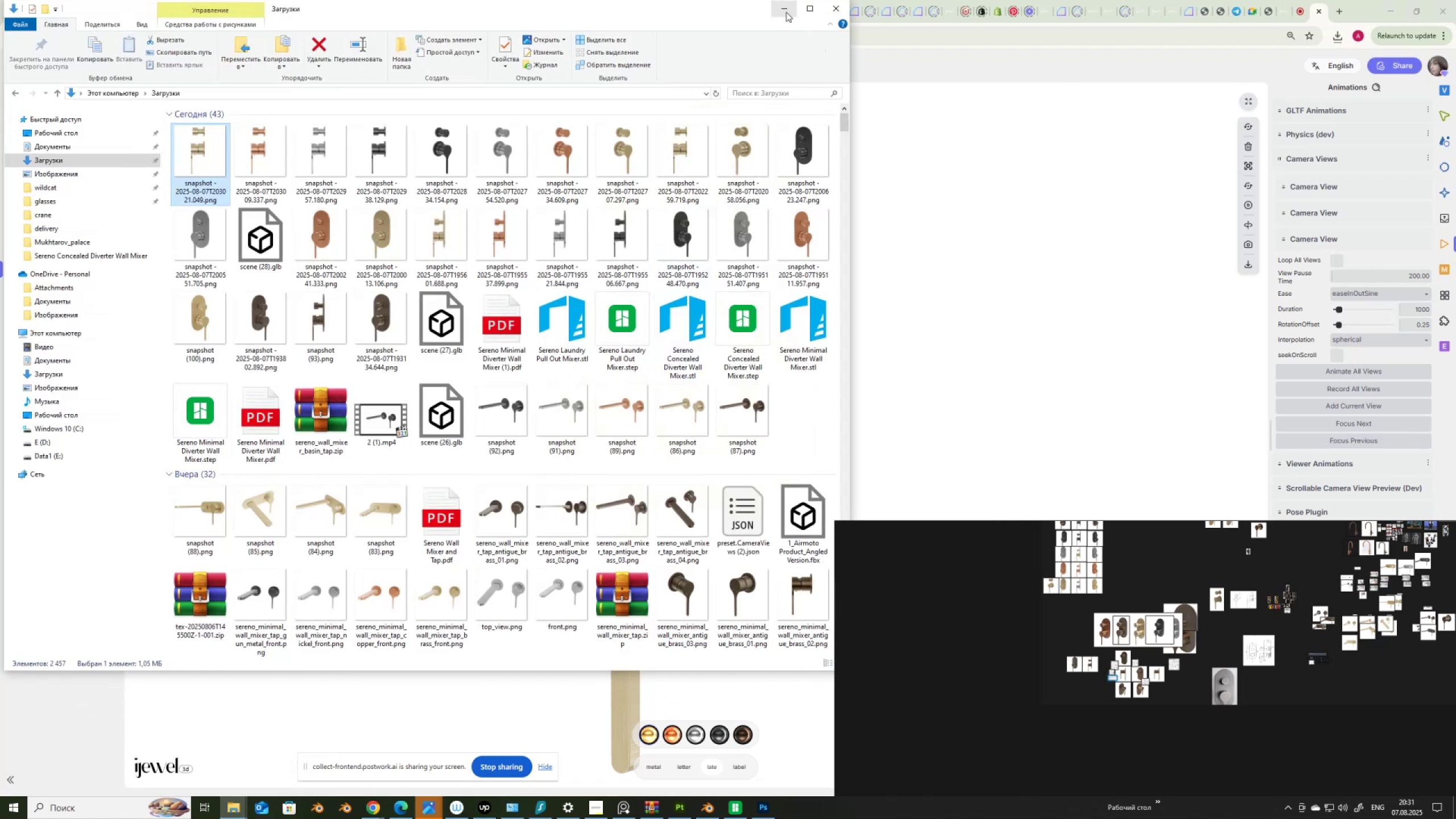 
wait(6.09)
 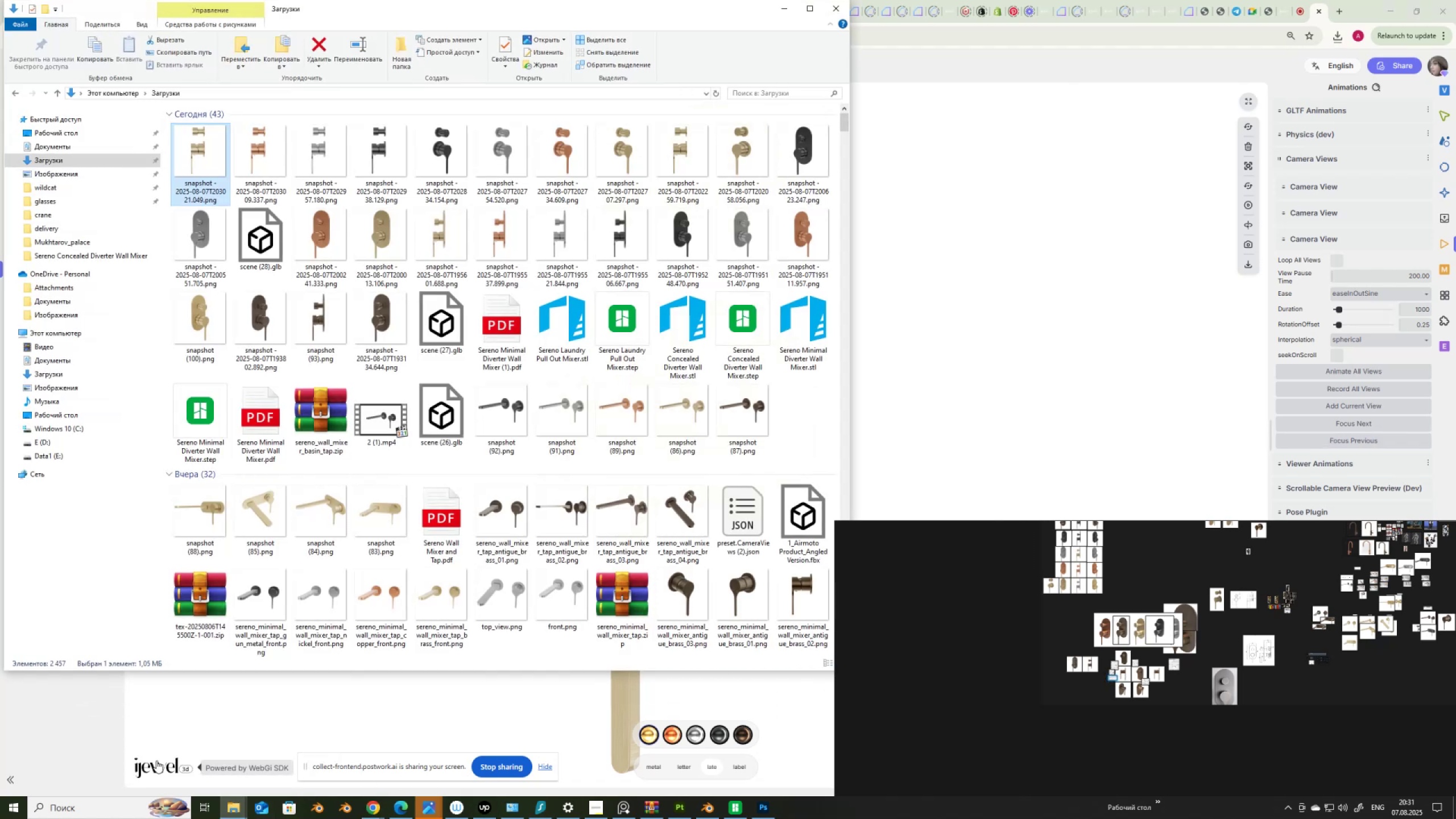 
left_click_drag(start_coordinate=[743, 158], to_coordinate=[1059, 643])
 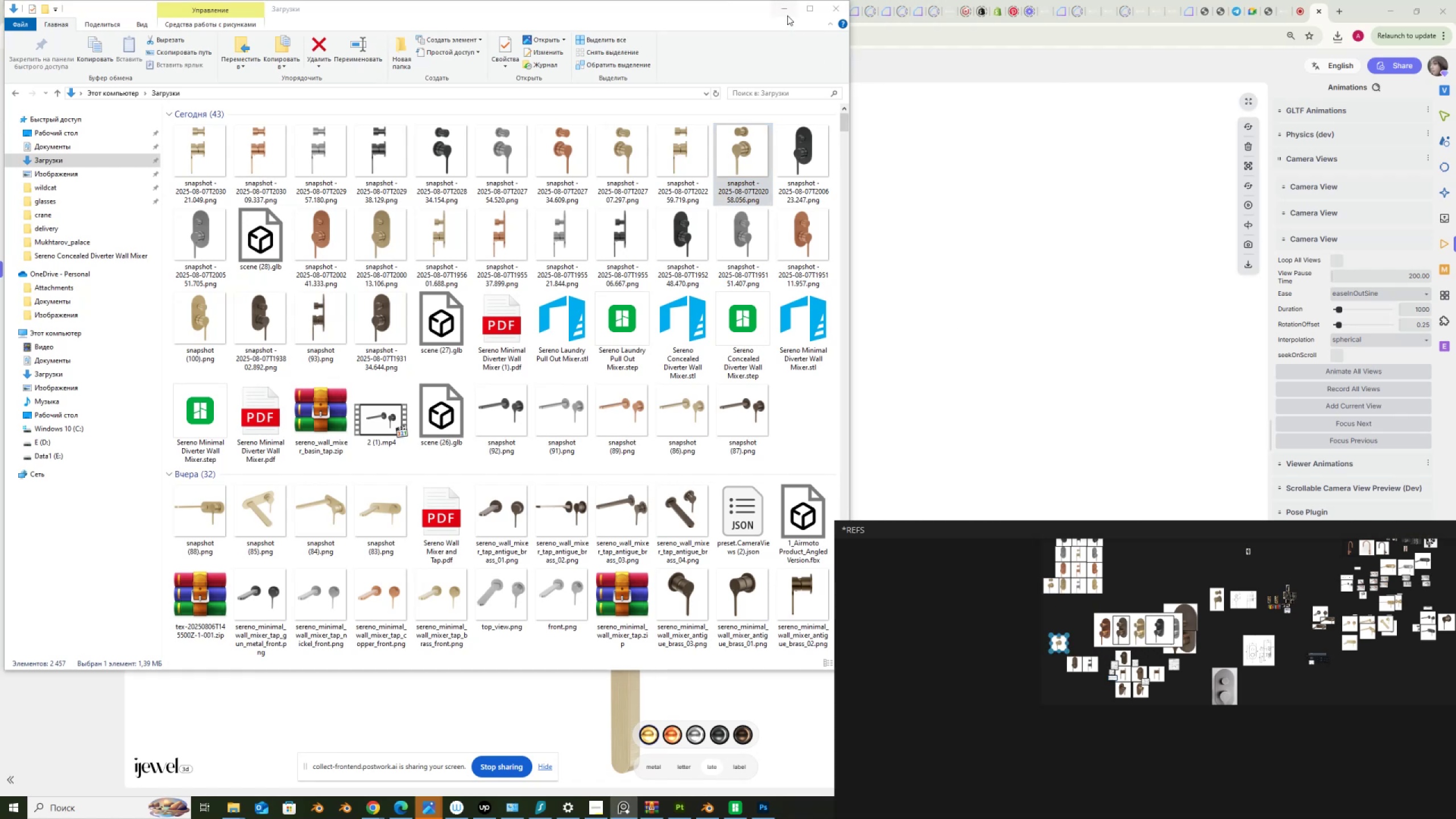 
left_click([787, 14])
 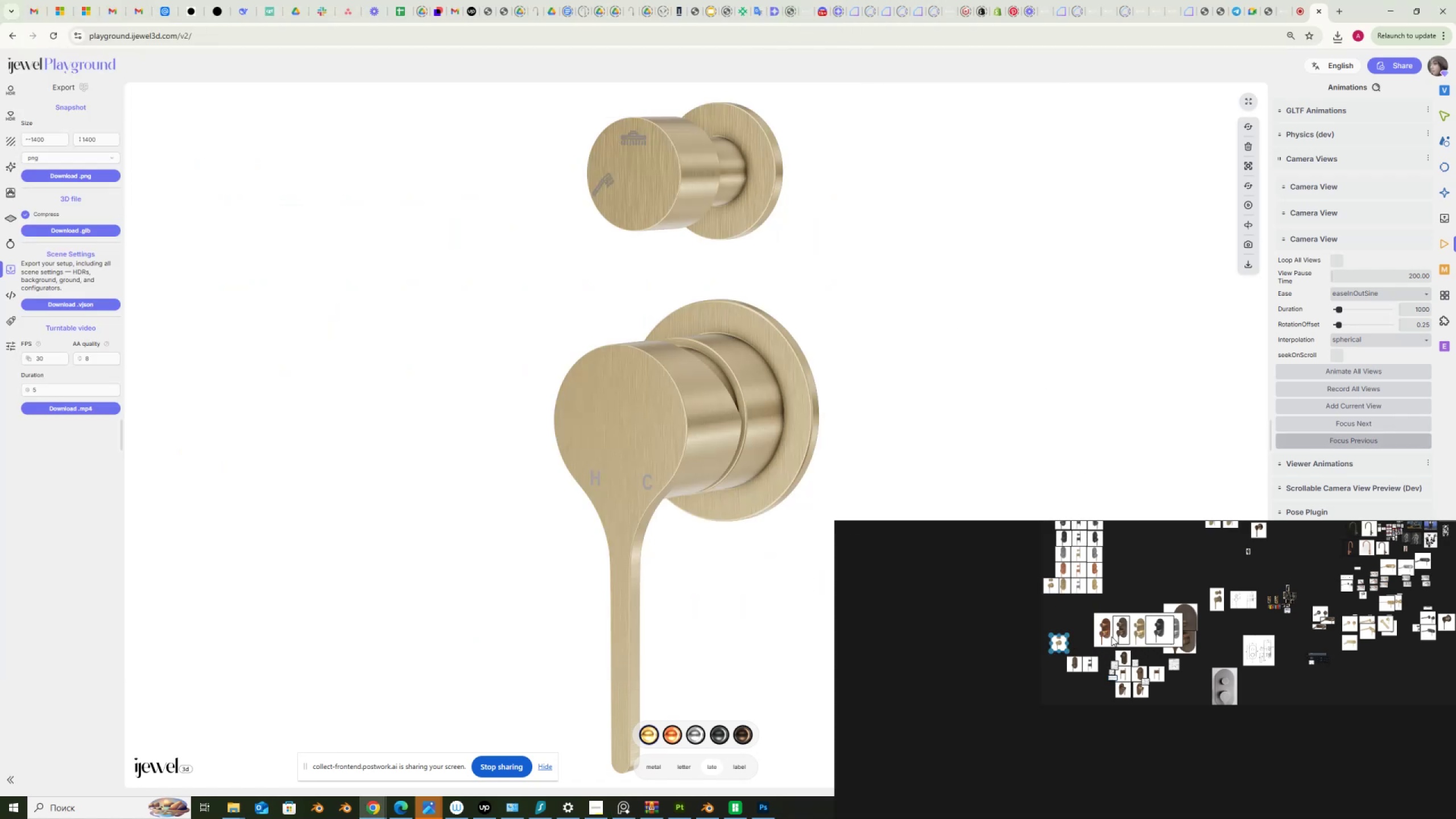 
scroll: coordinate [991, 700], scroll_direction: up, amount: 12.0
 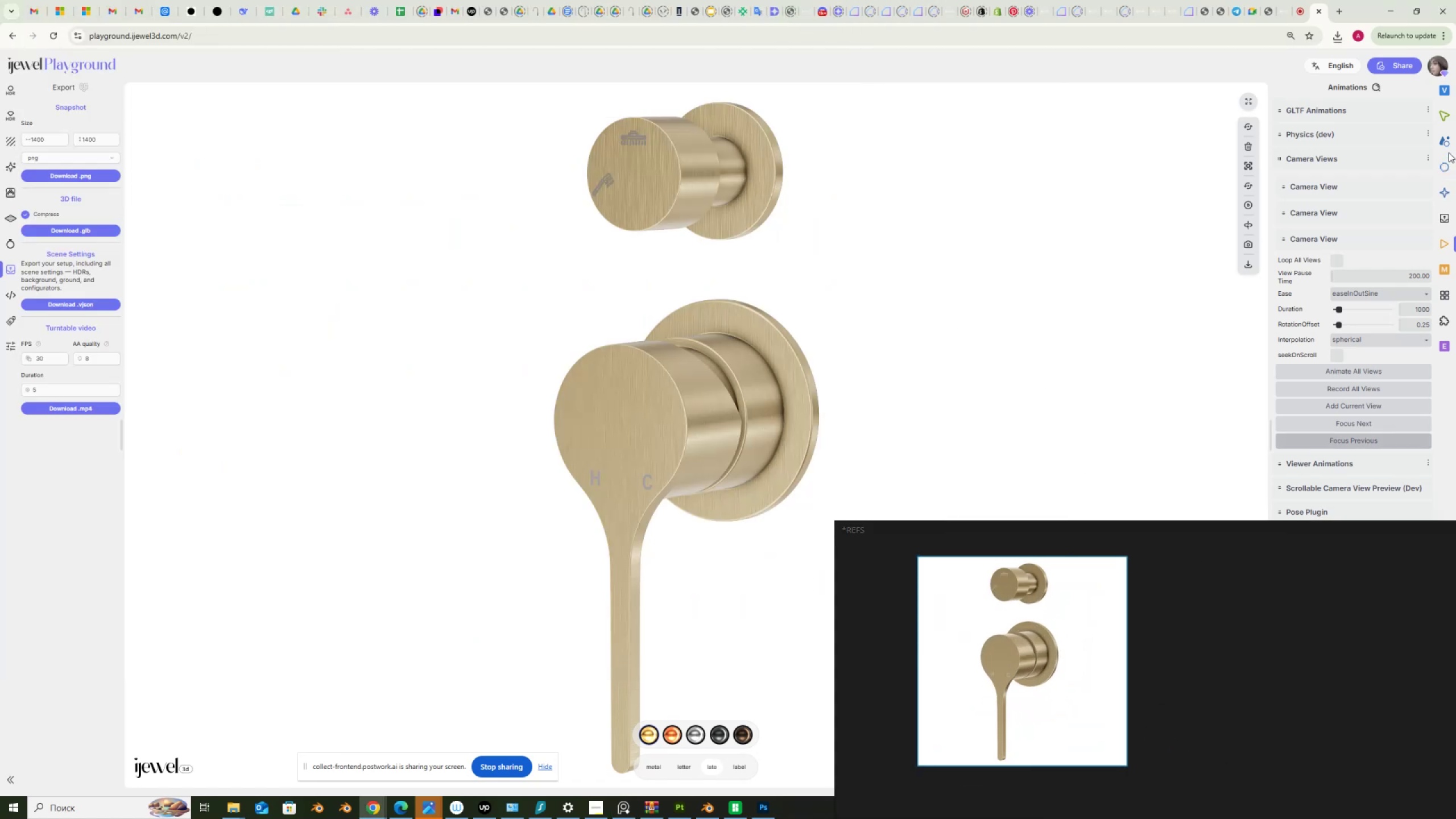 
left_click([1446, 138])
 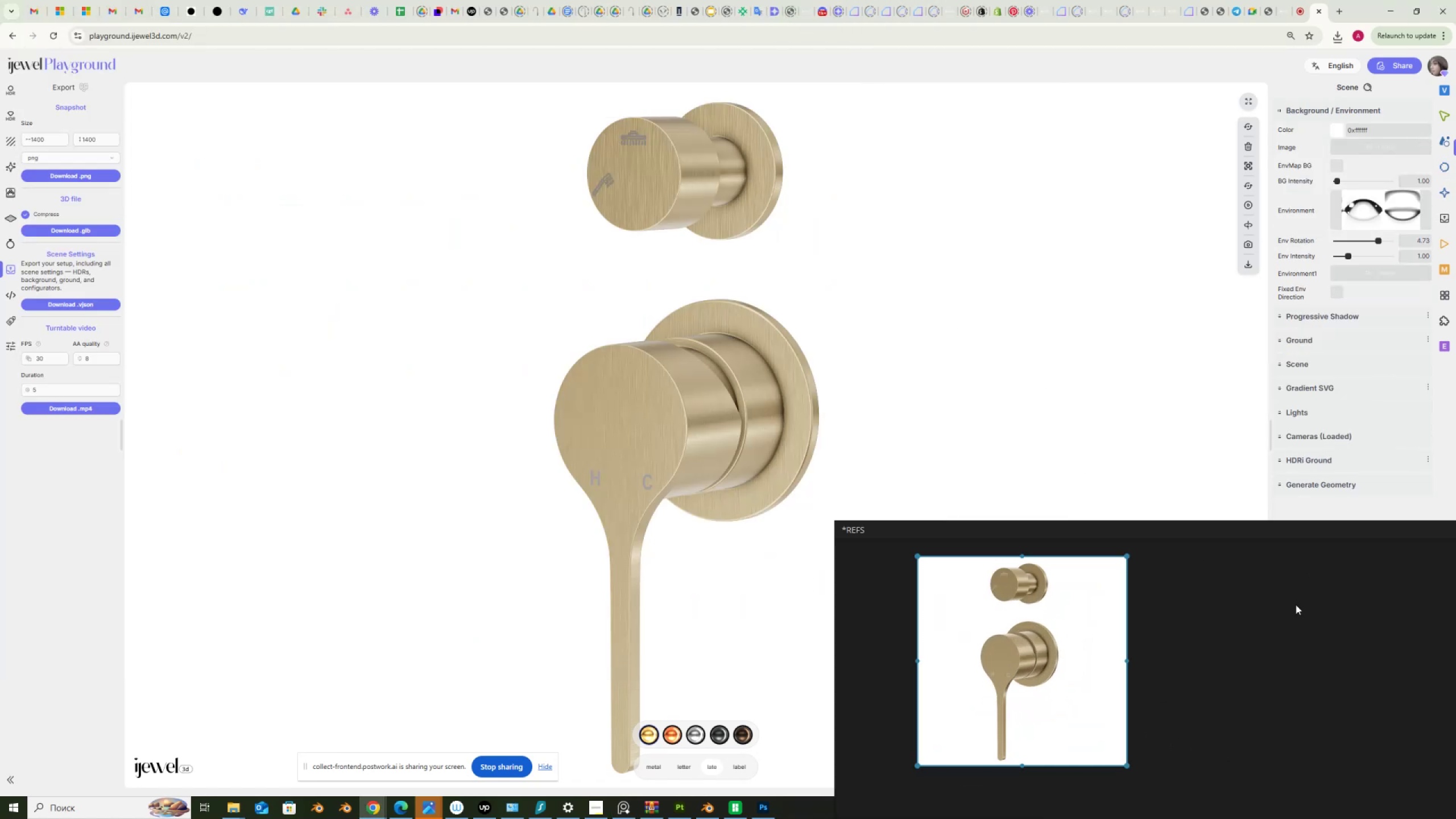 
scroll: coordinate [1259, 737], scroll_direction: up, amount: 4.0
 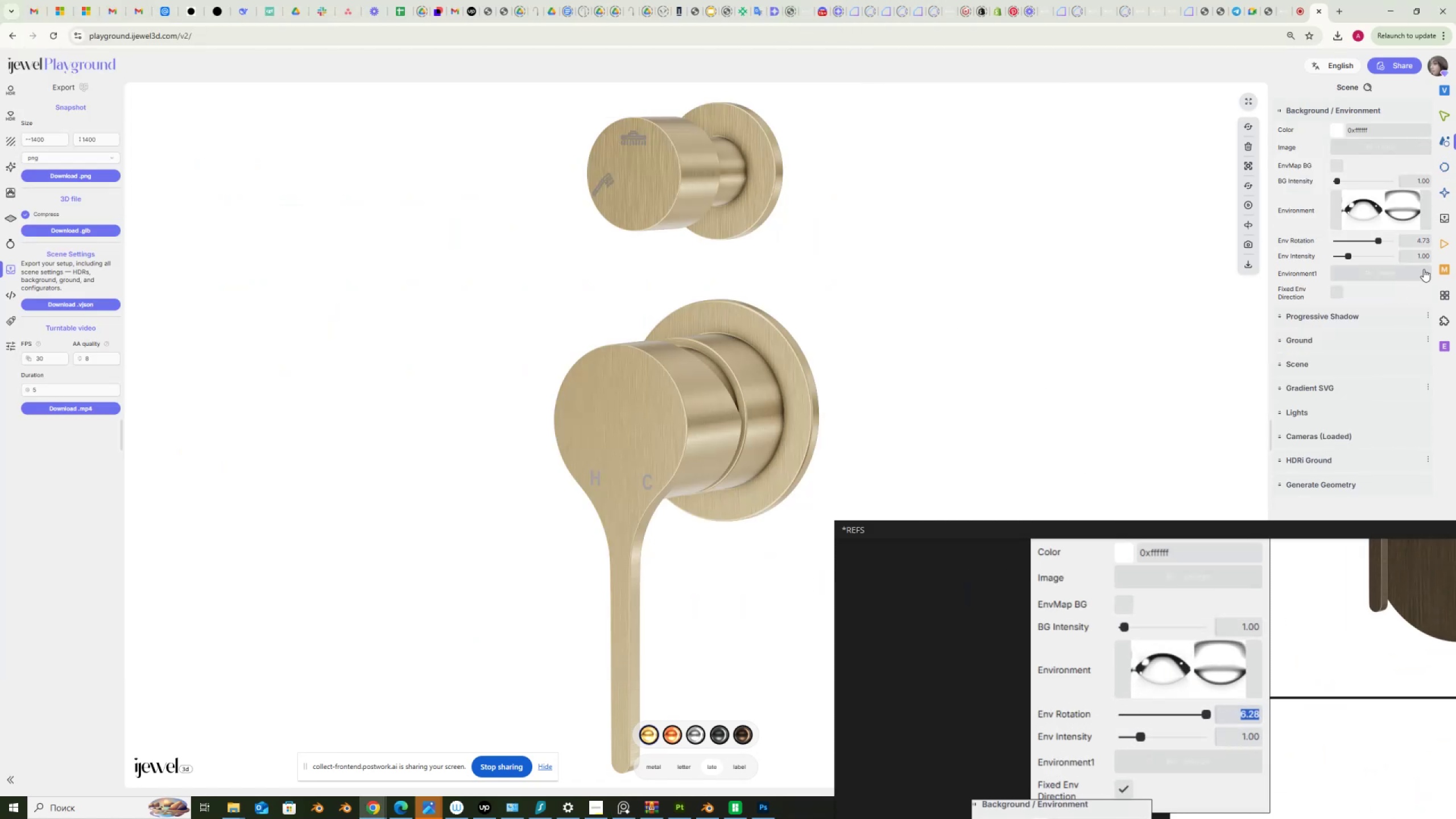 
scroll: coordinate [1218, 696], scroll_direction: none, amount: 0.0
 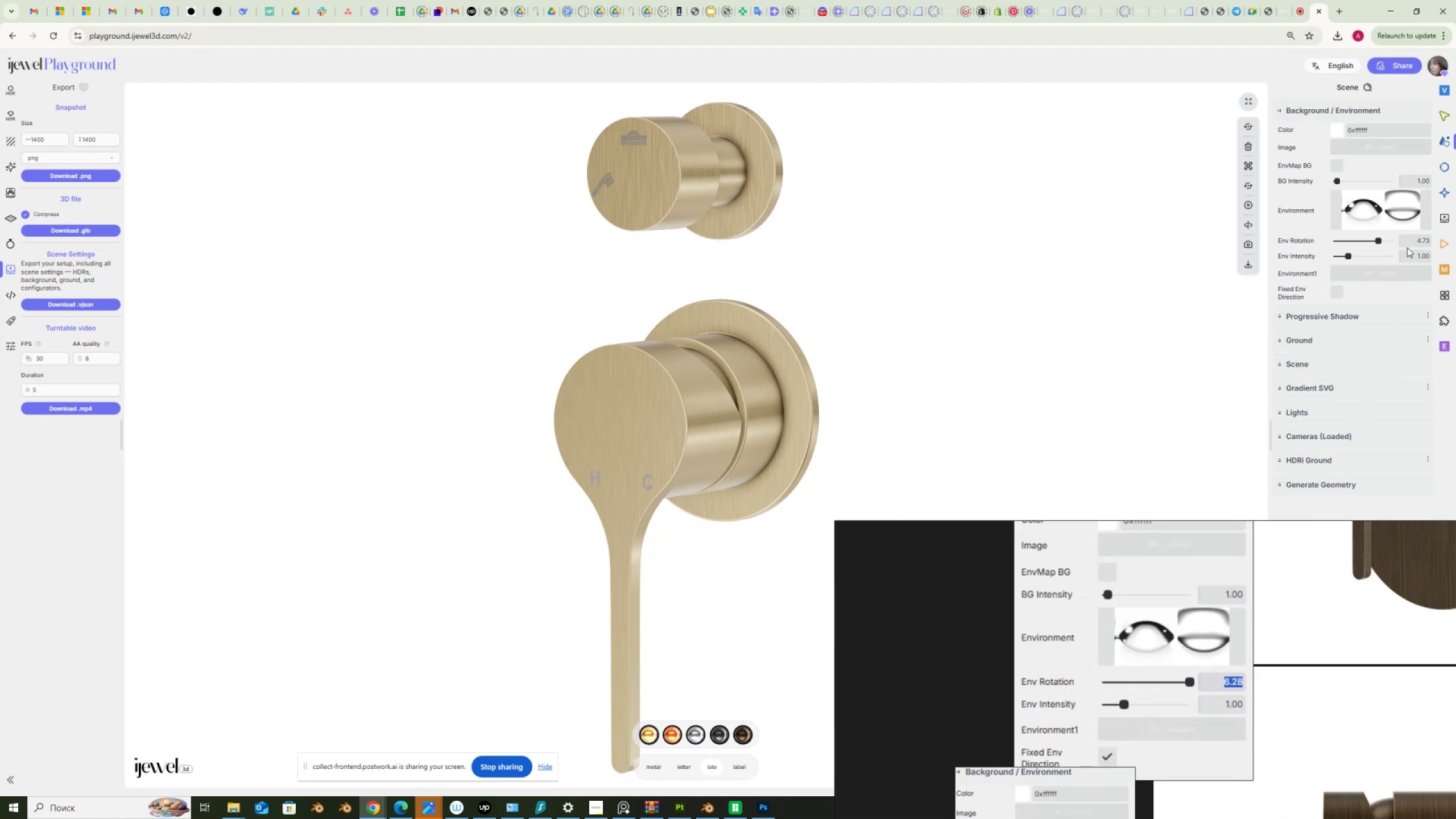 
left_click_drag(start_coordinate=[1414, 243], to_coordinate=[1437, 241])
 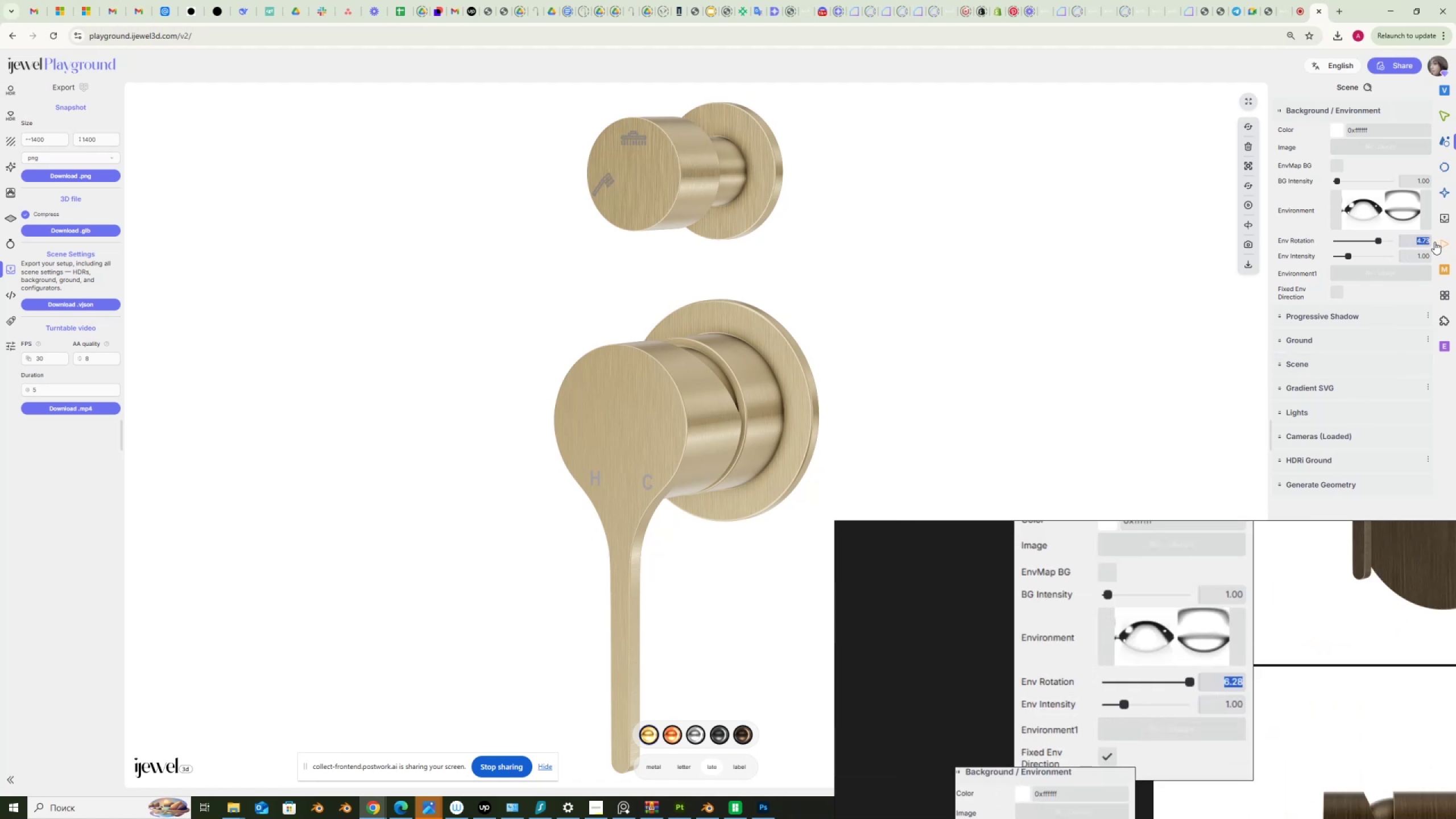 
key(Numpad6)
 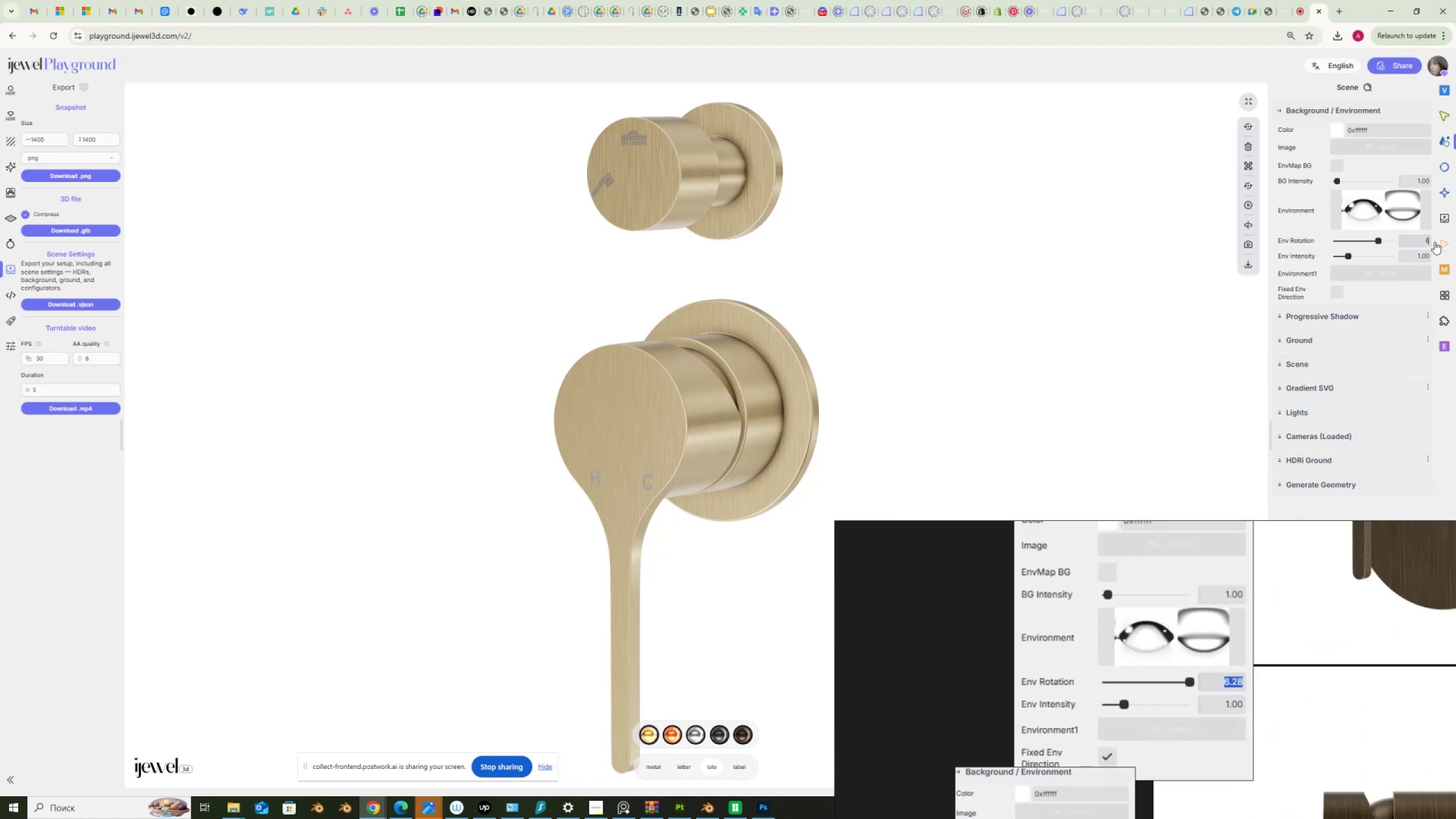 
key(NumpadDecimal)
 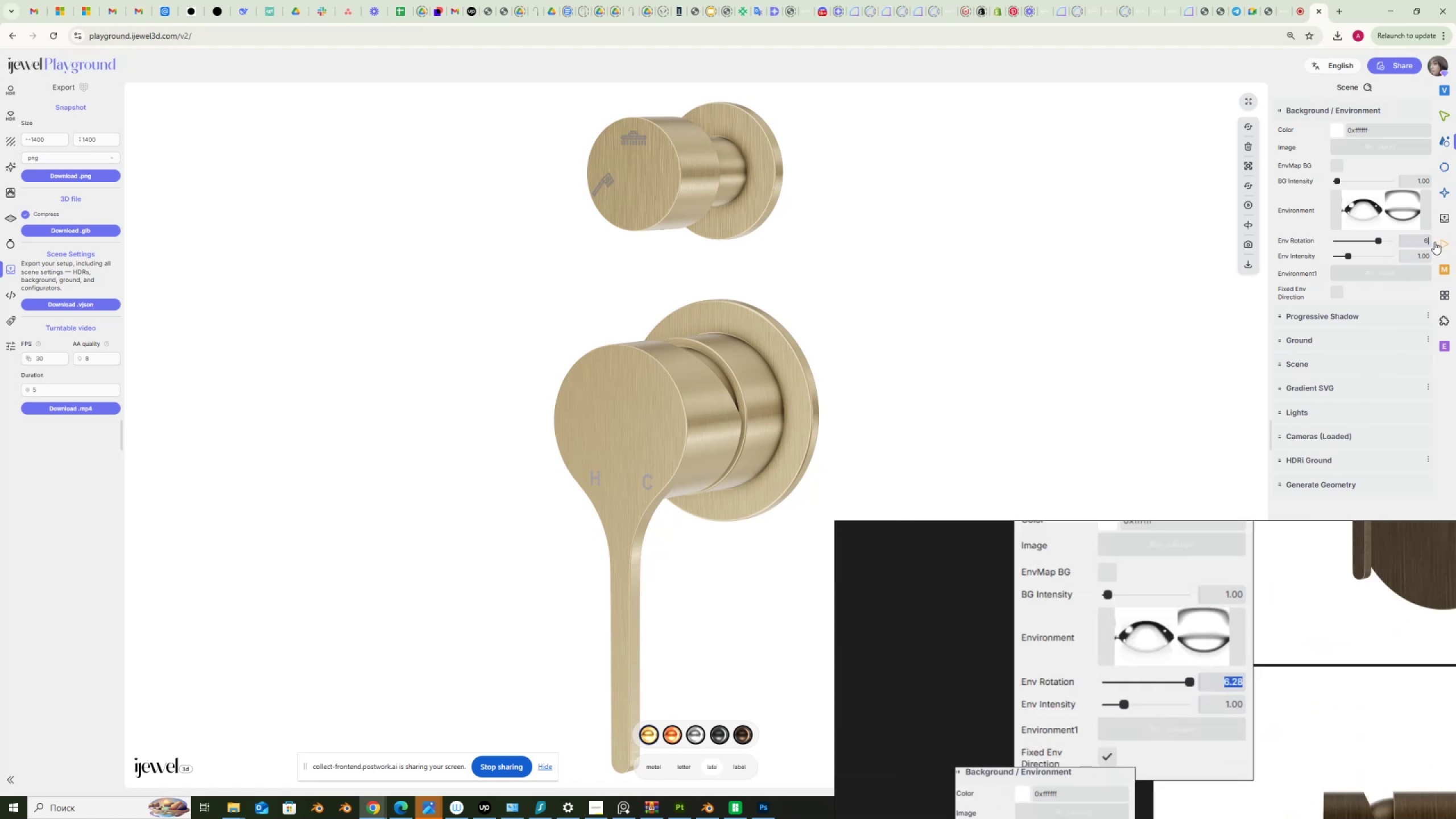 
key(Numpad2)
 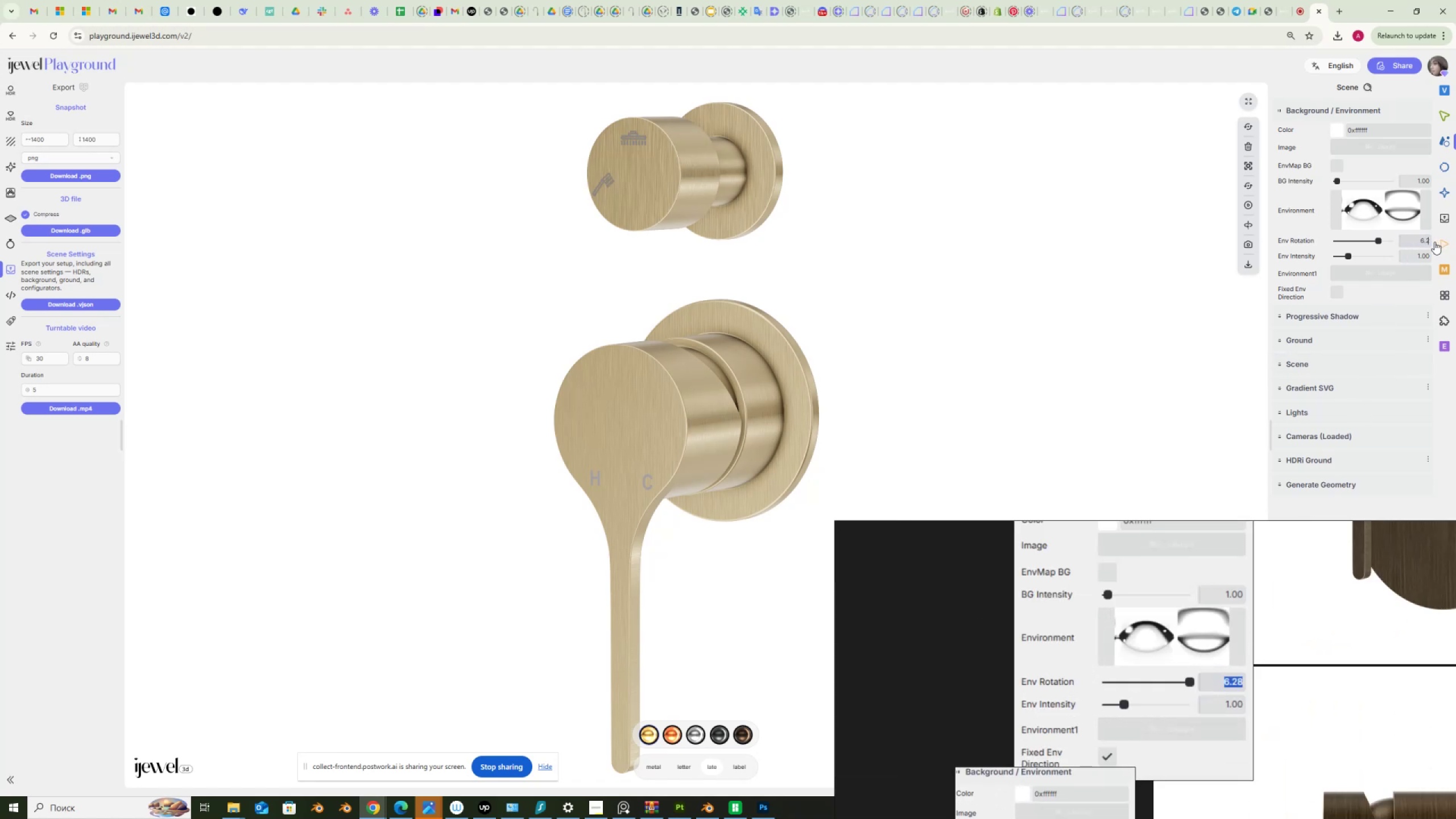 
key(Numpad8)
 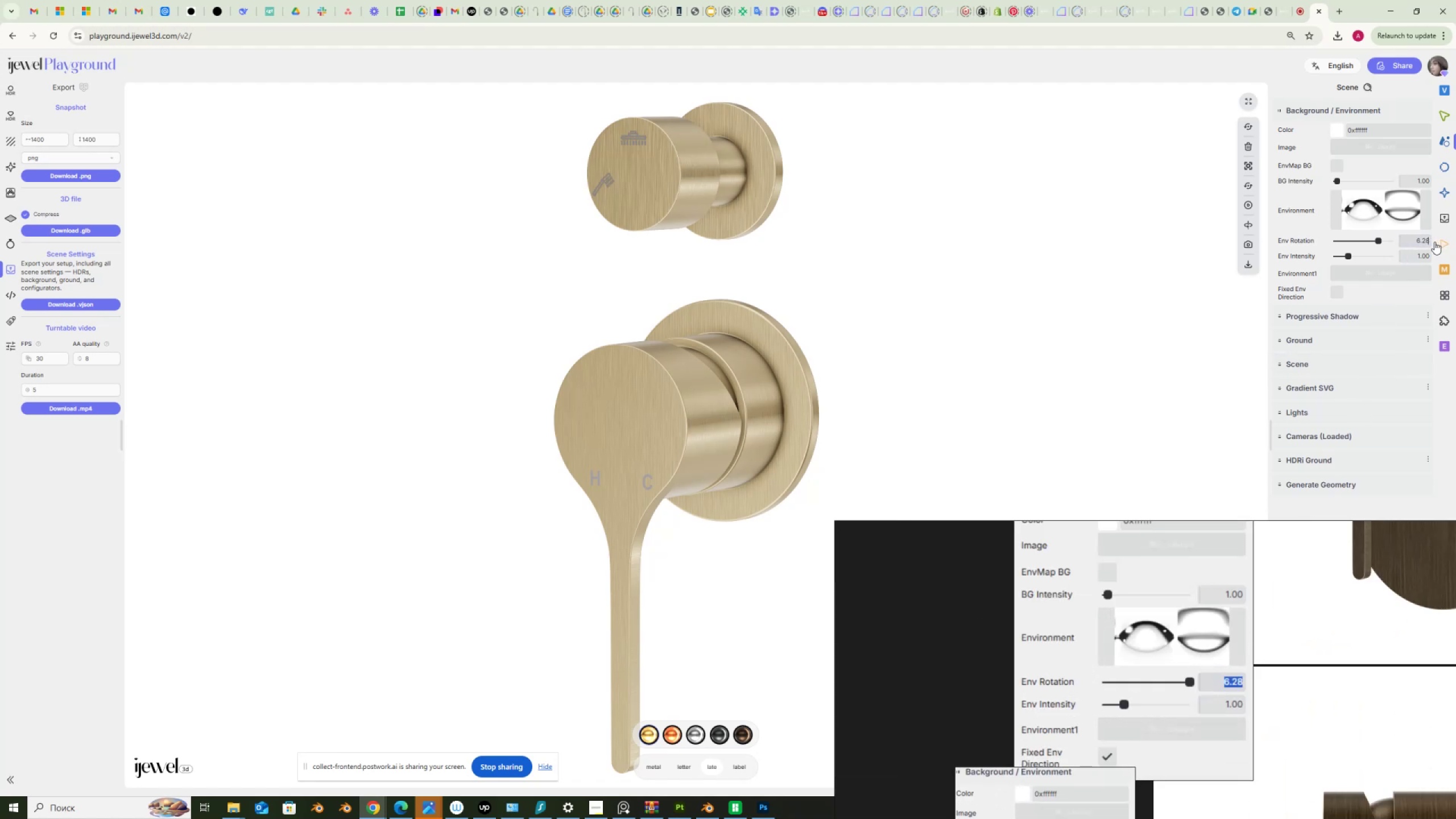 
key(NumpadEnter)
 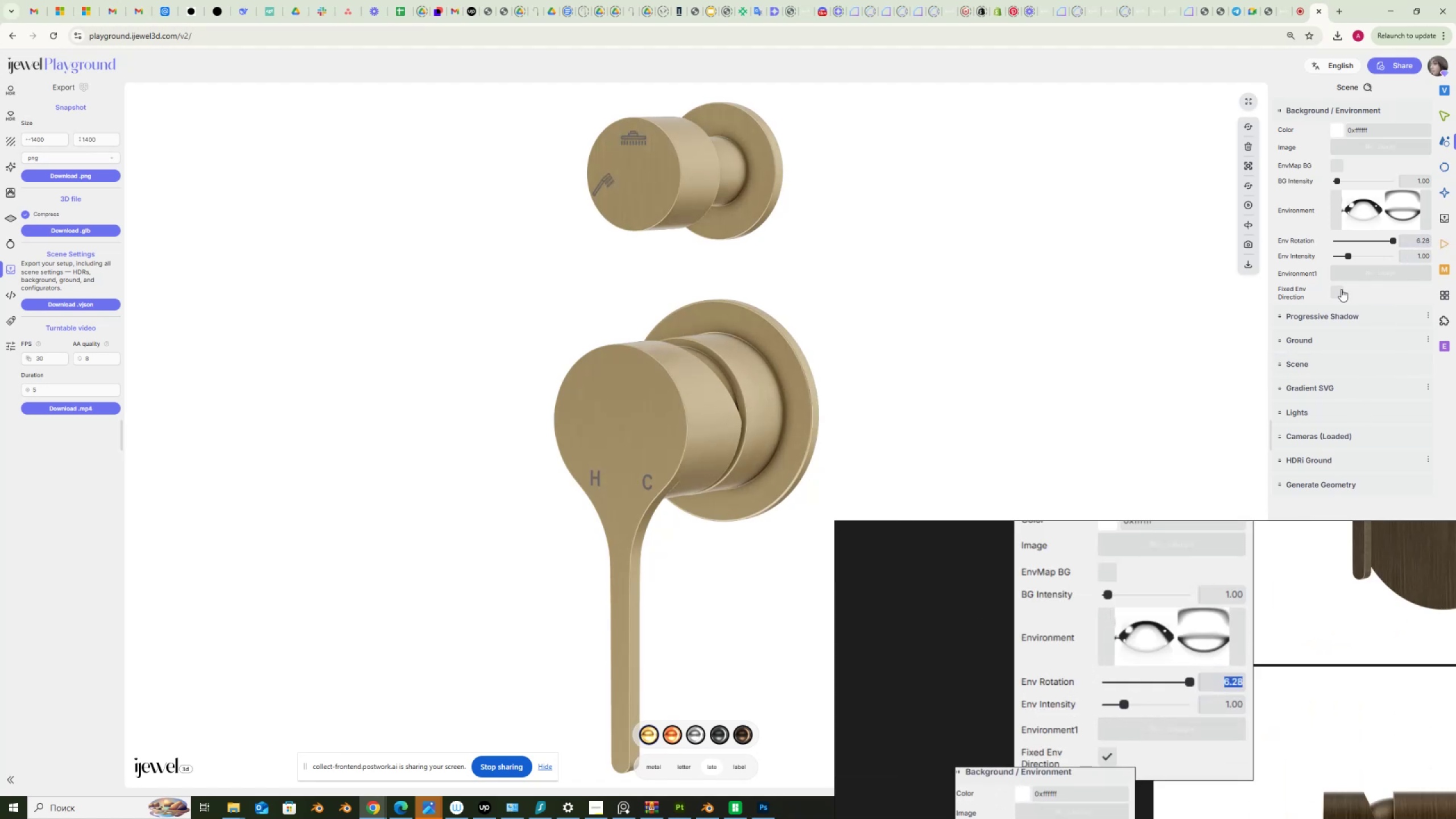 
left_click([1335, 294])
 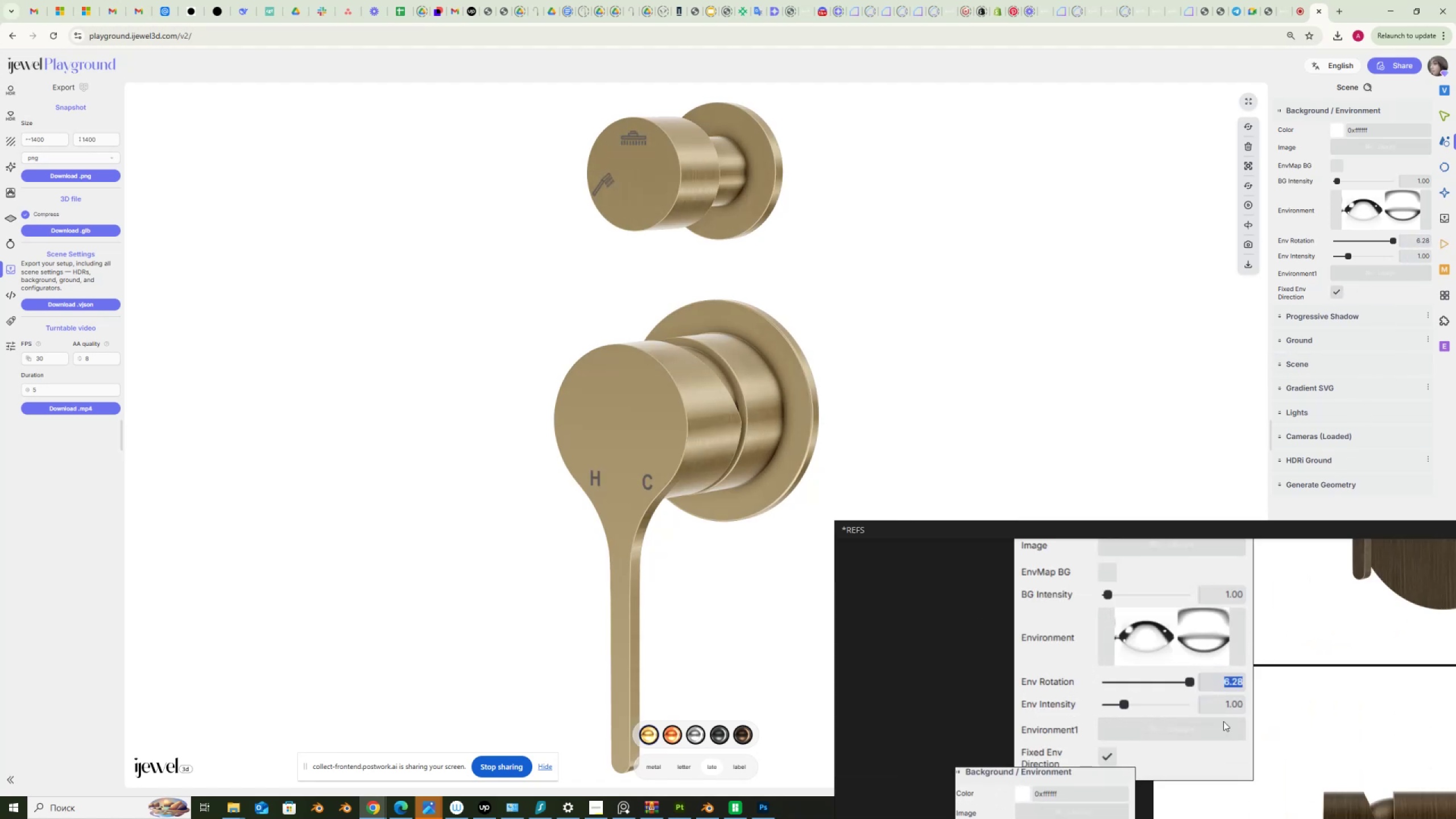 
scroll: coordinate [1177, 772], scroll_direction: down, amount: 10.0
 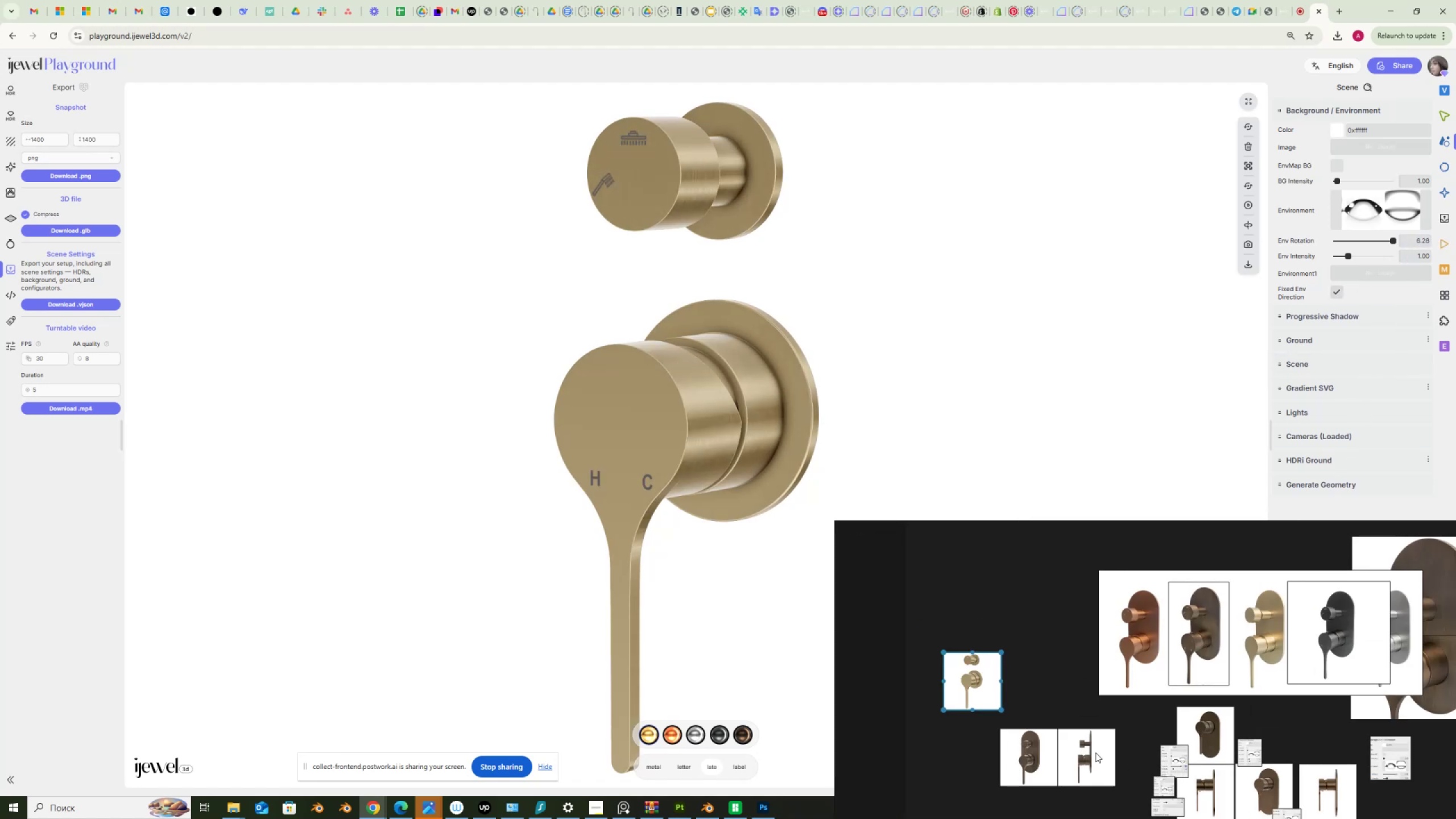 
scroll: coordinate [898, 630], scroll_direction: up, amount: 8.0
 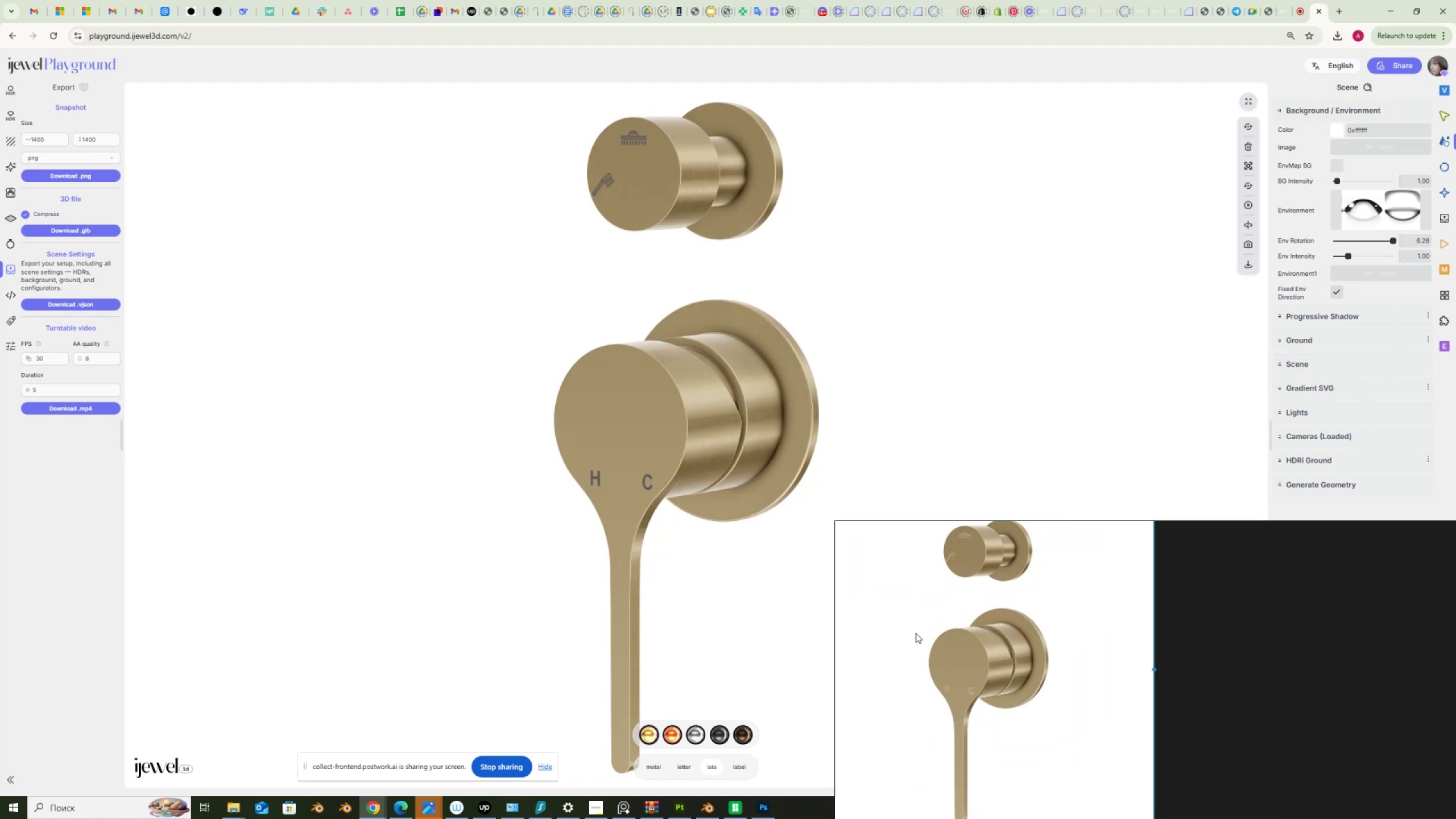 
scroll: coordinate [1125, 752], scroll_direction: none, amount: 0.0
 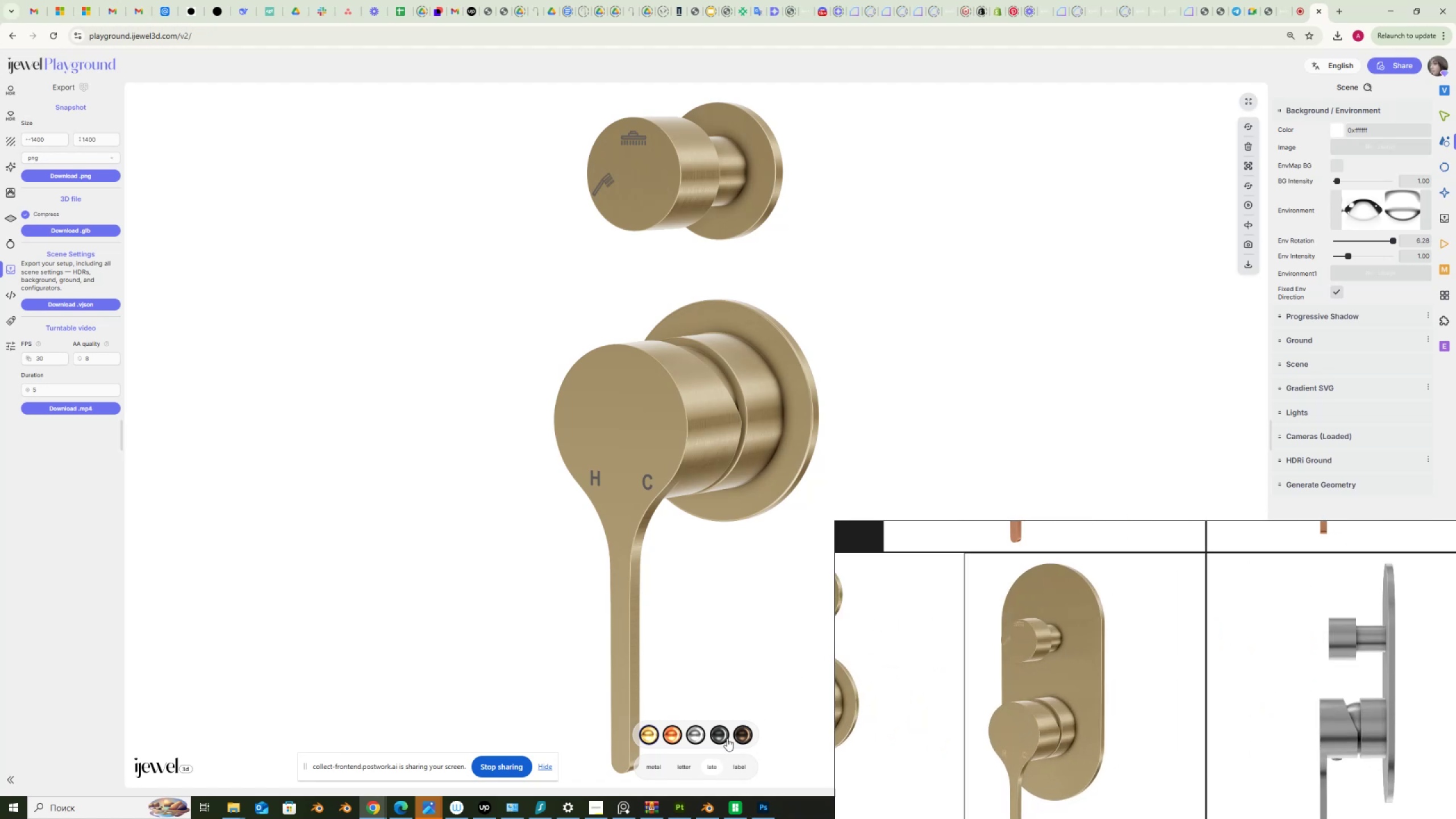 
left_click([685, 767])
 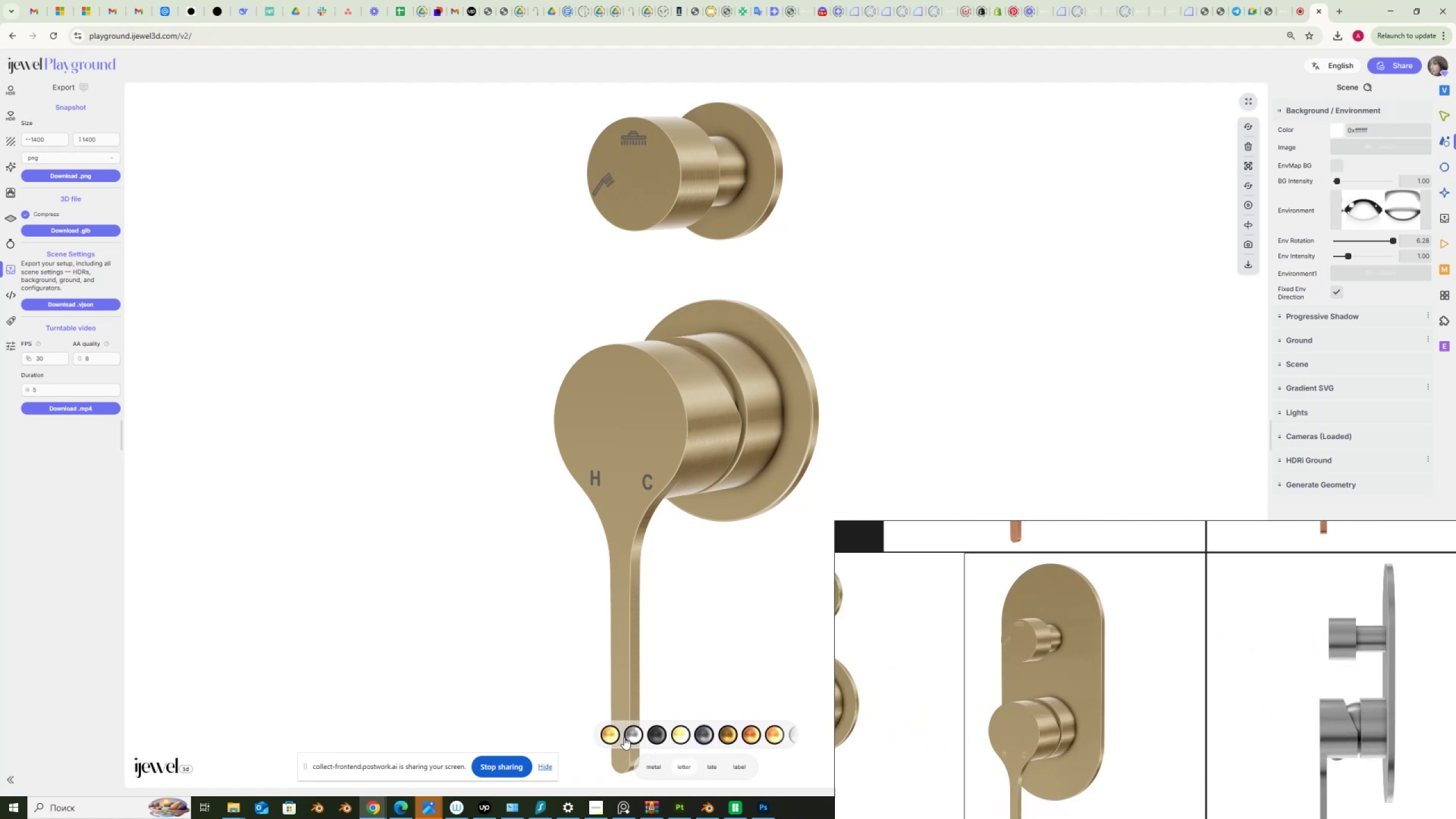 
left_click([610, 736])
 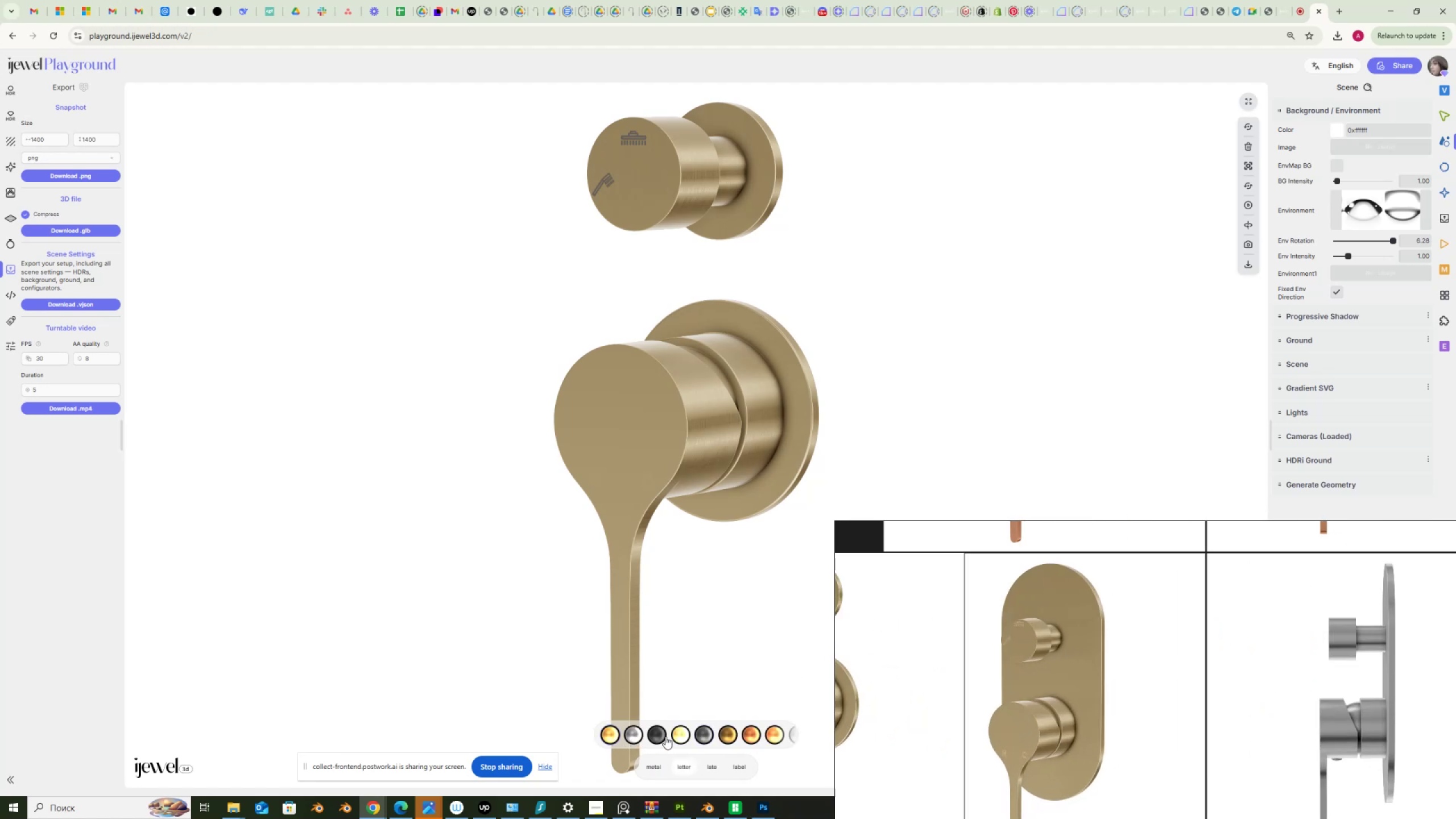 
left_click([686, 737])
 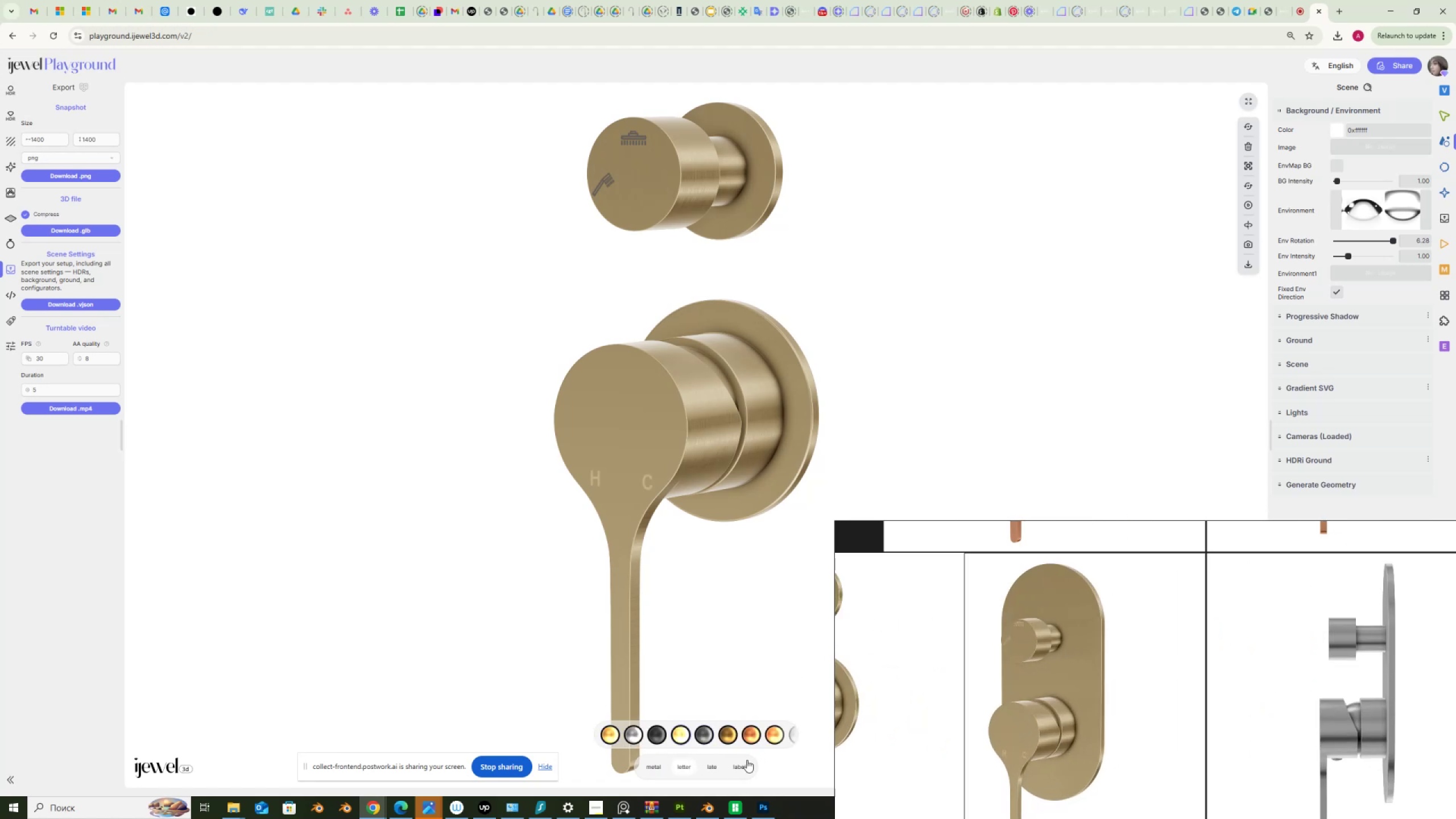 
left_click([743, 767])
 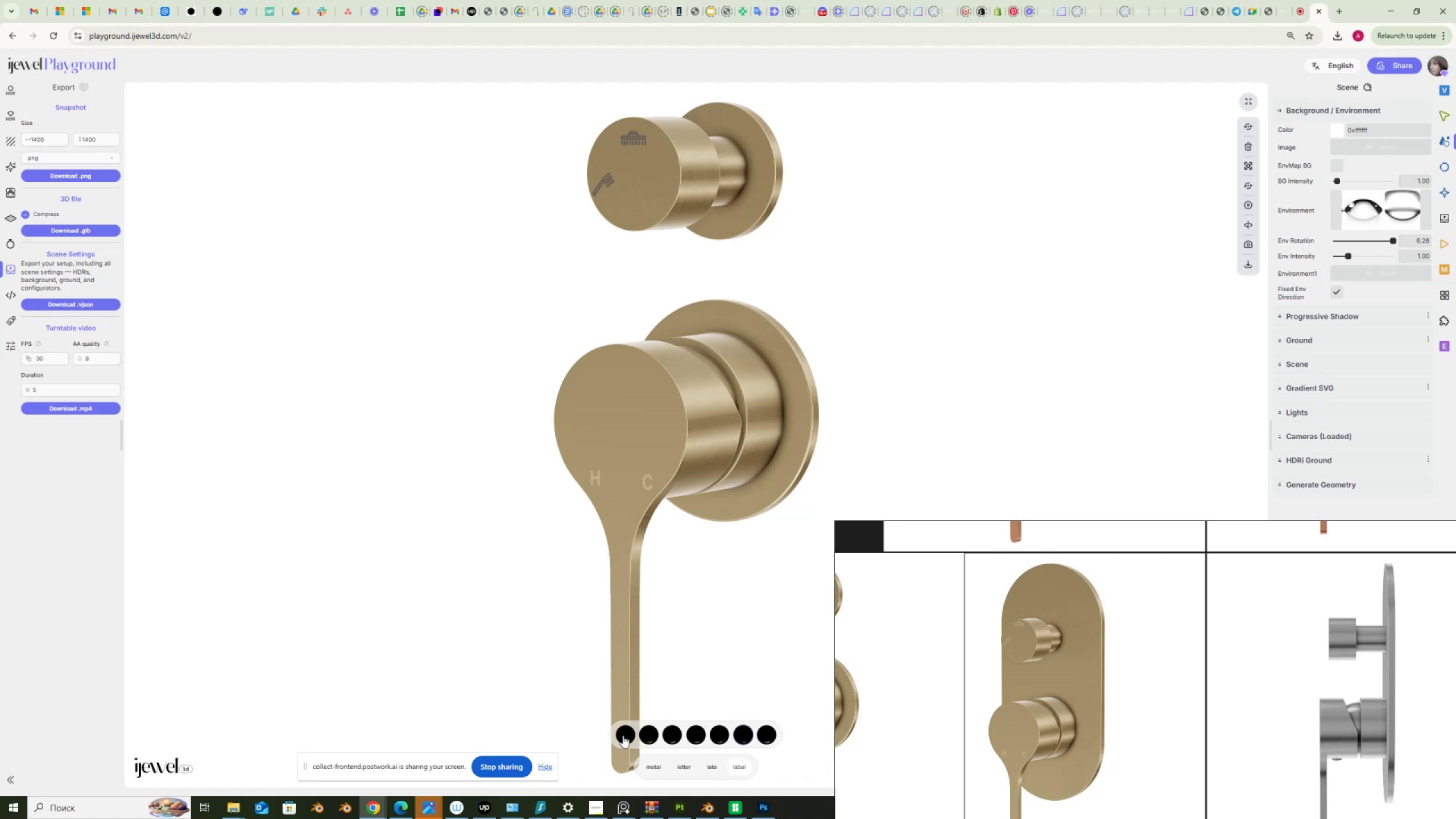 
left_click([624, 735])
 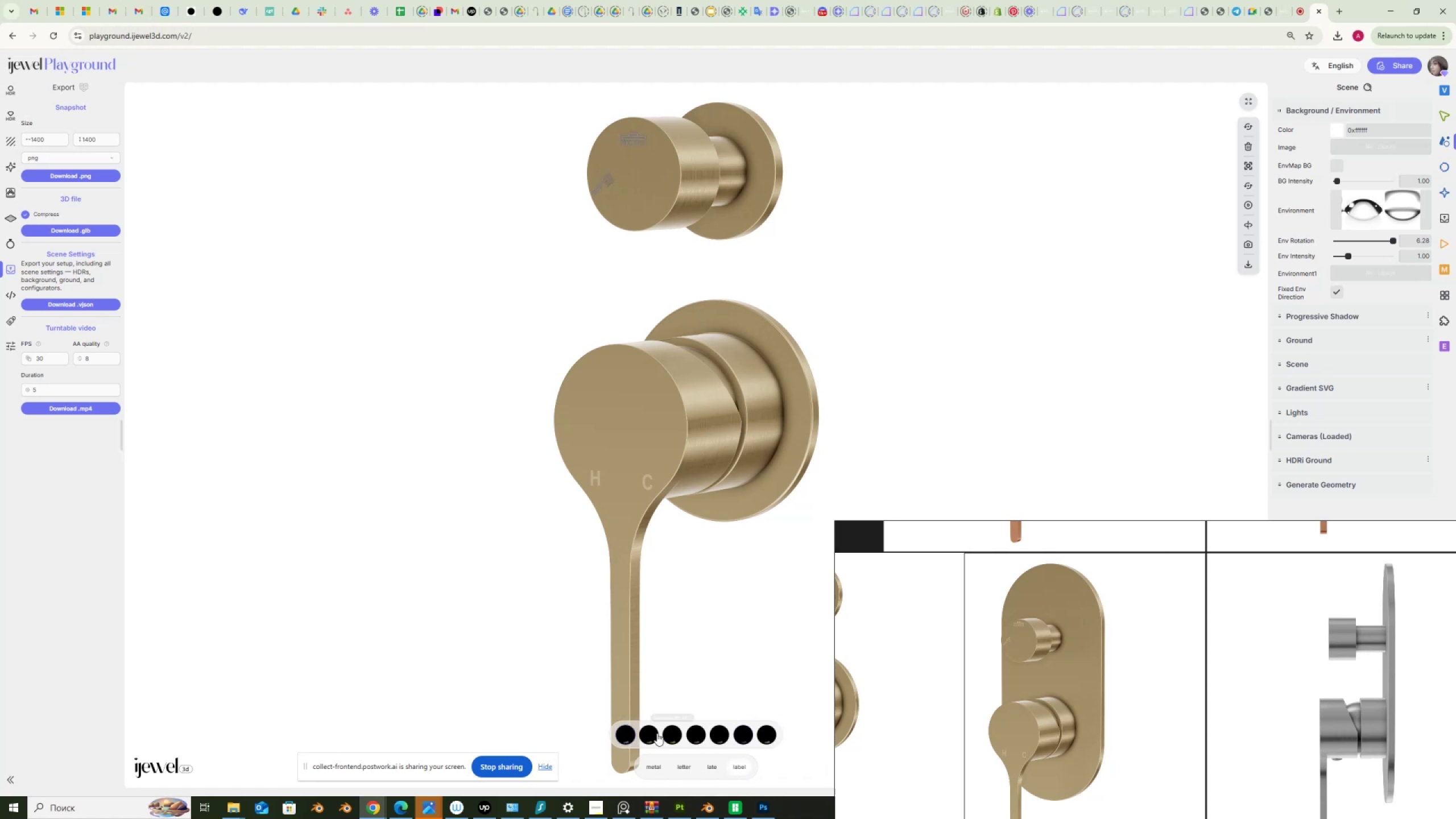 
left_click([652, 735])
 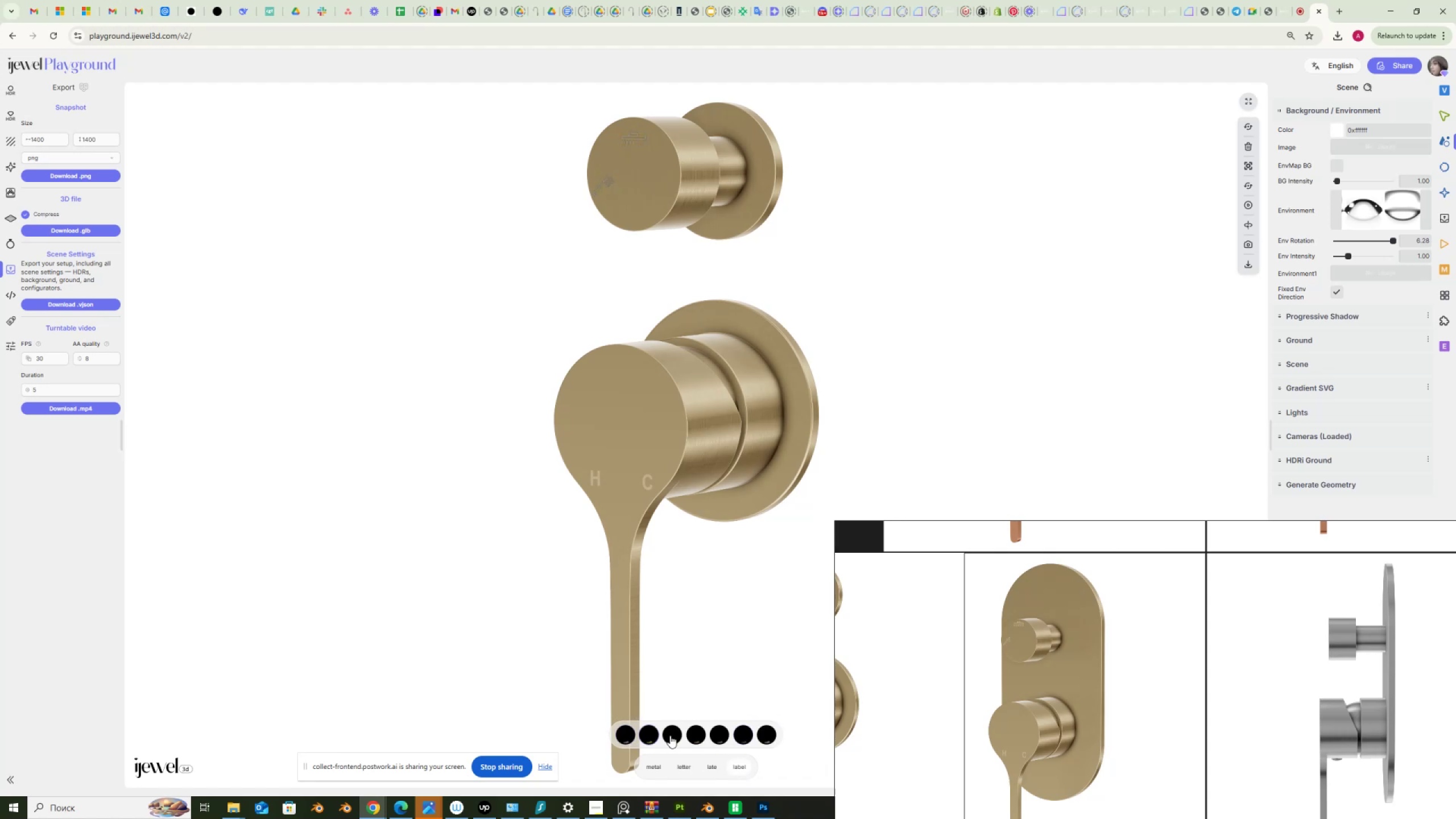 
left_click([696, 735])
 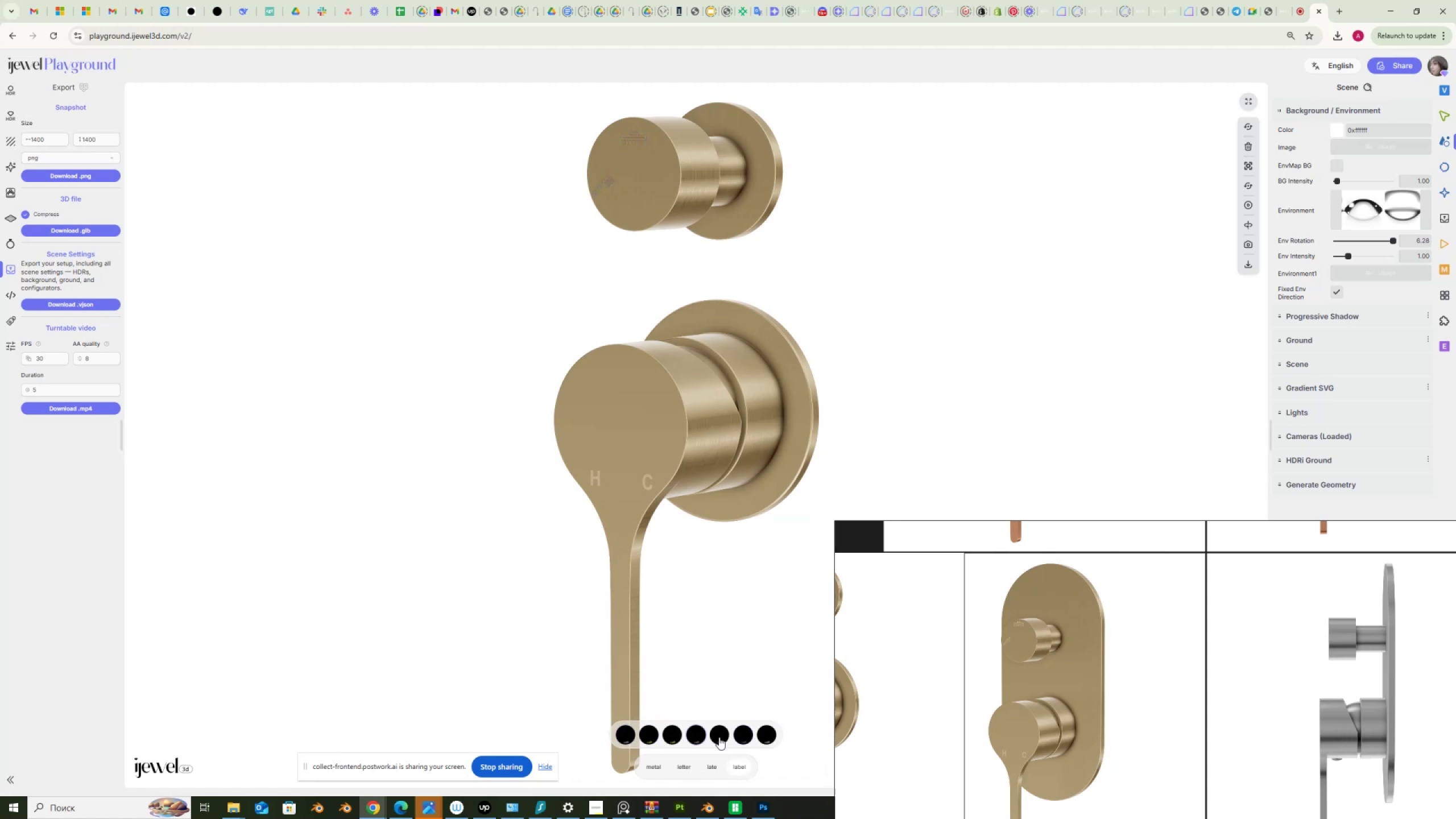 
left_click([719, 737])
 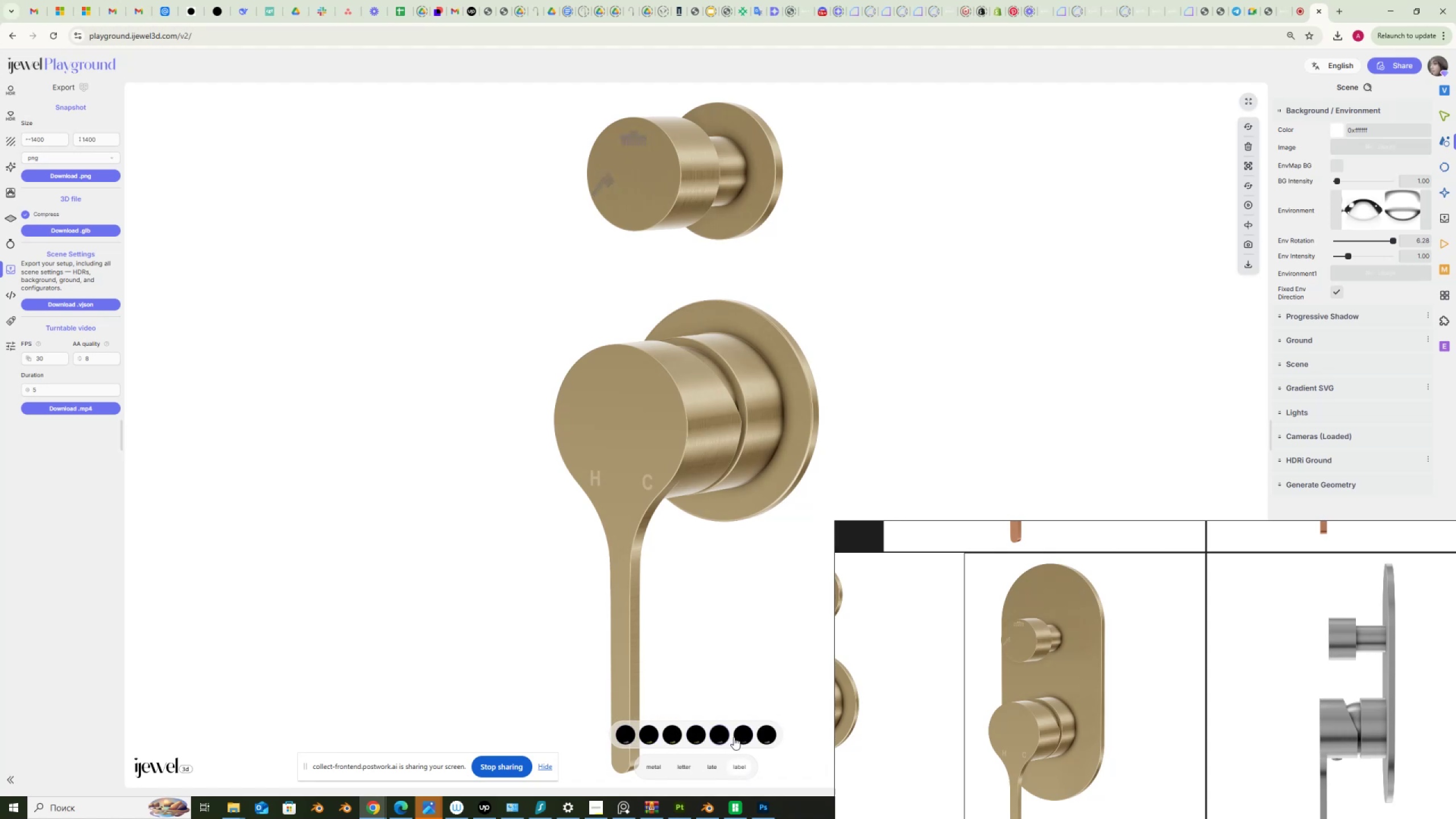 
left_click([745, 736])
 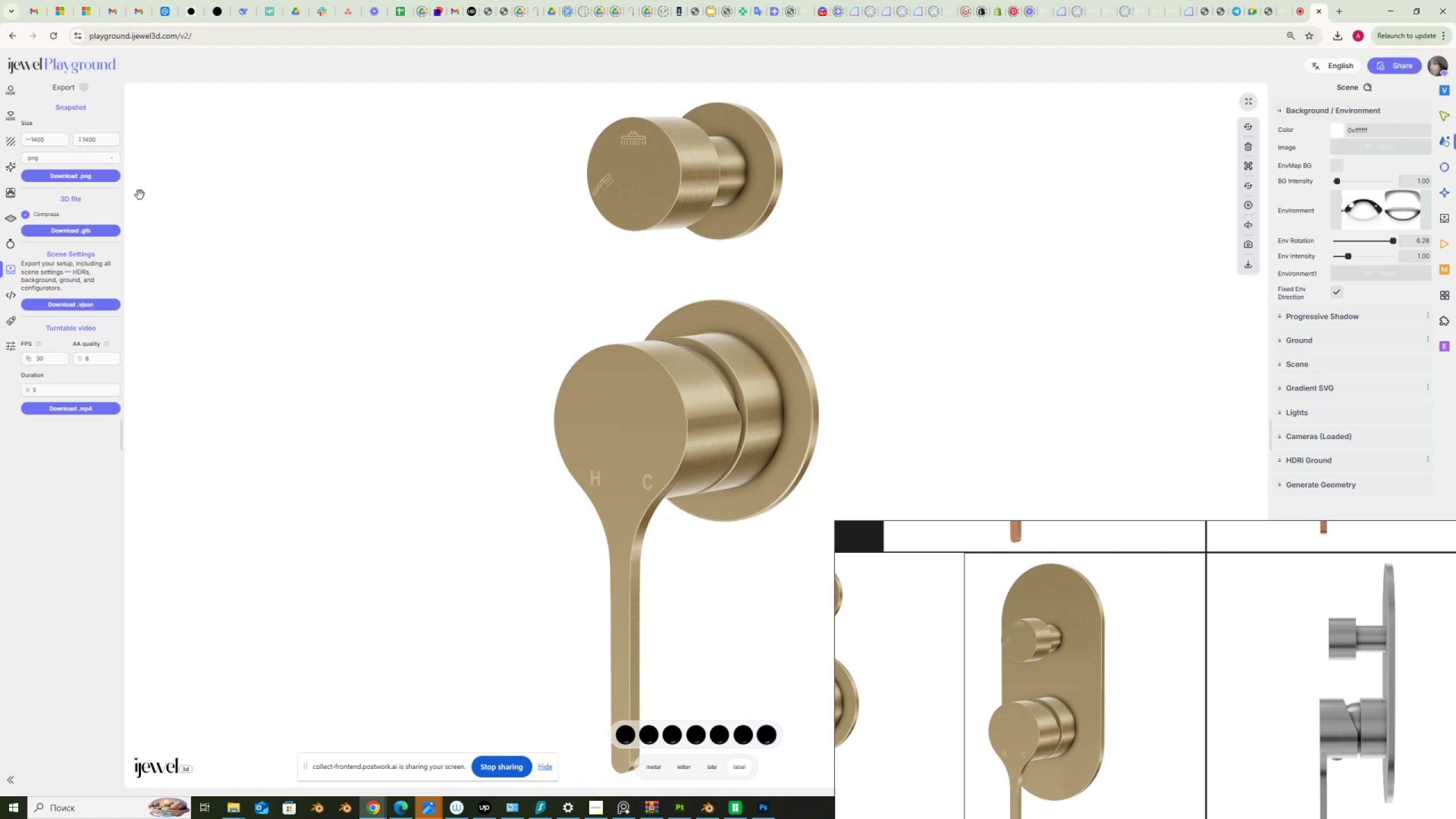 
wait(5.83)
 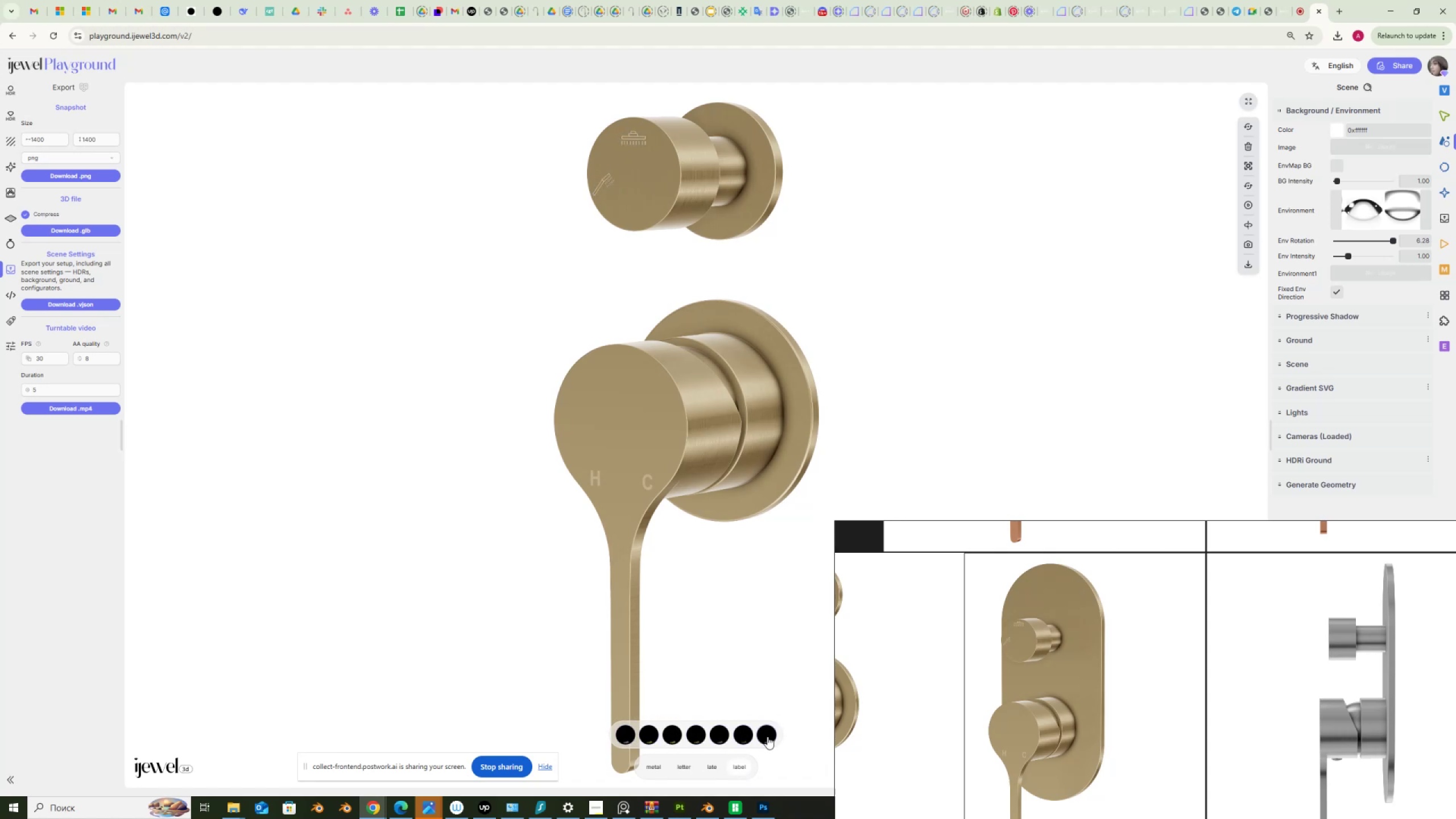 
scroll: coordinate [1101, 605], scroll_direction: down, amount: 3.0
 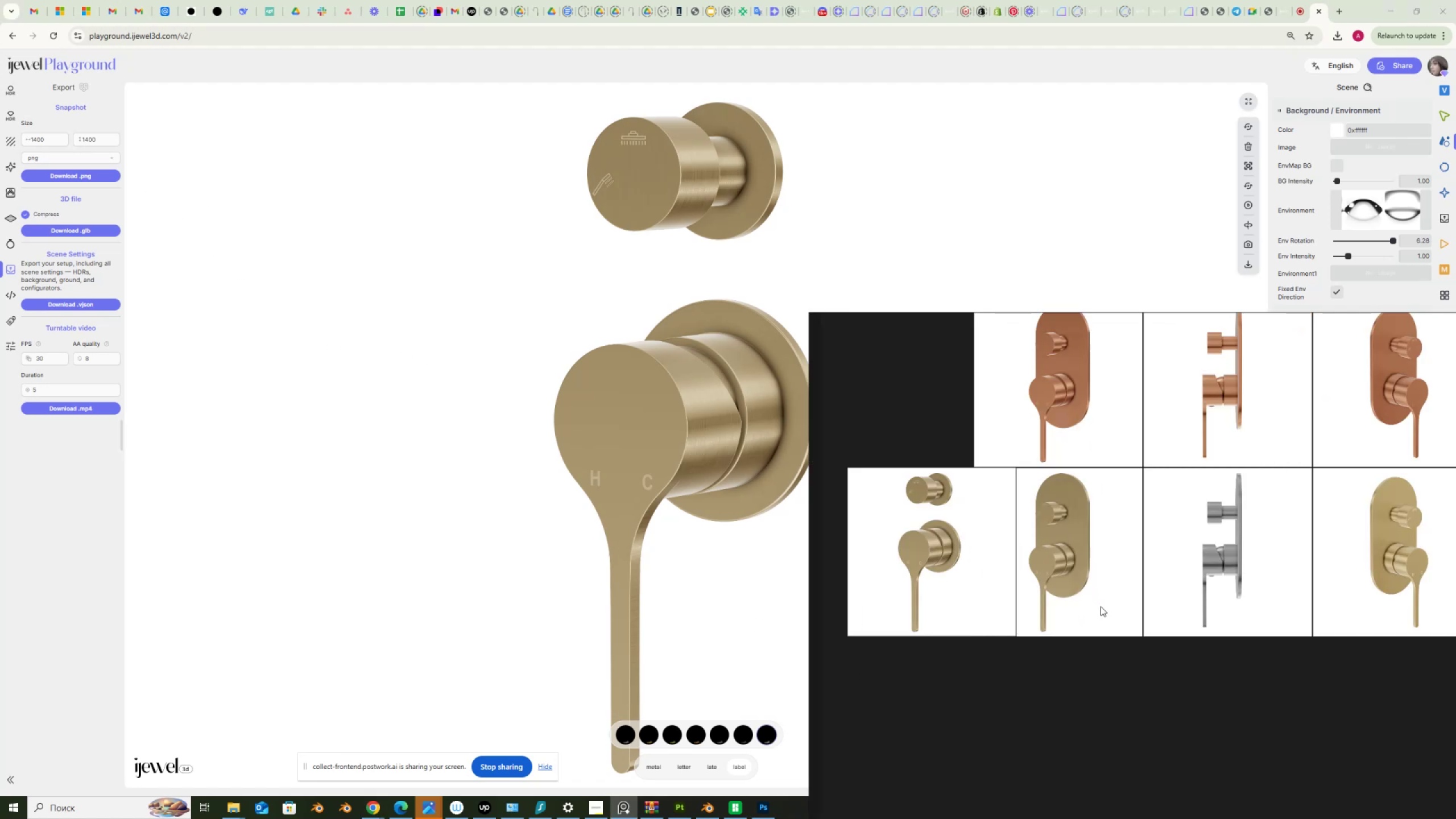 
scroll: coordinate [1101, 602], scroll_direction: up, amount: 4.0
 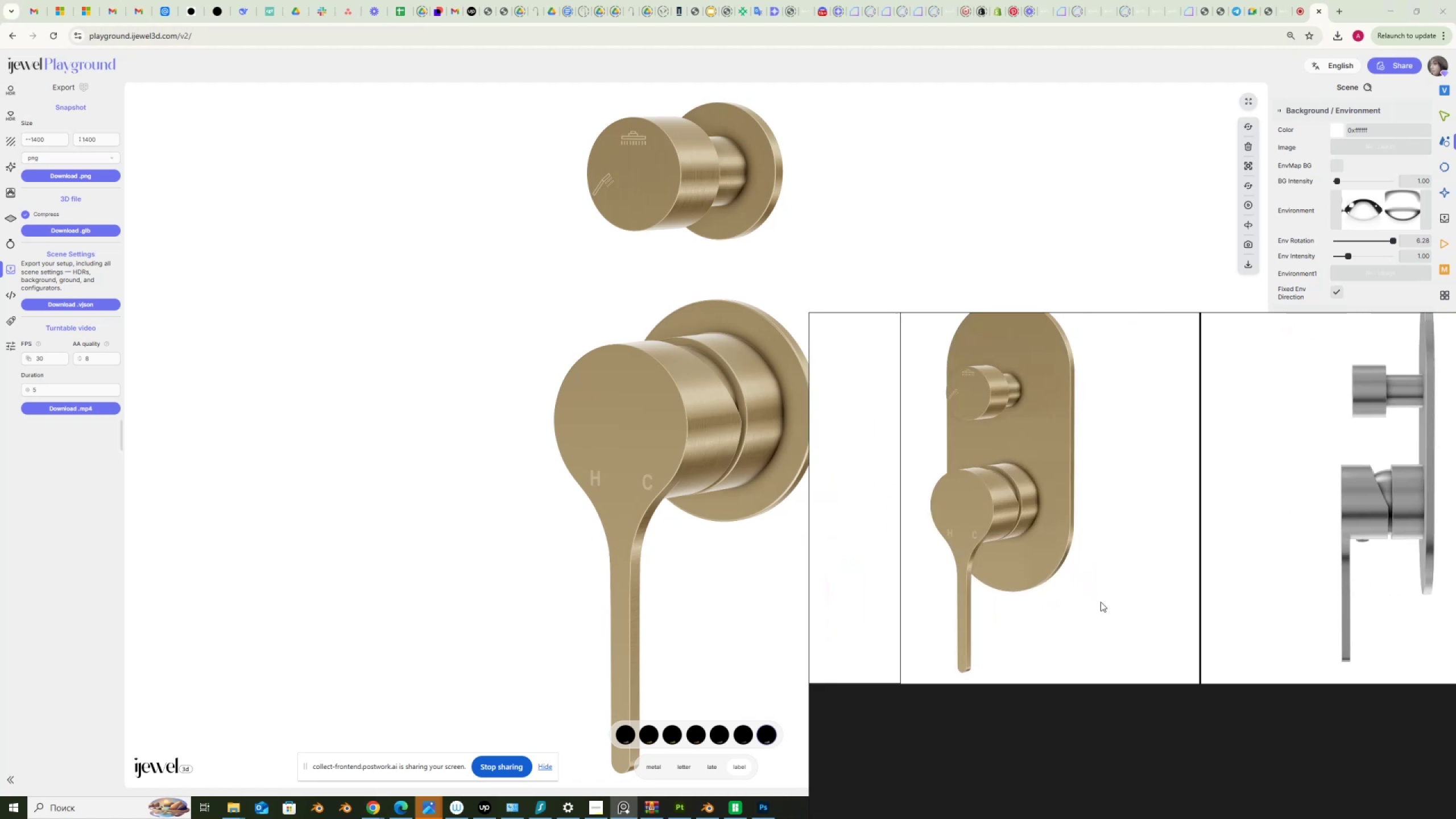 
scroll: coordinate [1101, 602], scroll_direction: down, amount: 3.0
 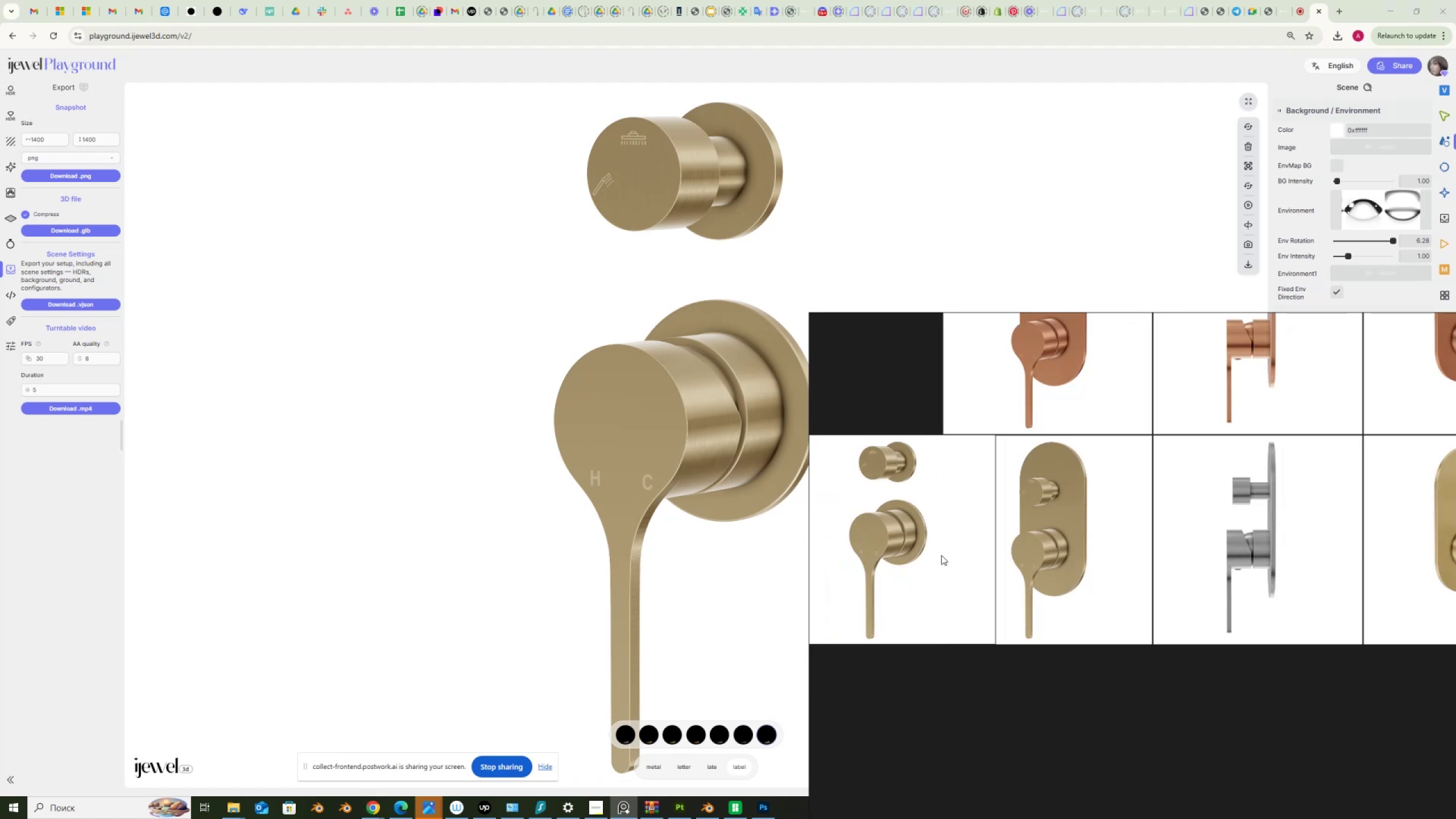 
scroll: coordinate [941, 537], scroll_direction: up, amount: 2.0
 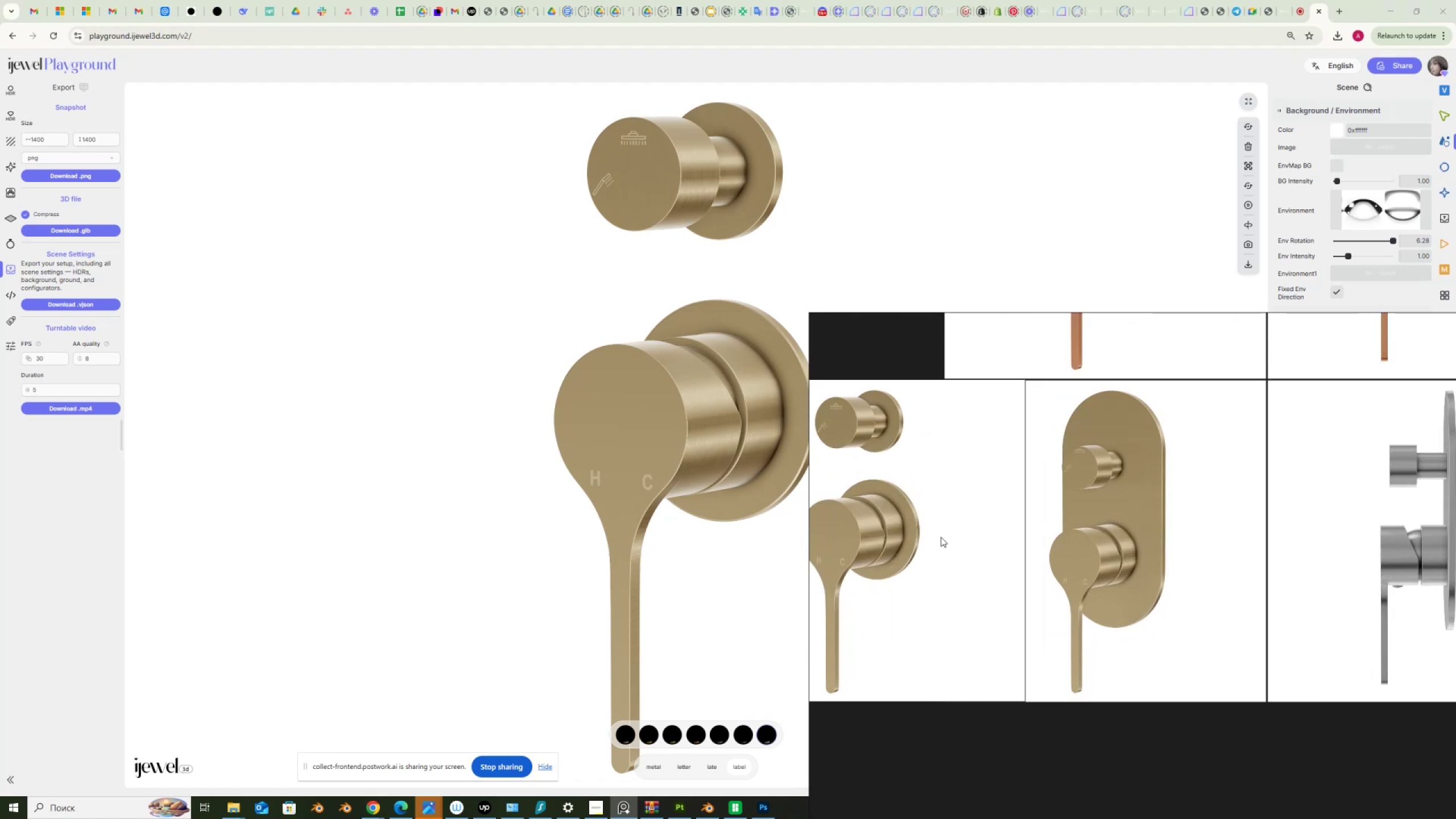 
scroll: coordinate [964, 555], scroll_direction: down, amount: 10.0
 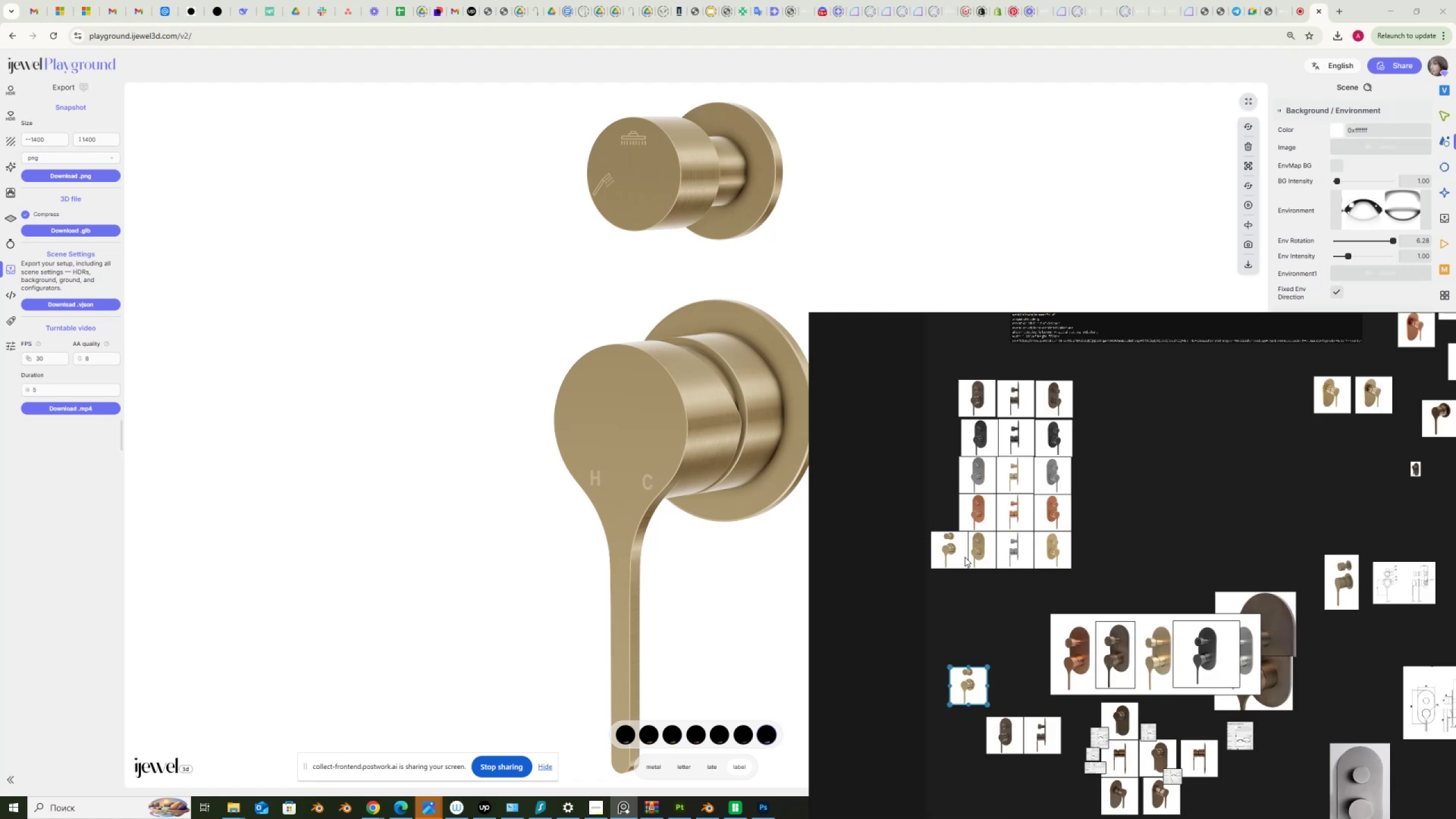 
scroll: coordinate [965, 557], scroll_direction: up, amount: 2.0
 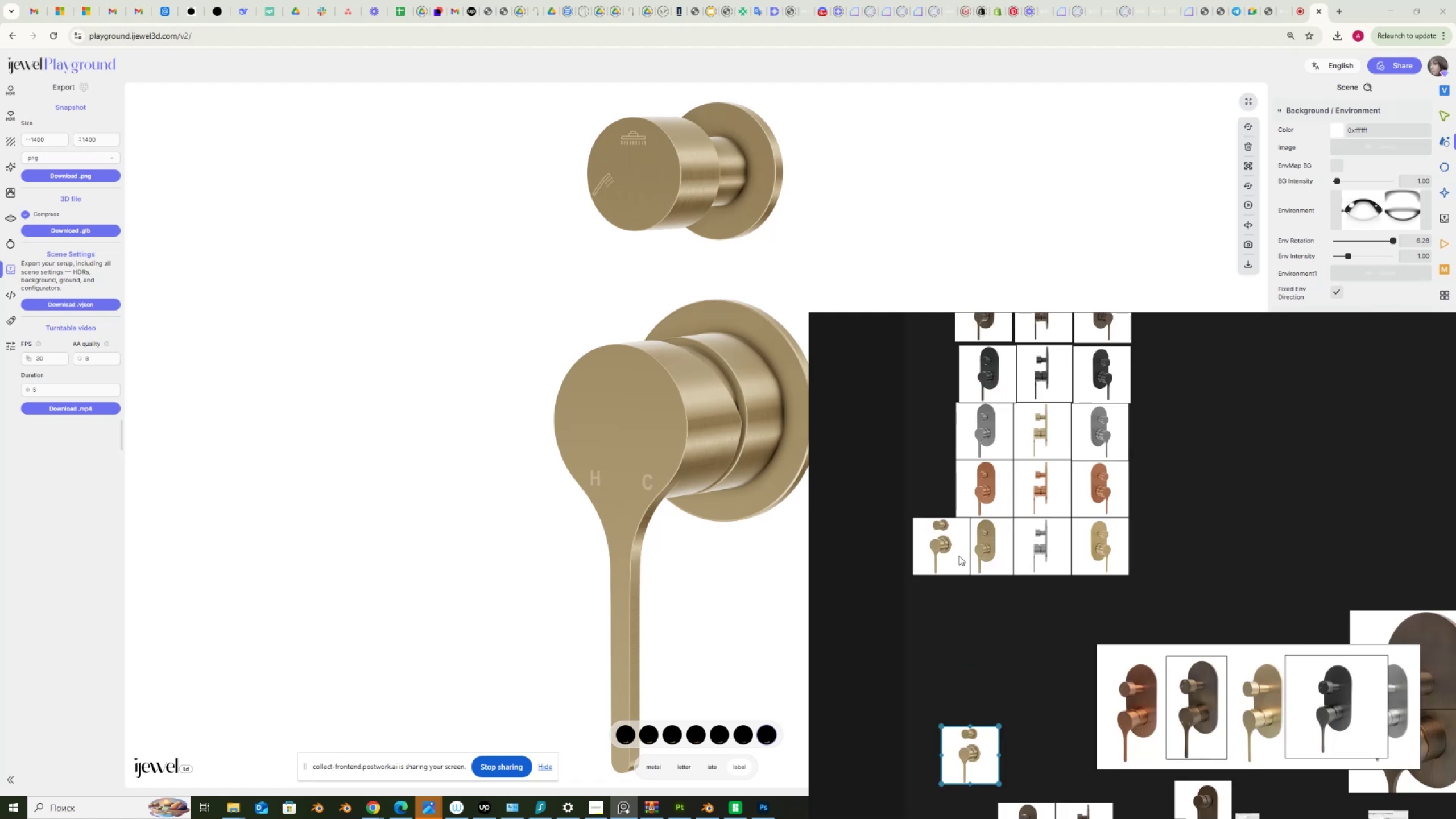 
left_click_drag(start_coordinate=[981, 738], to_coordinate=[982, 707])
 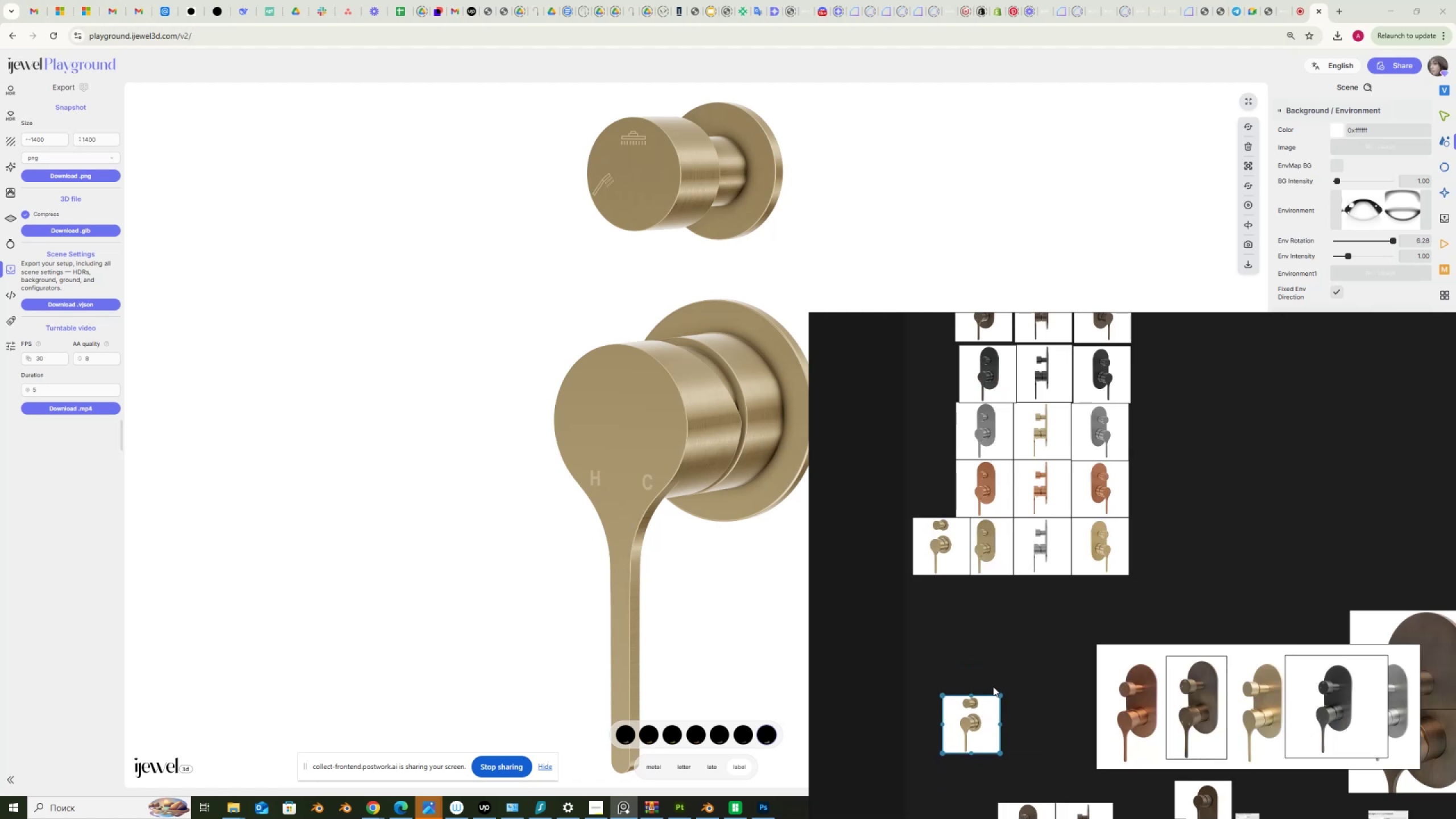 
key(Delete)
 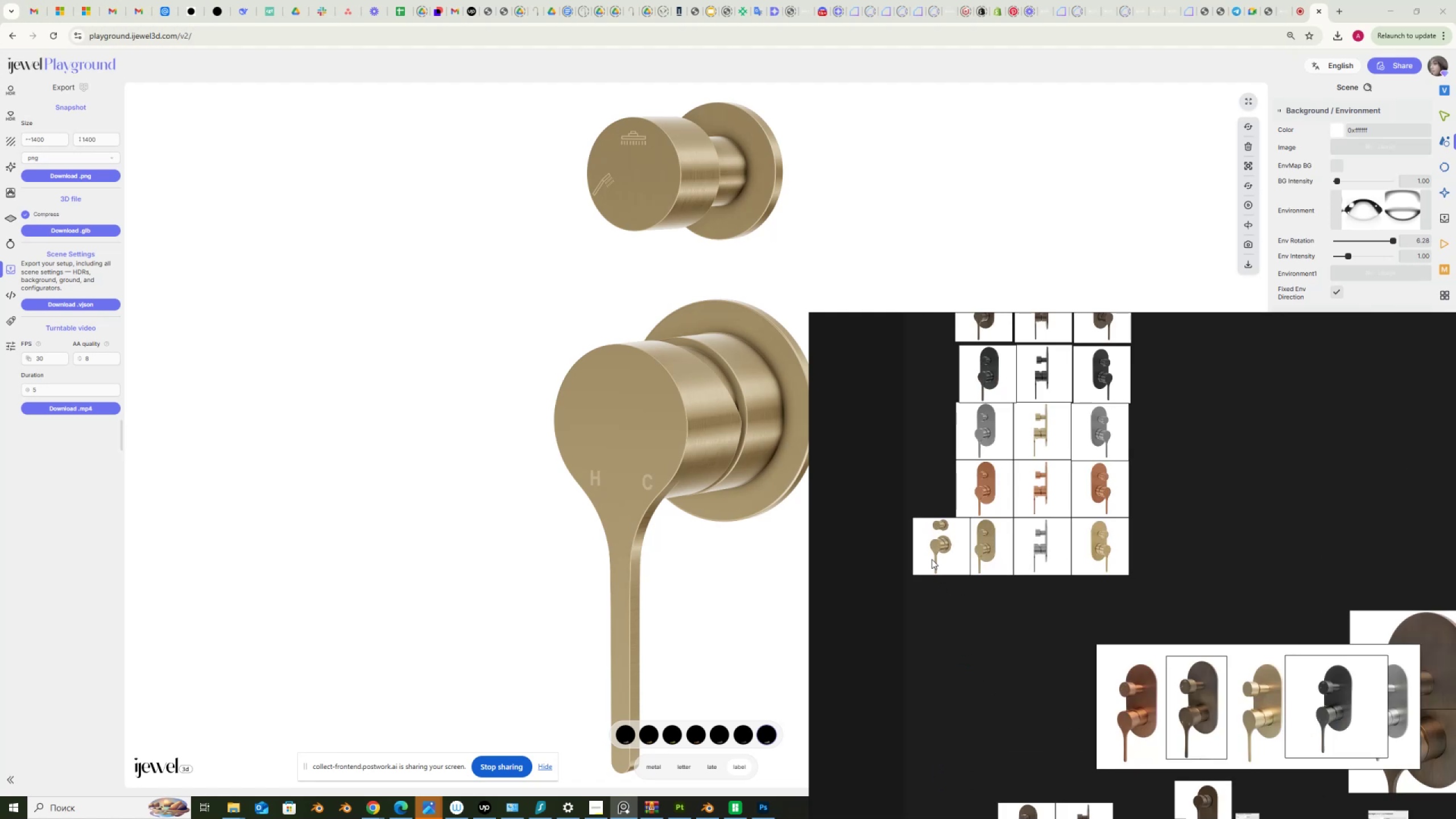 
left_click_drag(start_coordinate=[927, 557], to_coordinate=[960, 784])
 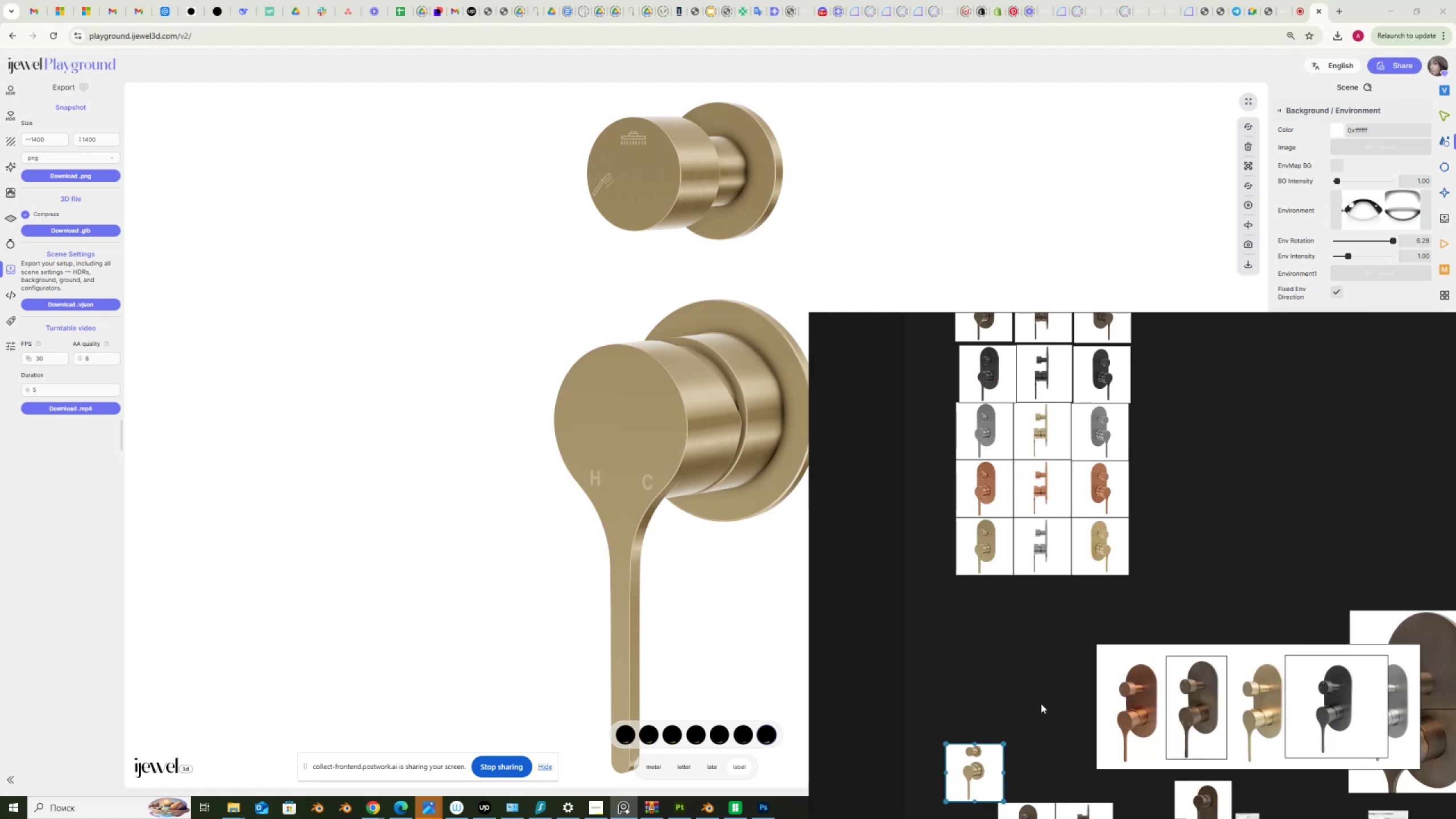 
scroll: coordinate [1048, 768], scroll_direction: up, amount: 3.0
 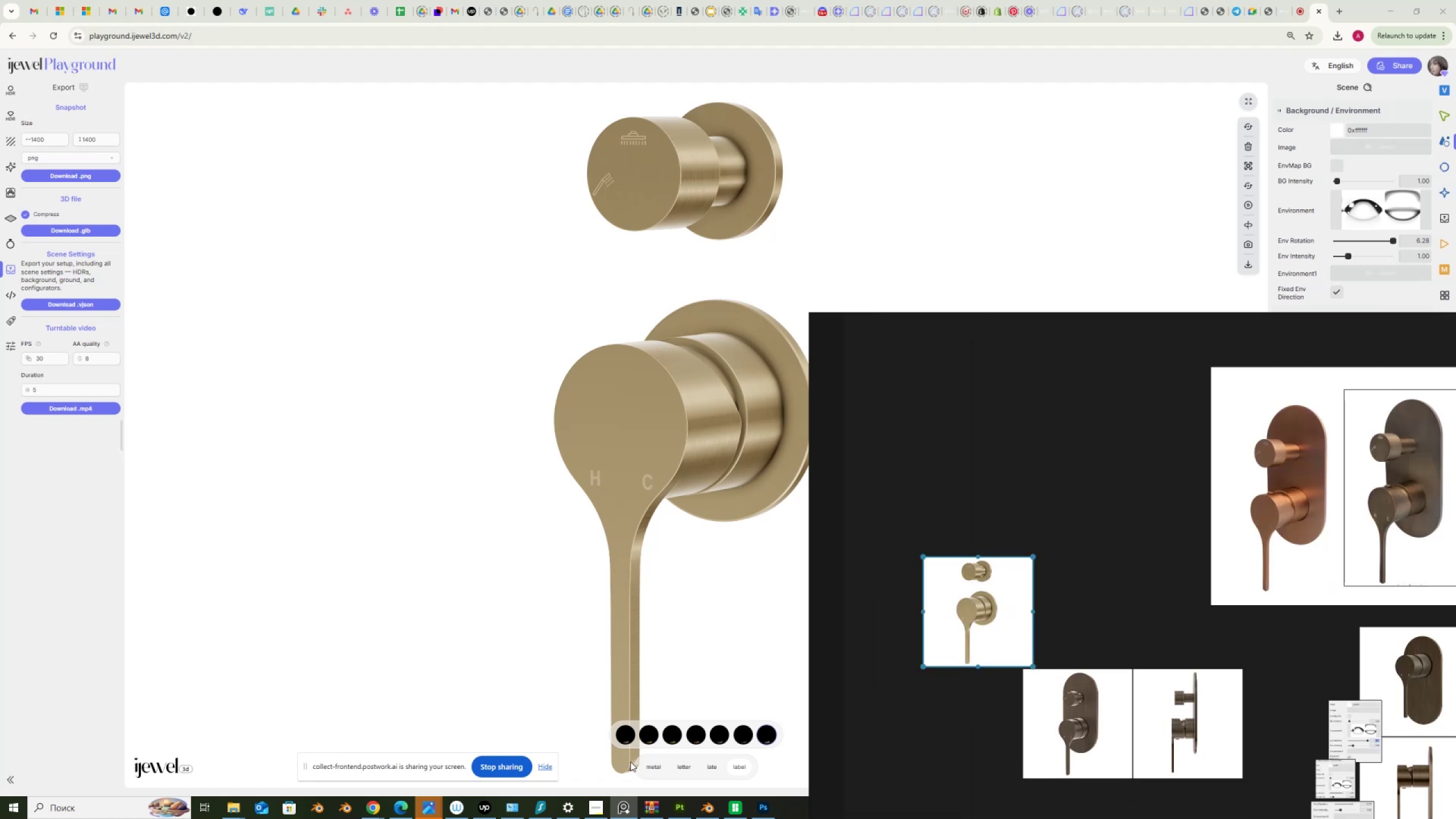 
left_click([652, 764])
 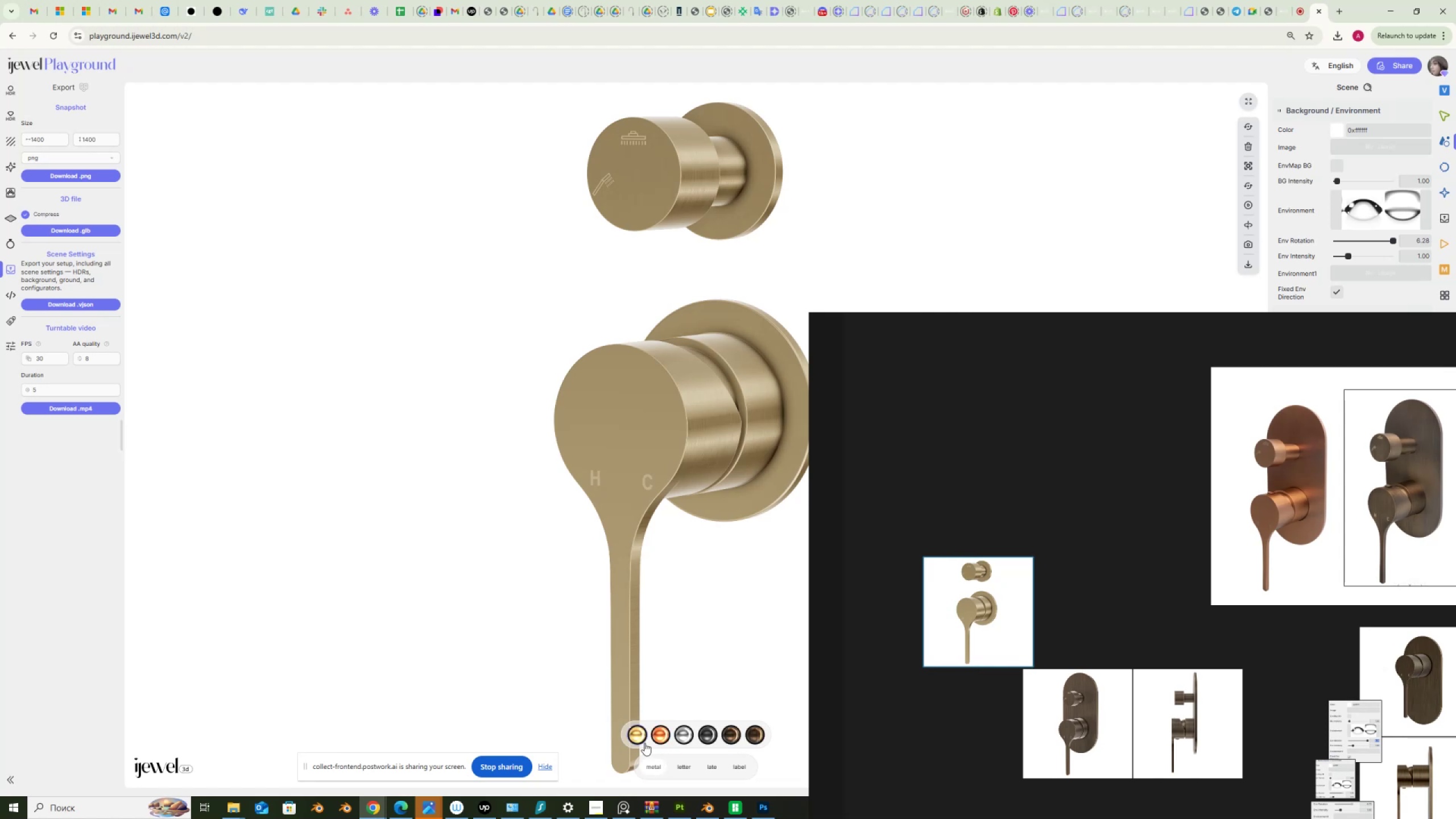 
left_click([657, 733])
 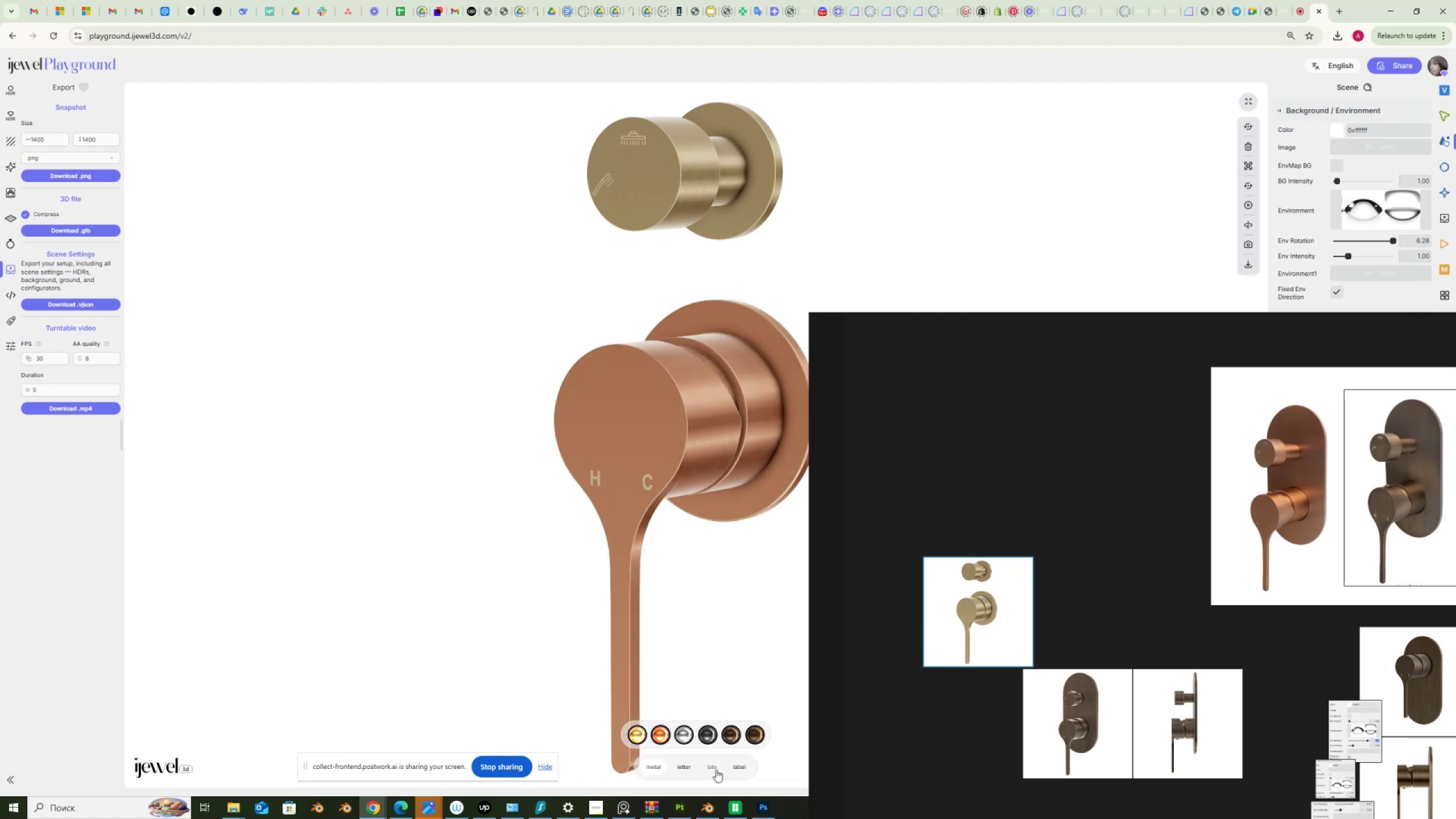 
left_click([712, 767])
 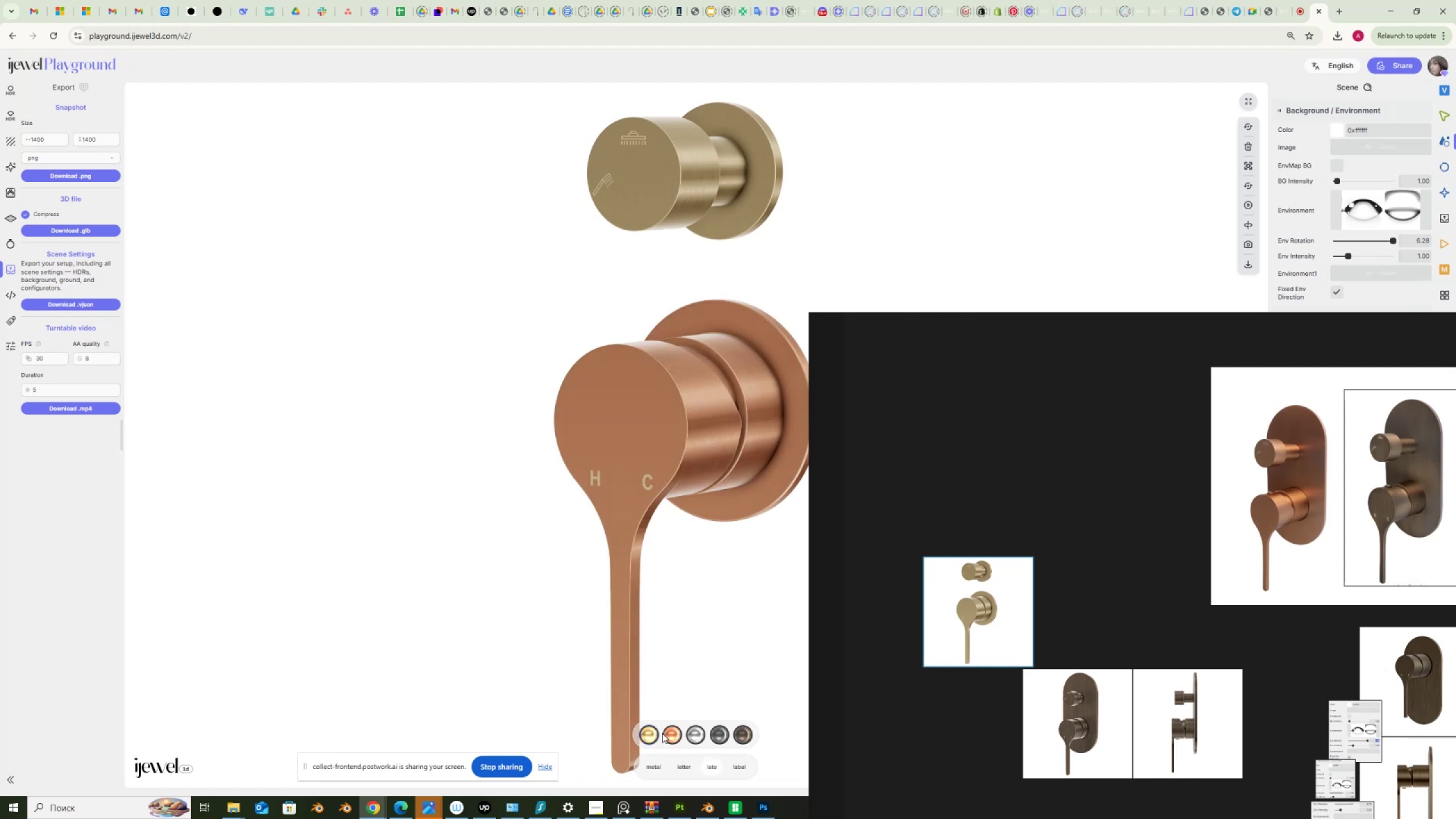 
left_click([668, 733])
 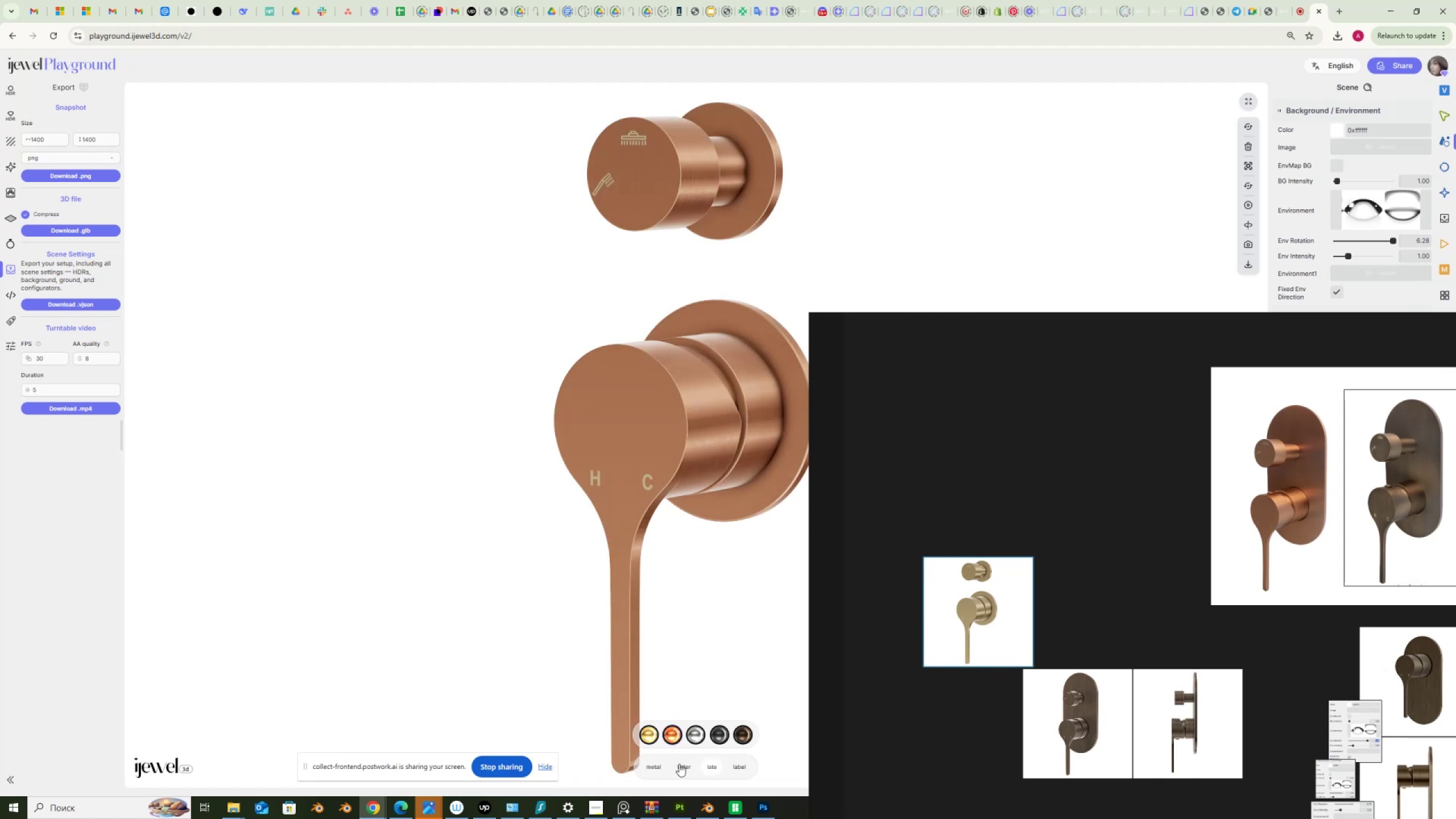 
left_click([682, 767])
 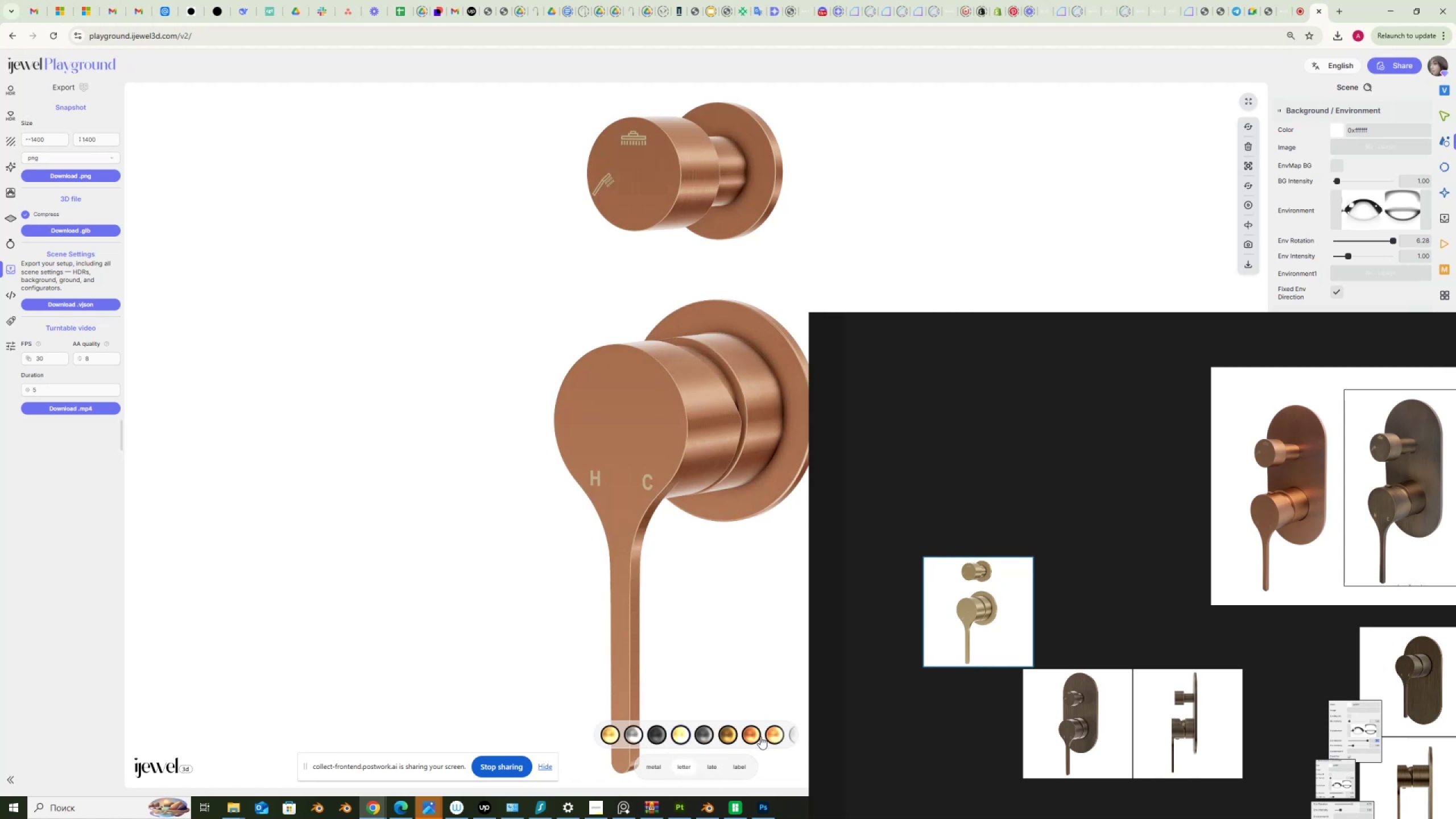 
left_click([751, 736])
 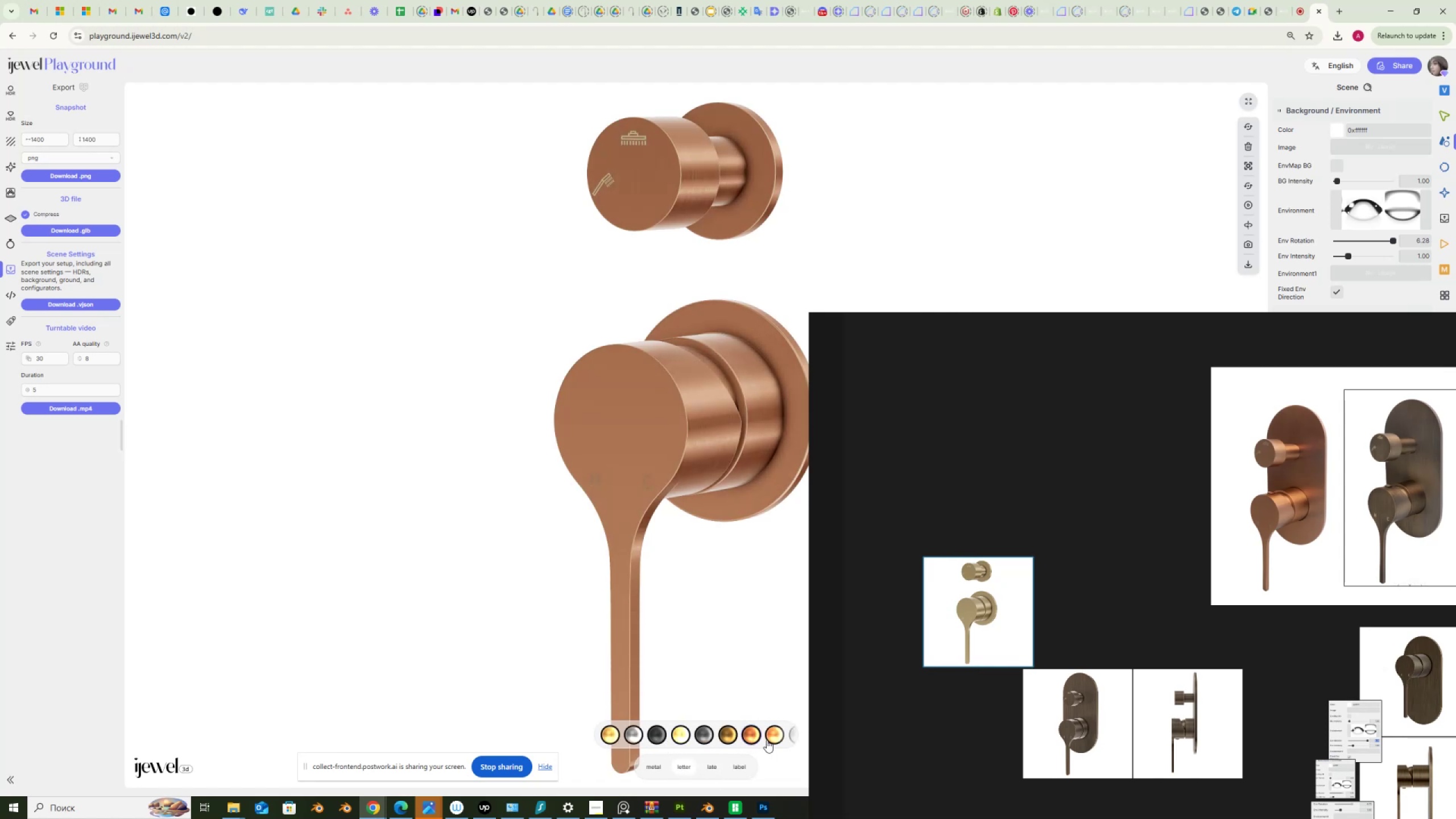 
left_click([767, 739])
 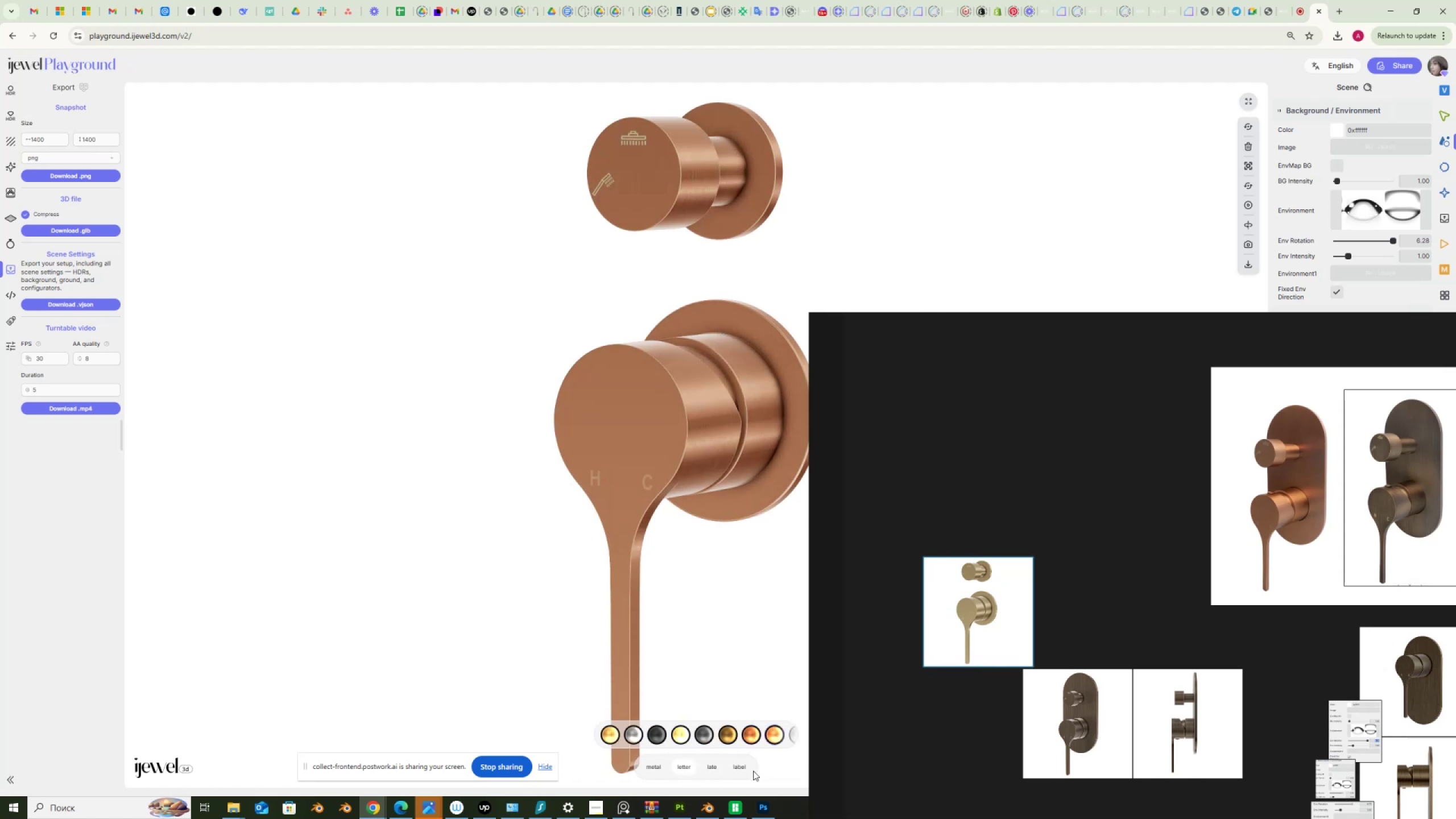 
left_click([745, 768])
 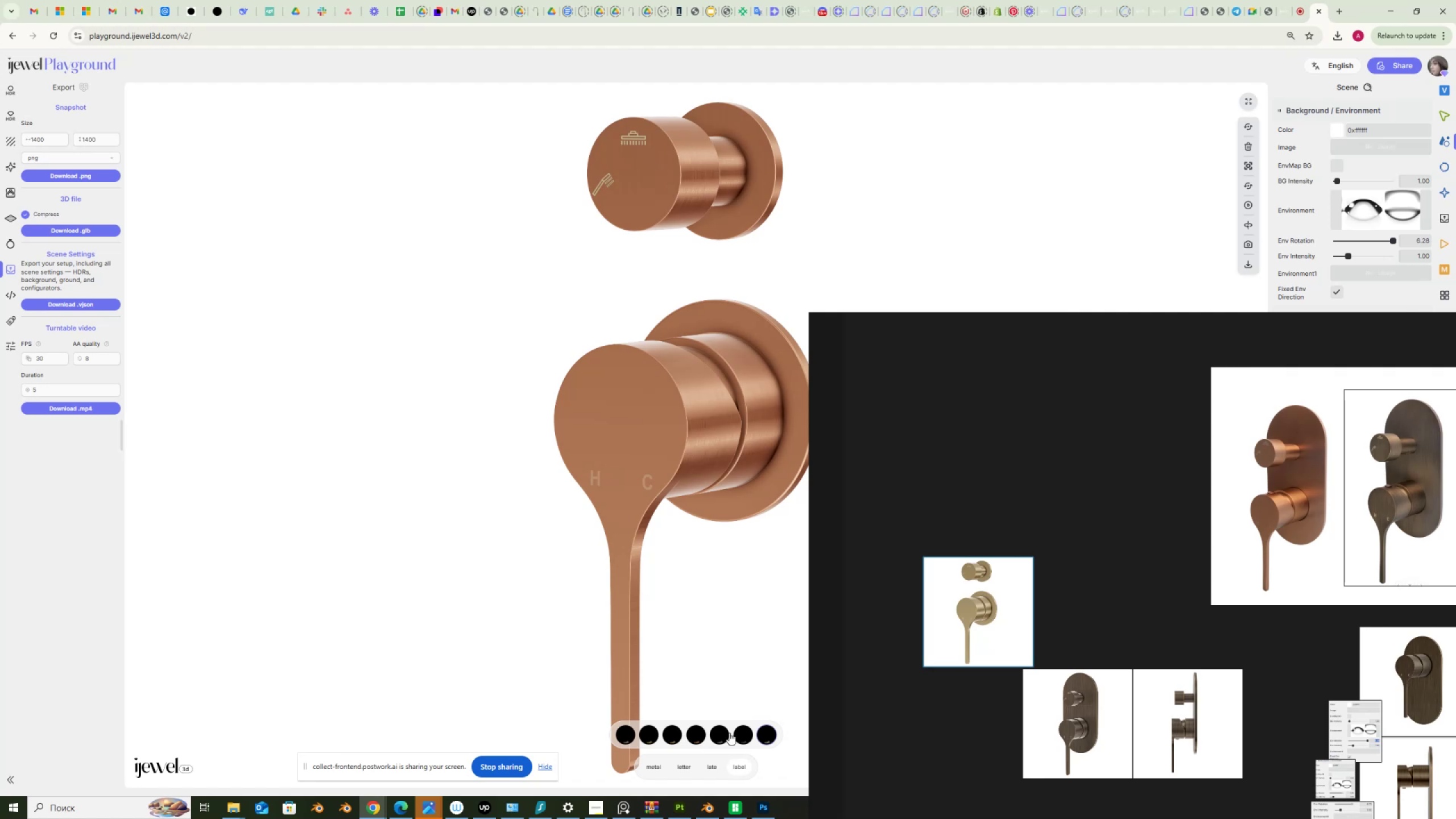 
left_click([697, 738])
 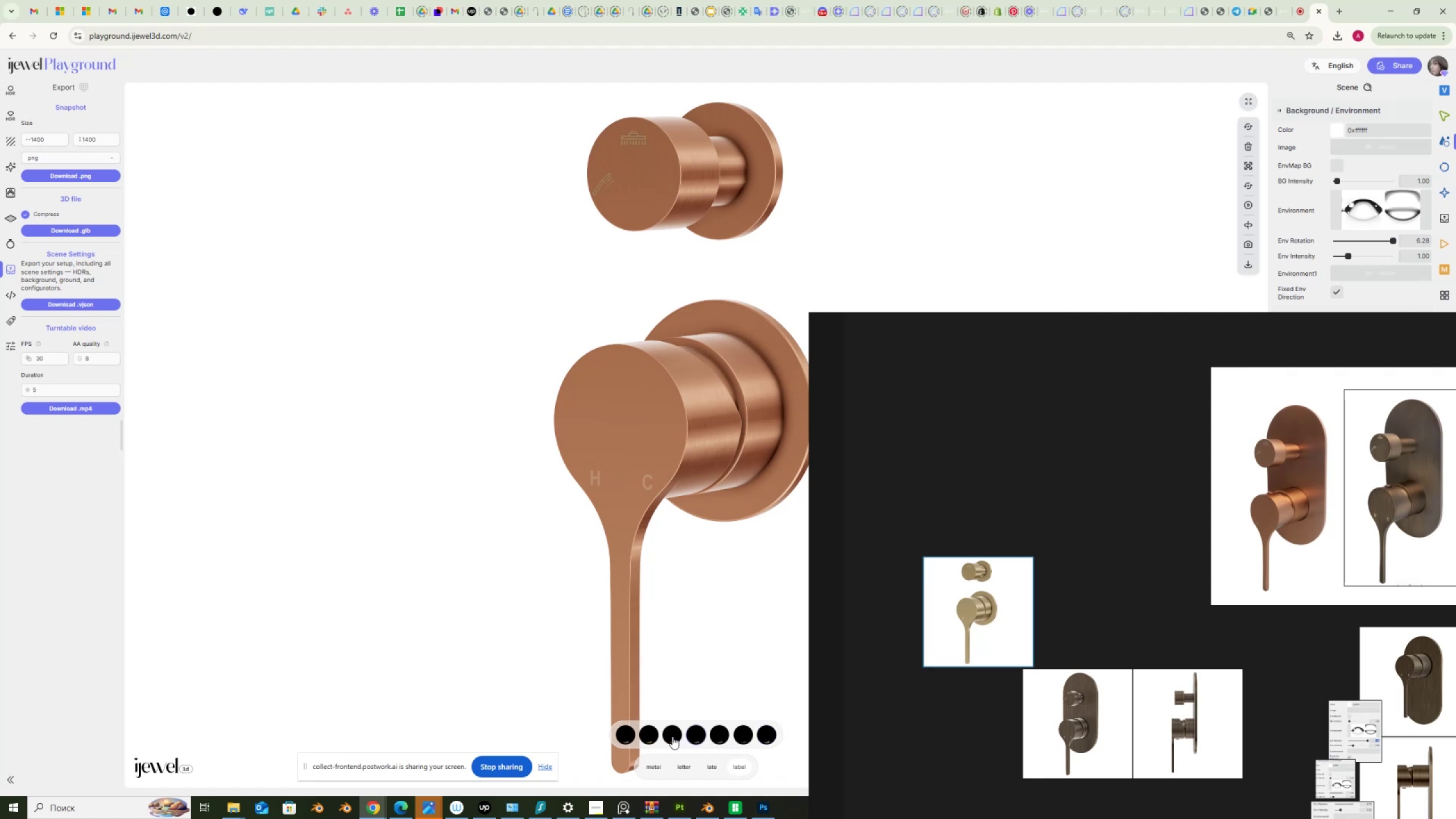 
left_click([672, 736])
 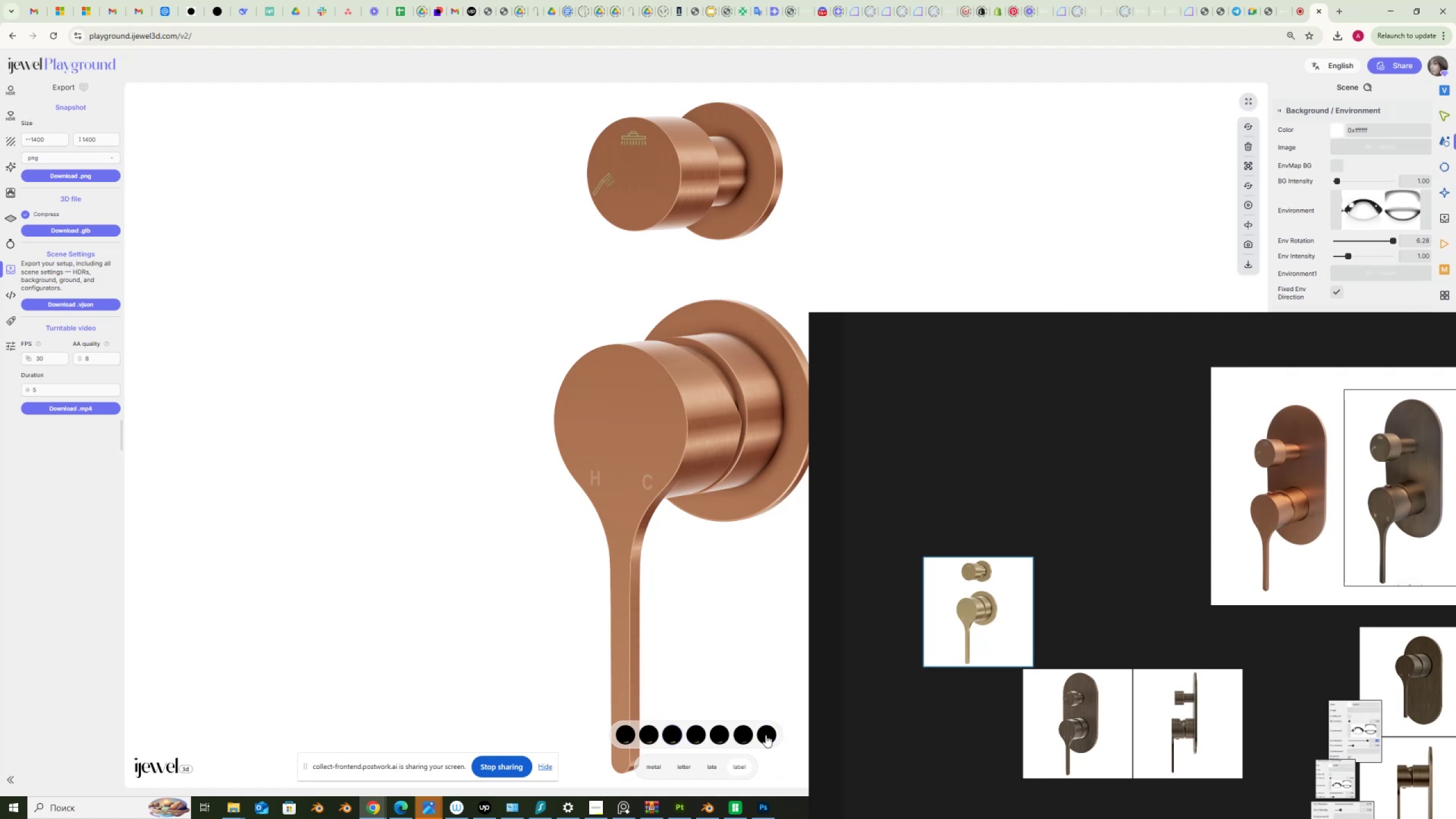 
left_click([765, 737])
 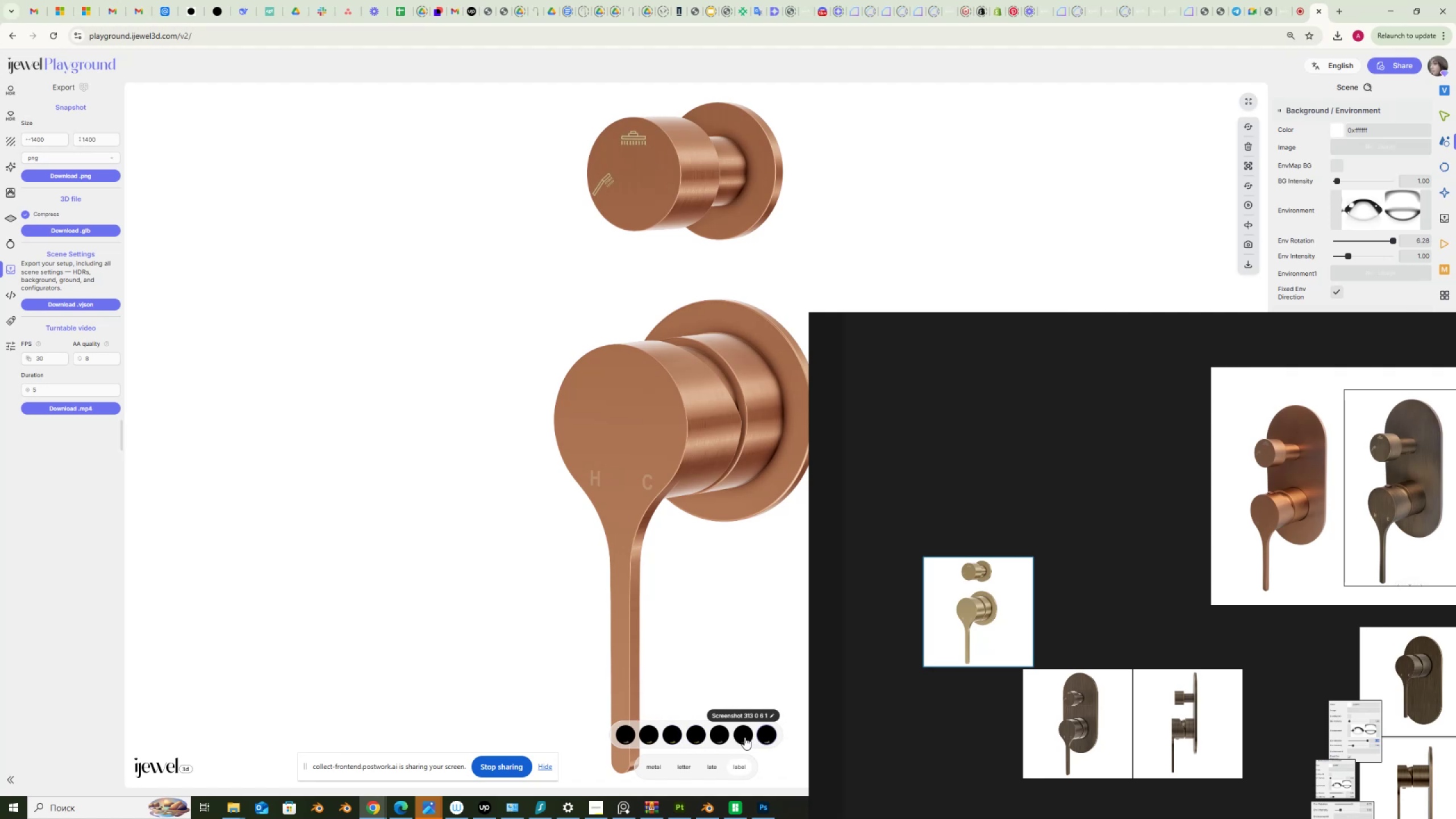 
left_click([744, 737])
 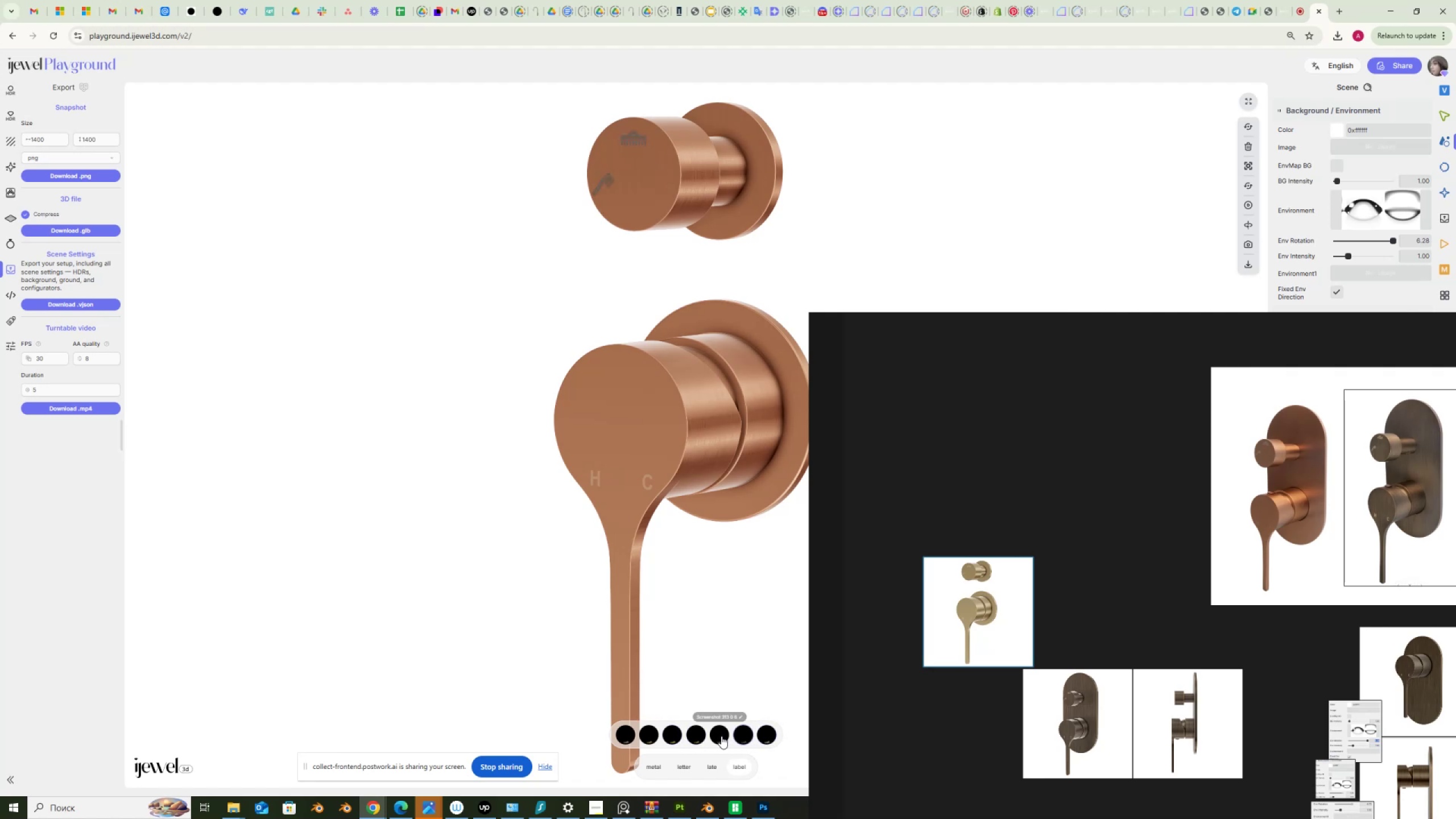 
left_click([721, 735])
 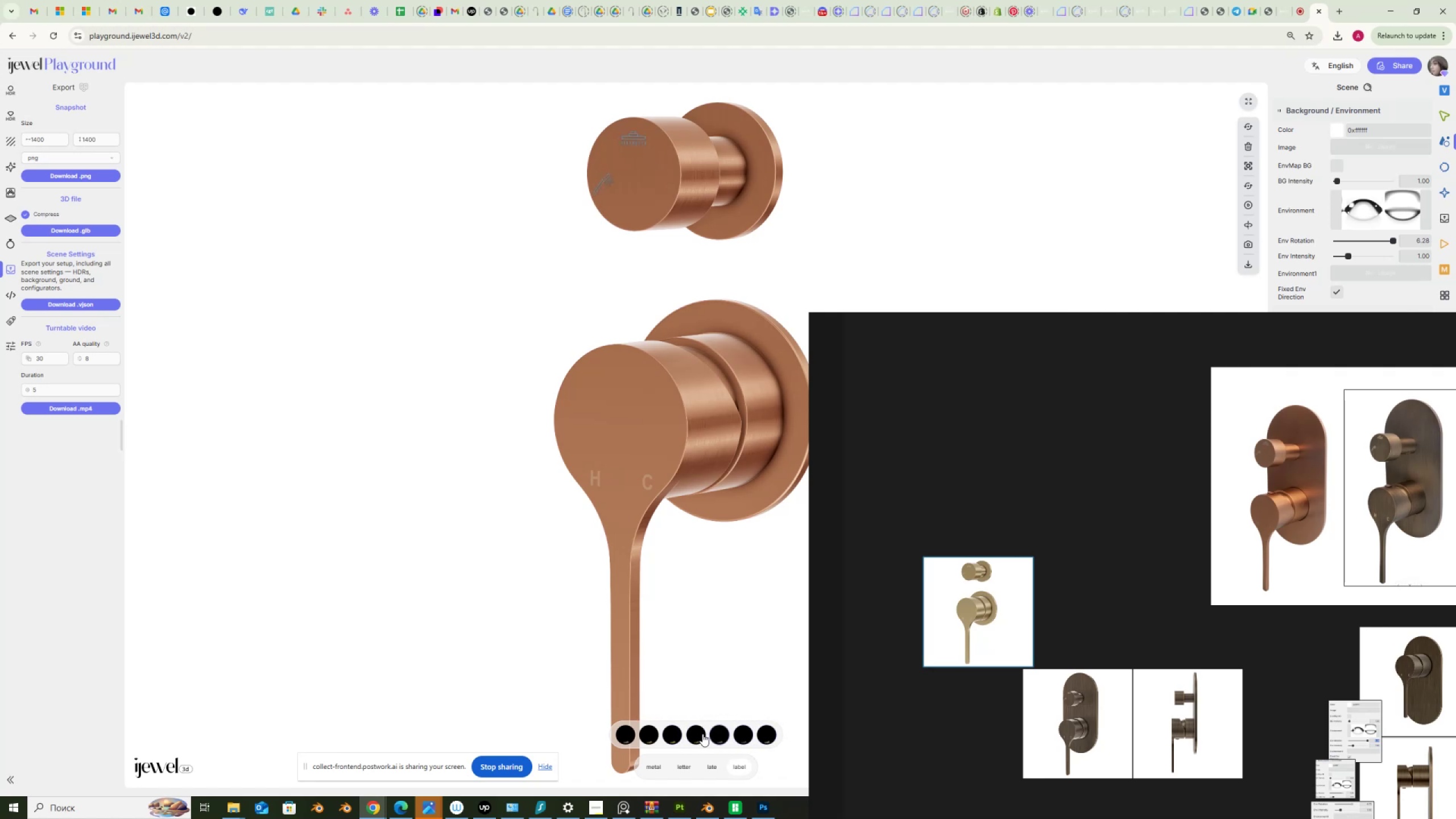 
left_click([694, 735])
 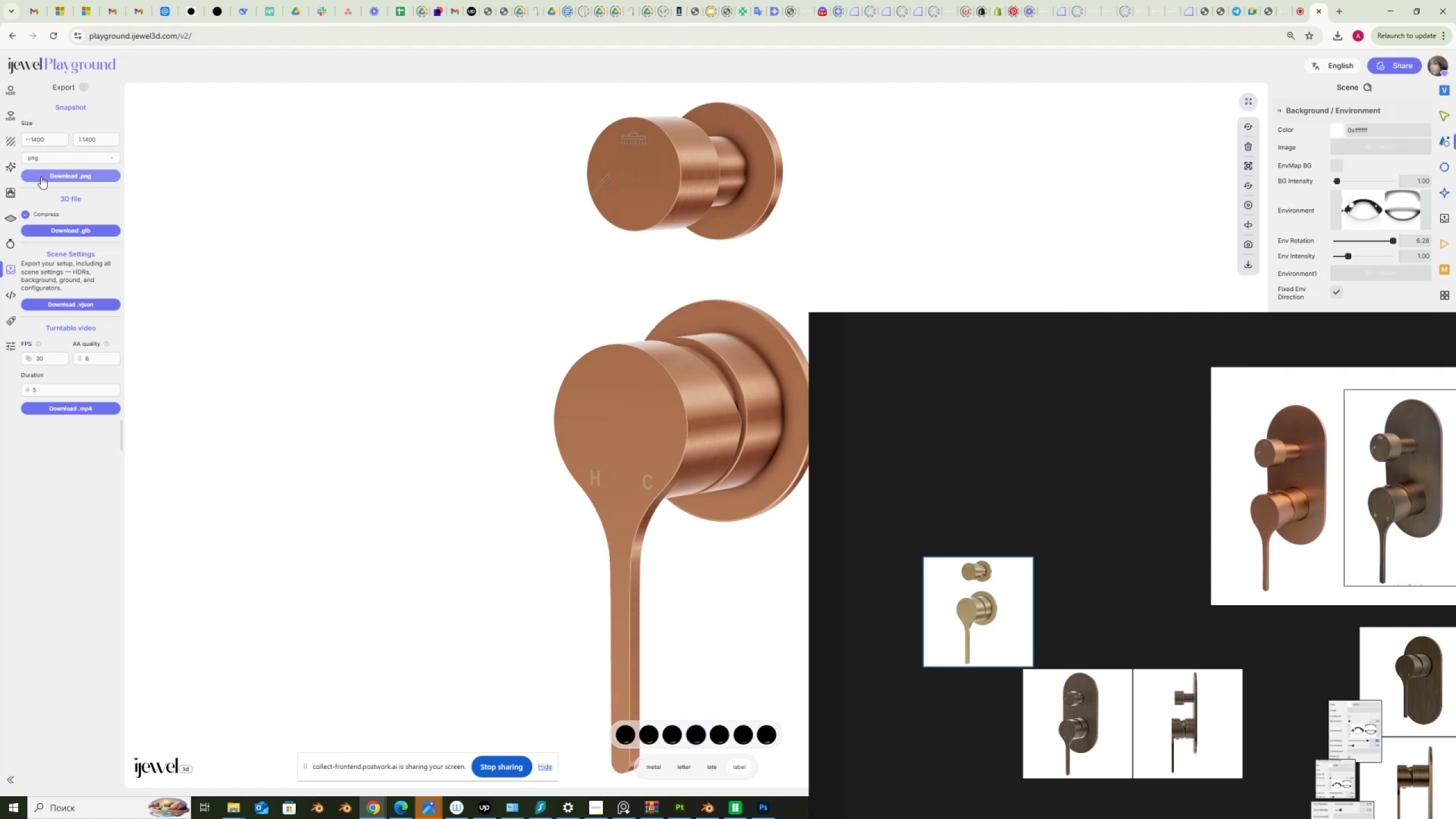 
left_click([59, 176])
 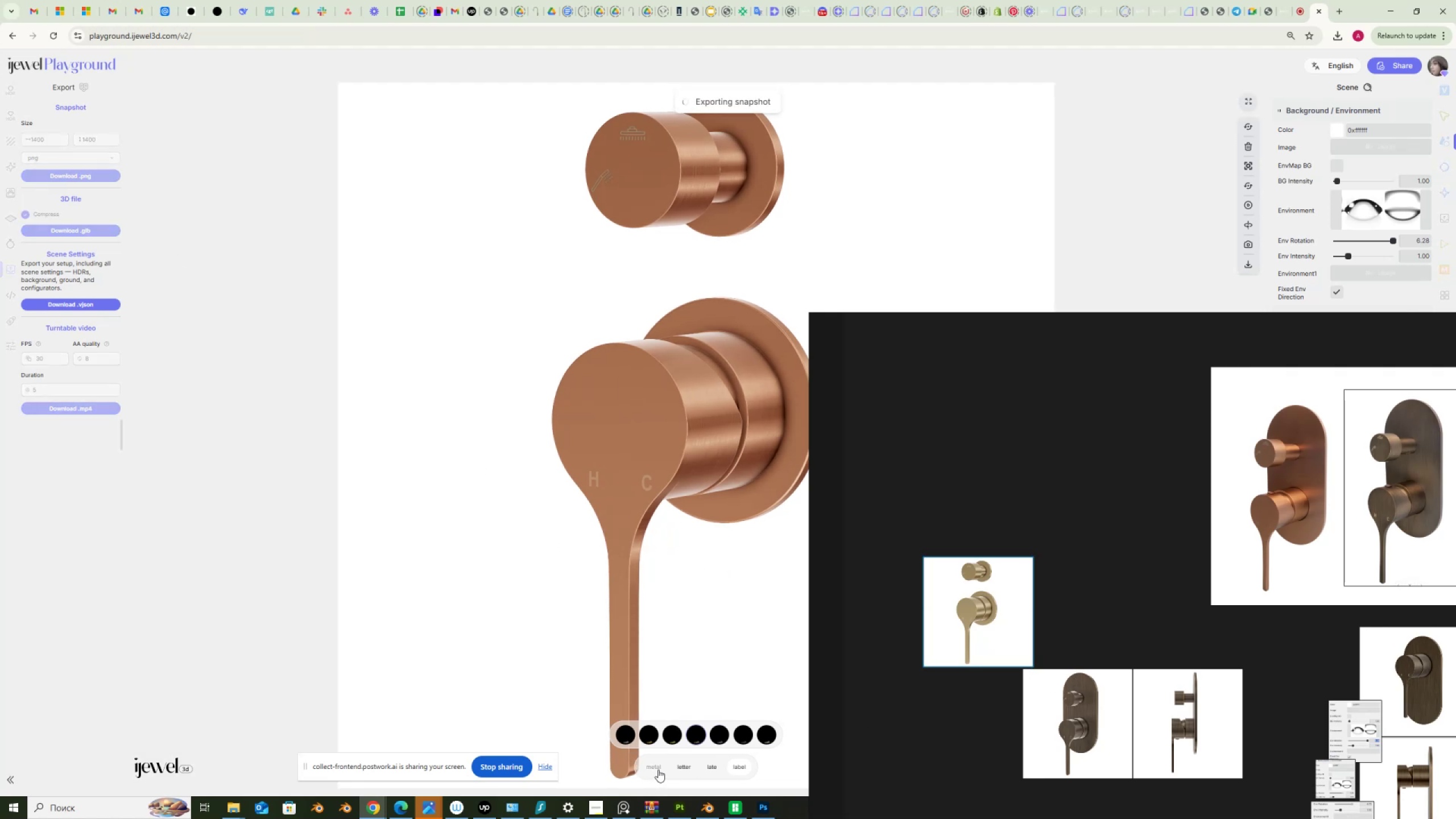 
wait(6.16)
 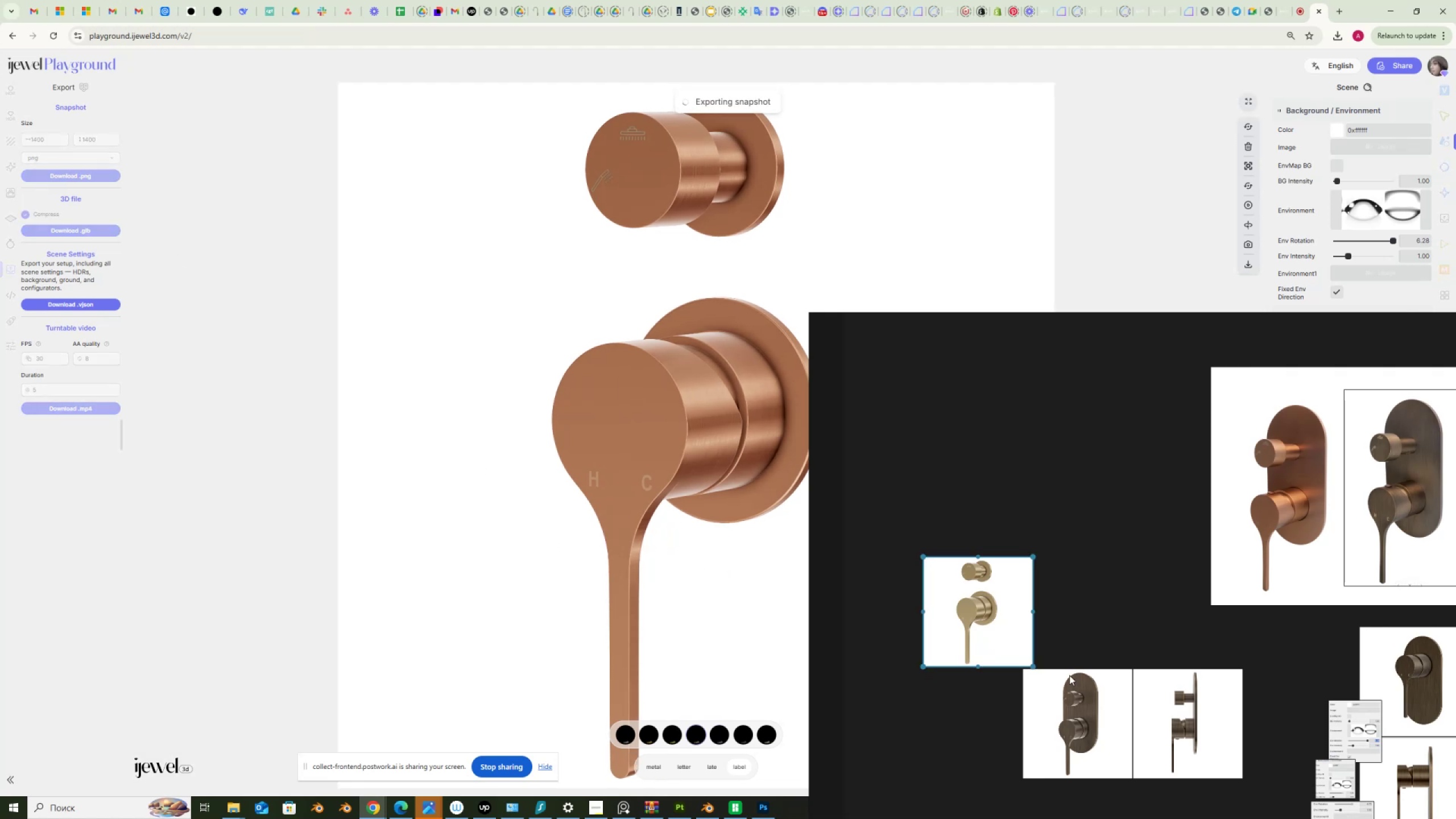 
left_click([650, 767])
 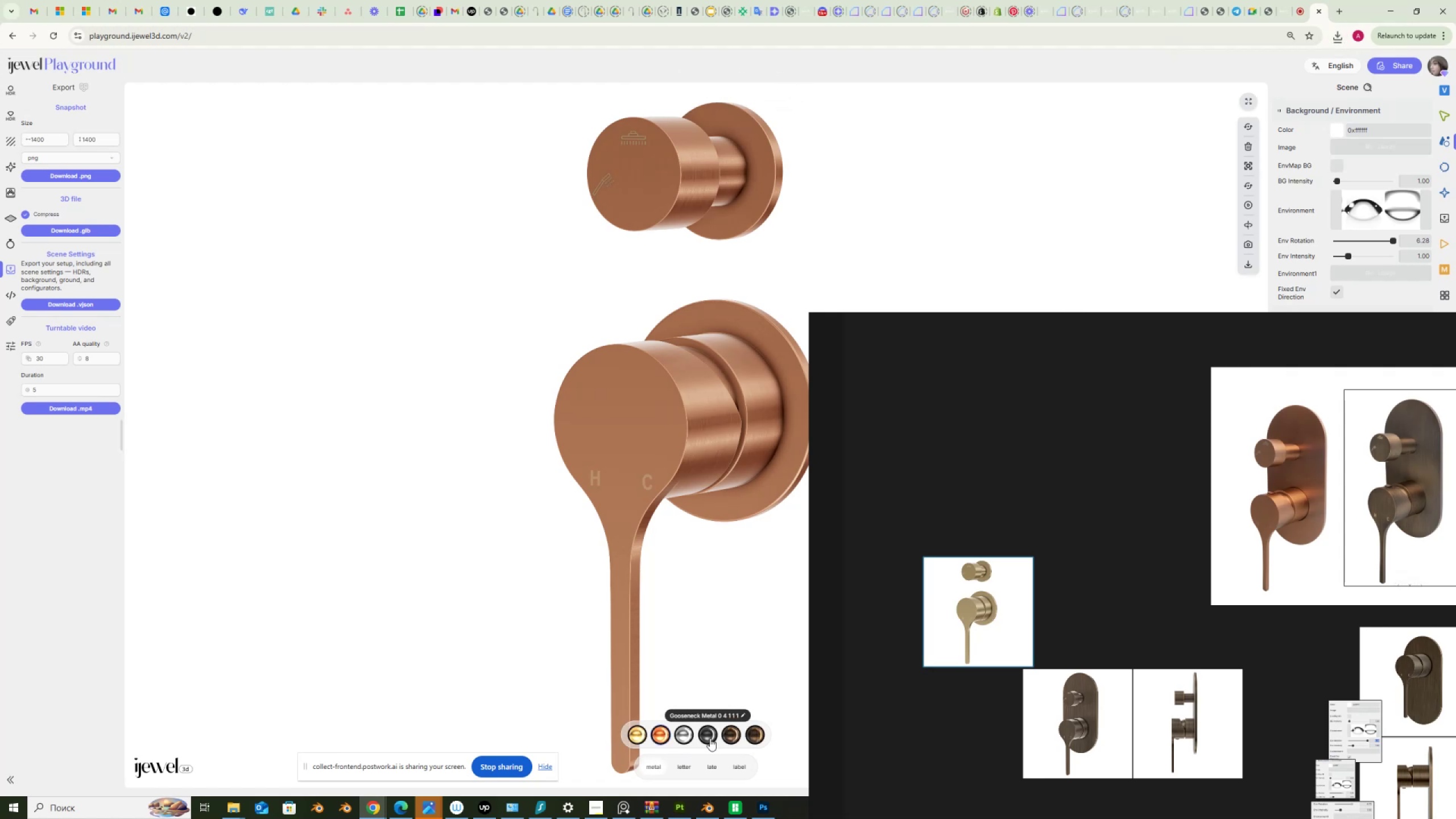 
left_click([685, 735])
 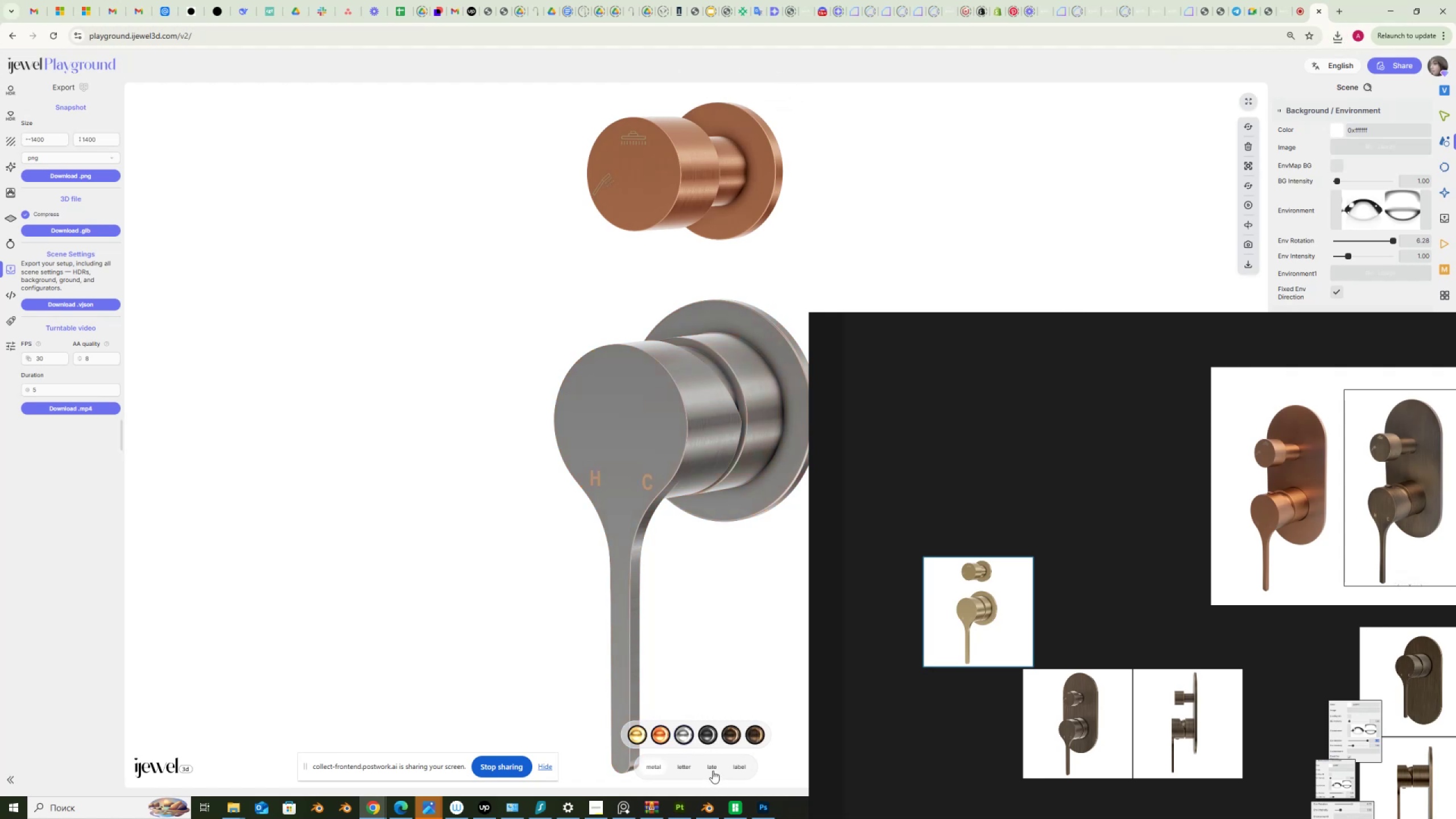 
left_click([713, 770])
 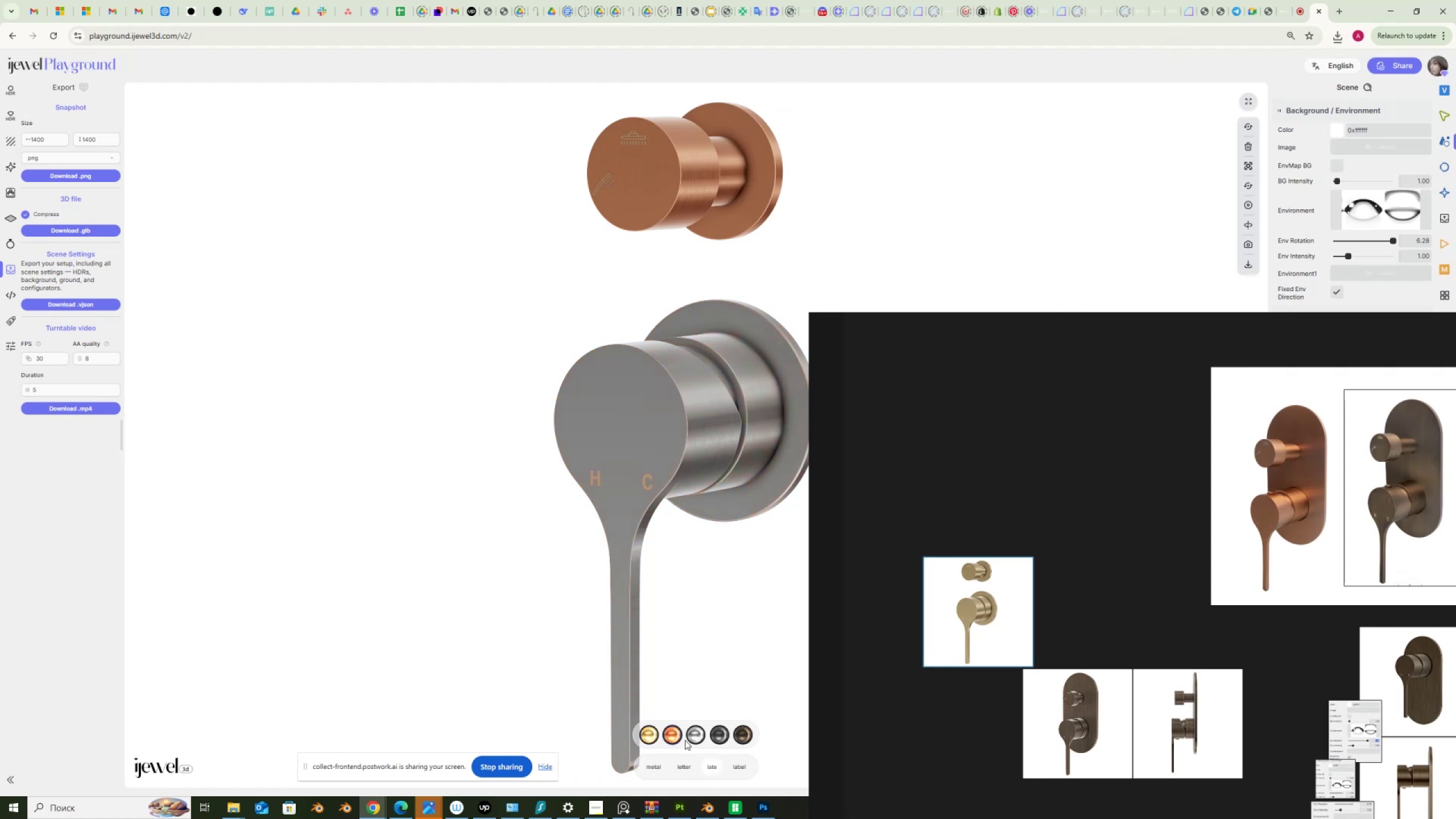 
left_click([696, 736])
 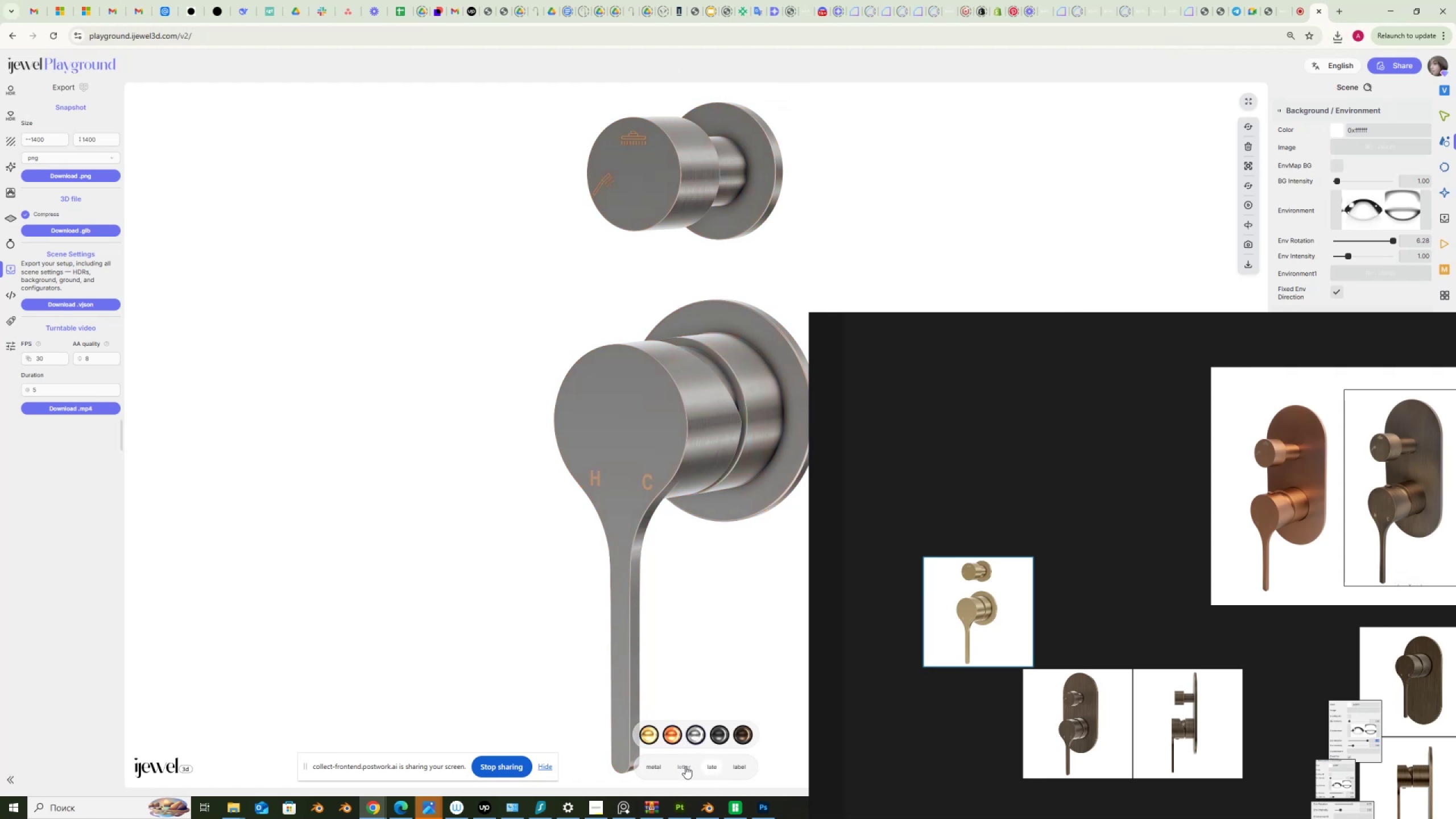 
left_click([685, 766])
 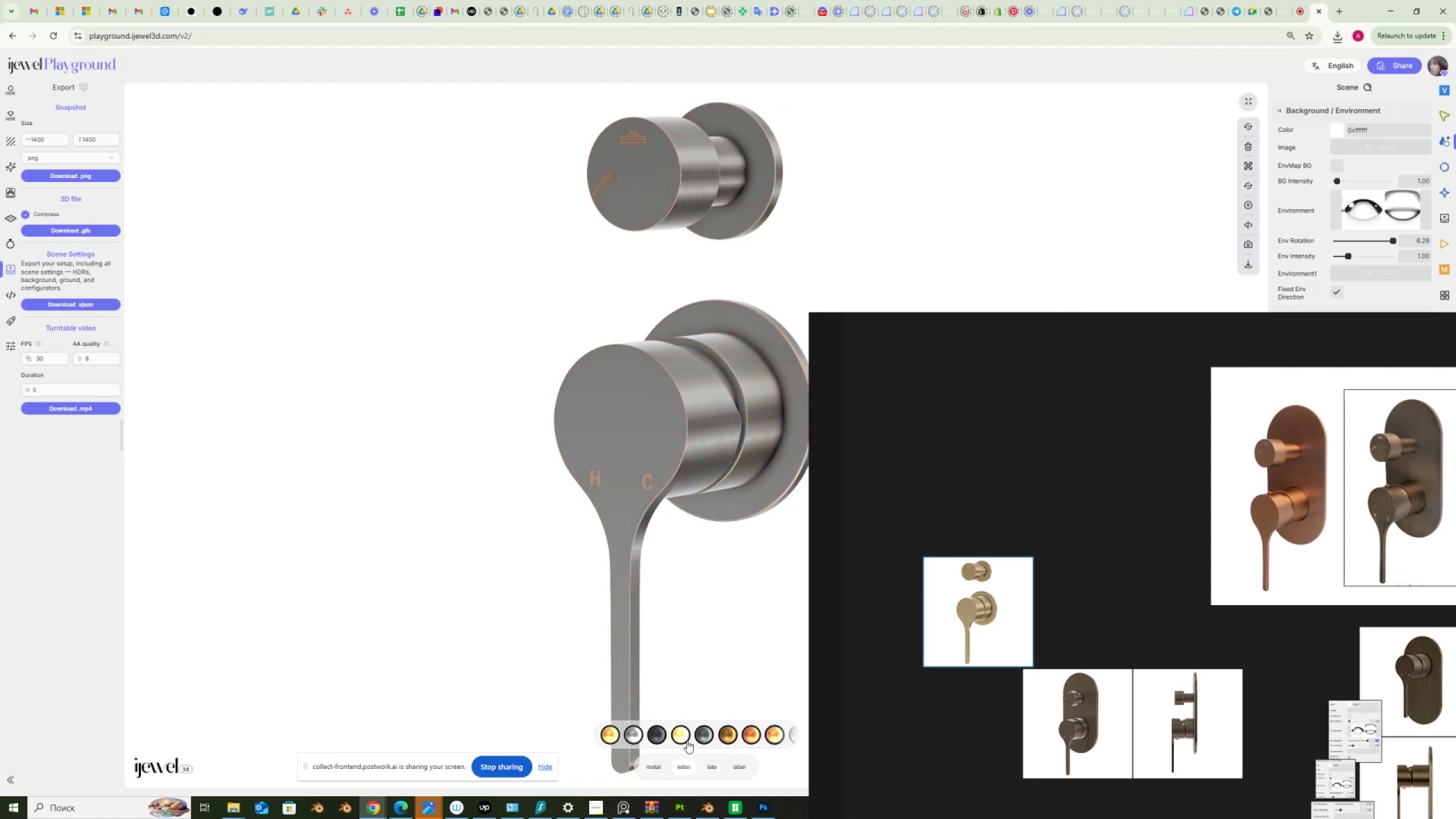 
left_click([705, 735])
 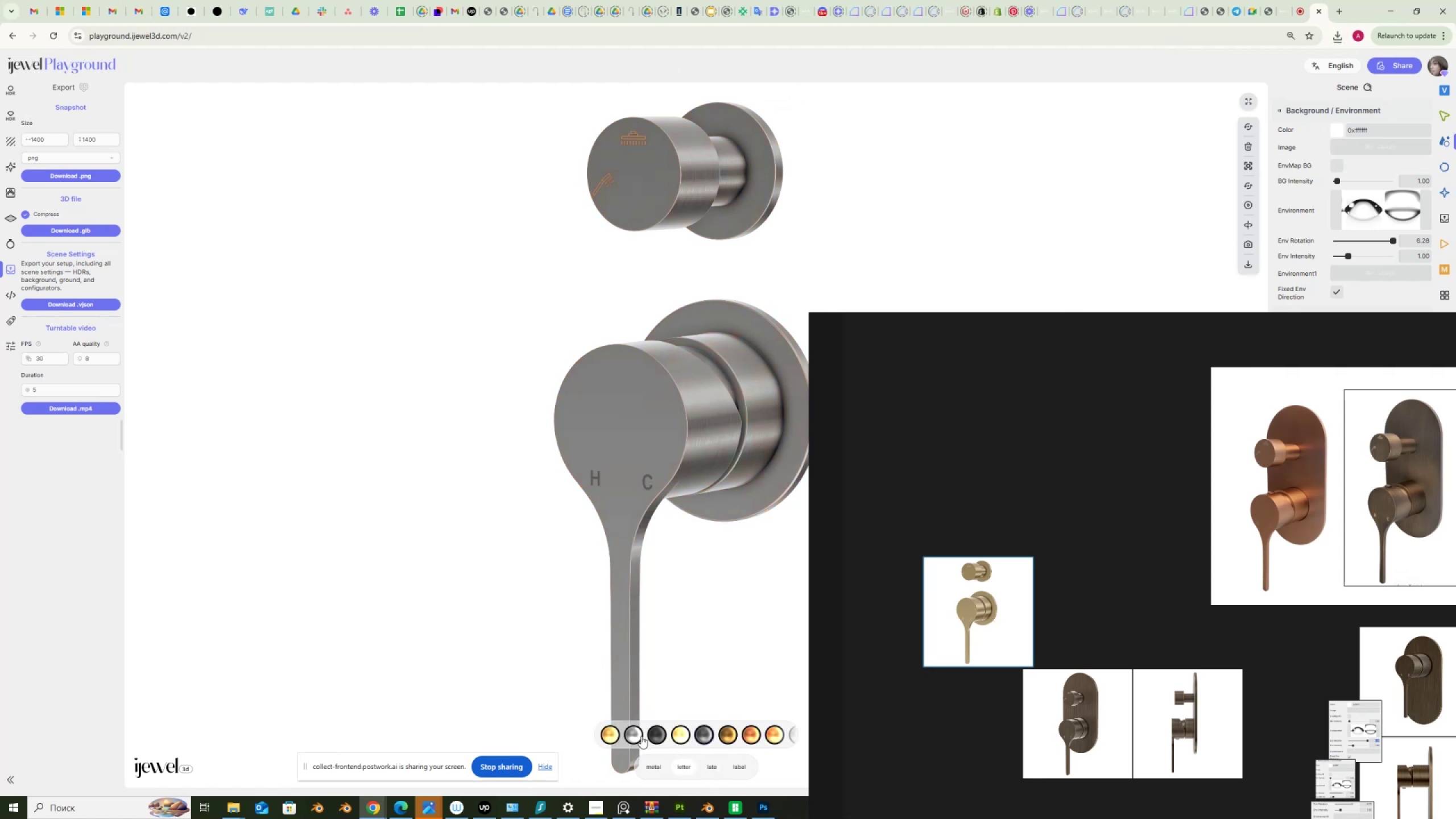 
left_click([632, 734])
 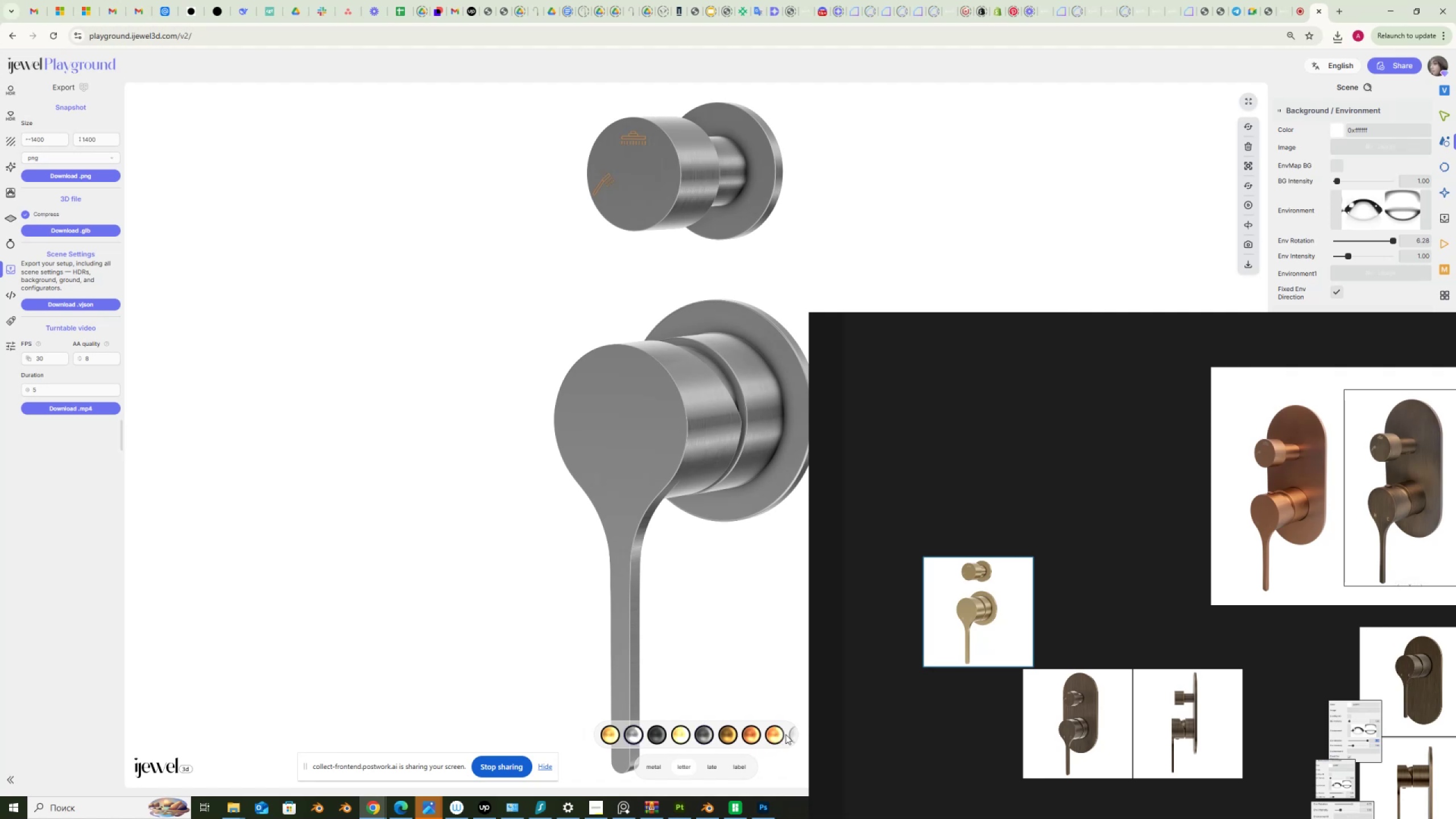 
left_click([791, 733])
 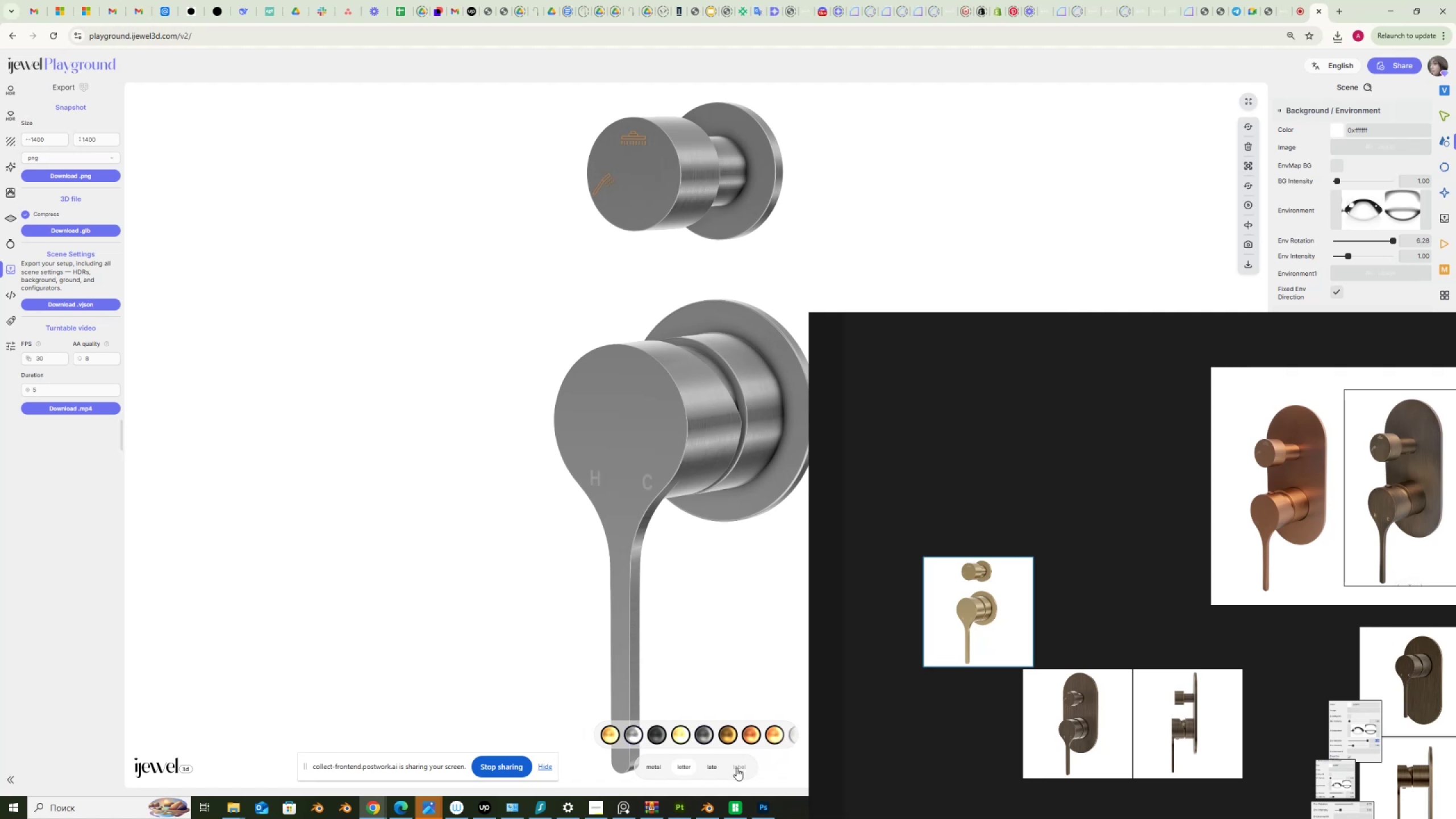 
left_click([739, 767])
 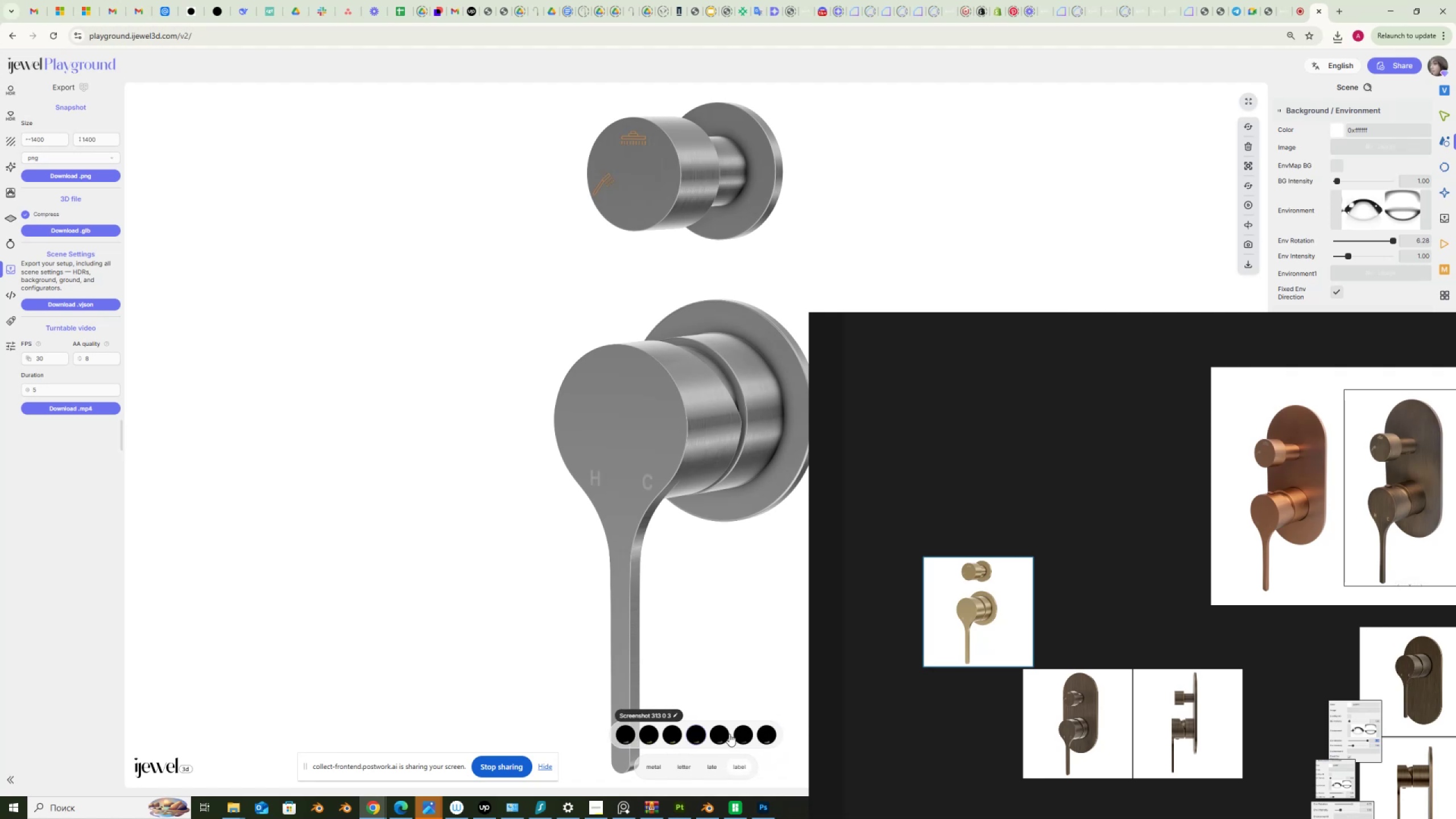 
left_click([768, 737])
 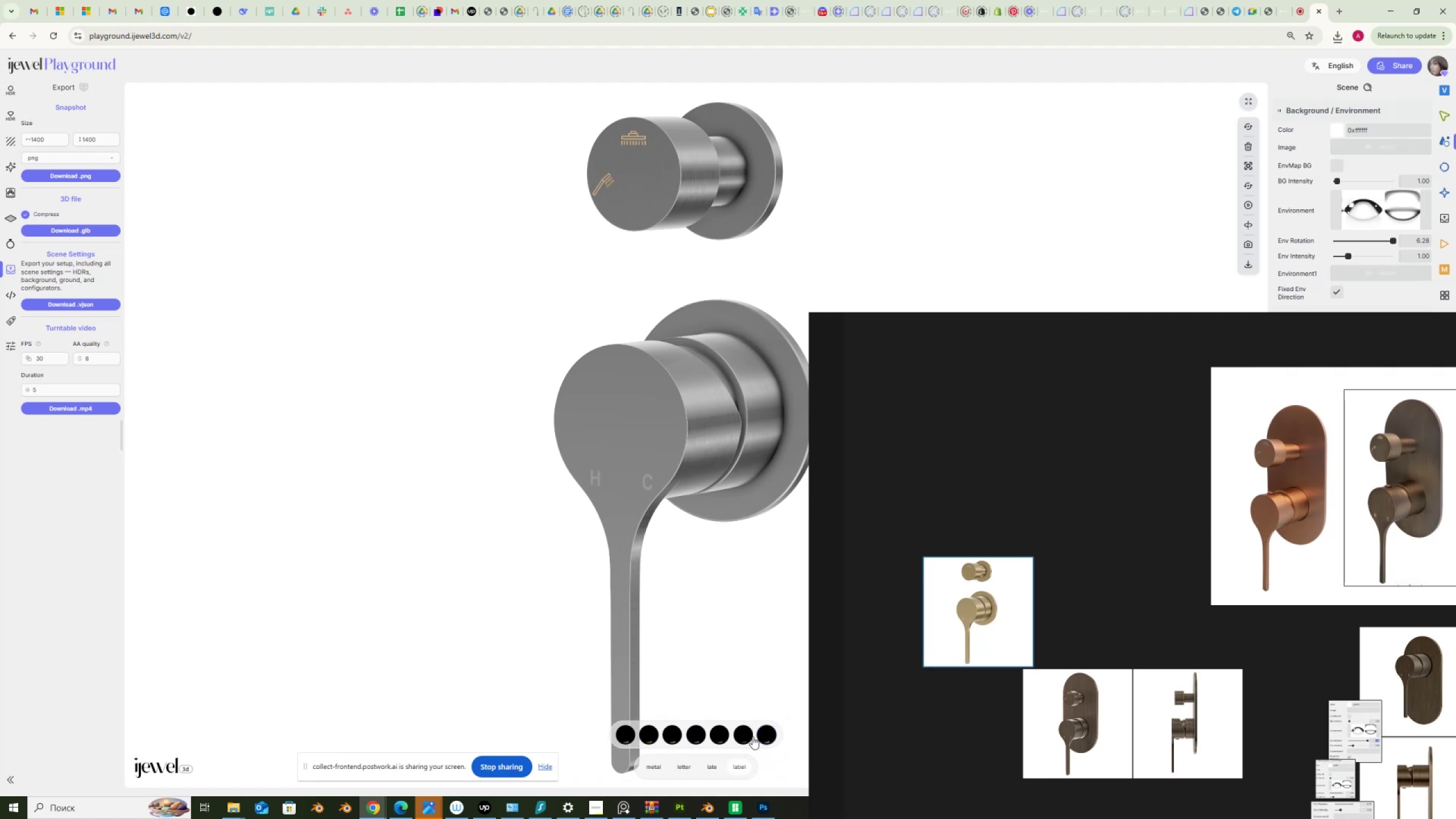 
left_click([743, 737])
 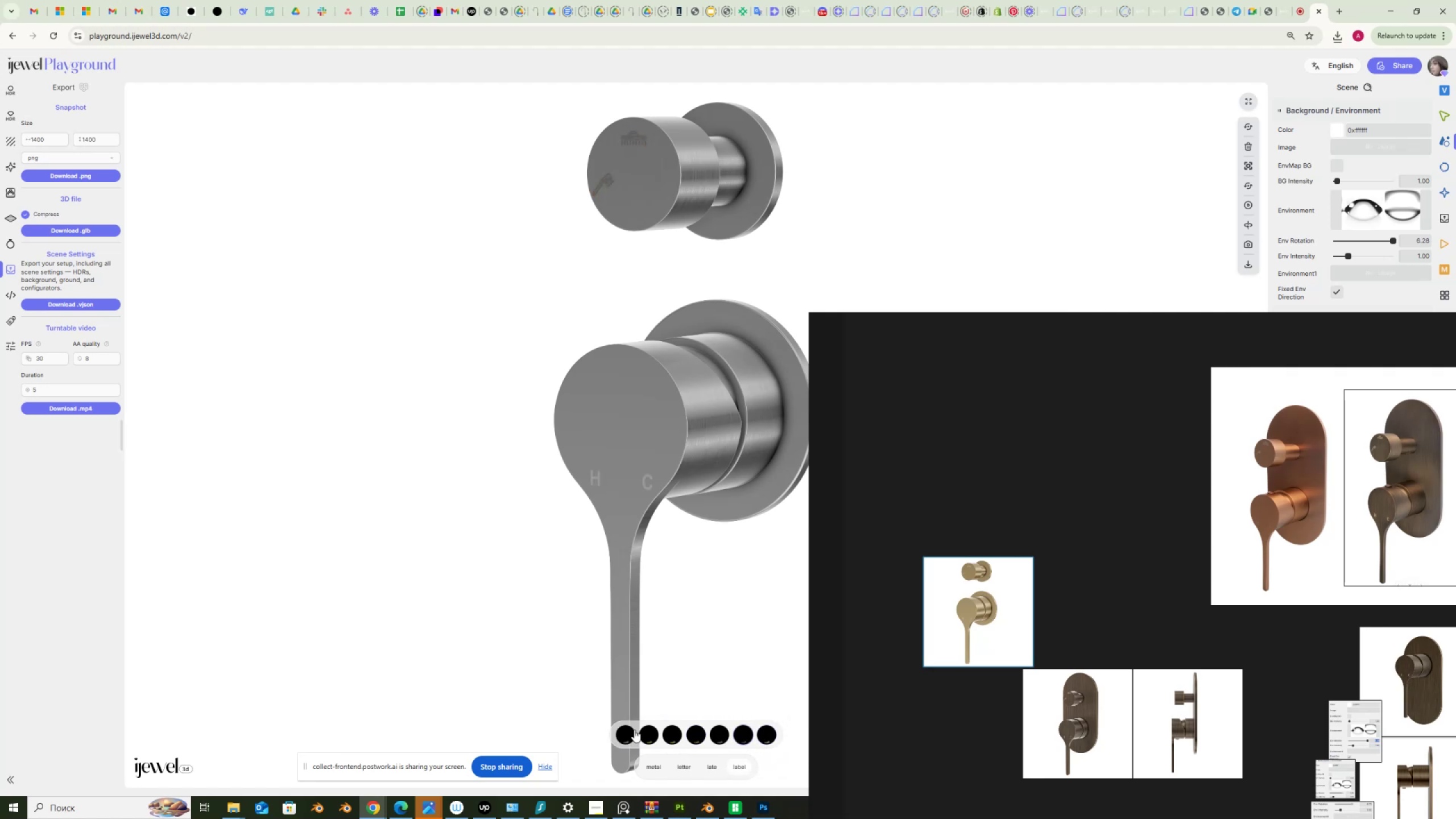 
left_click([614, 737])
 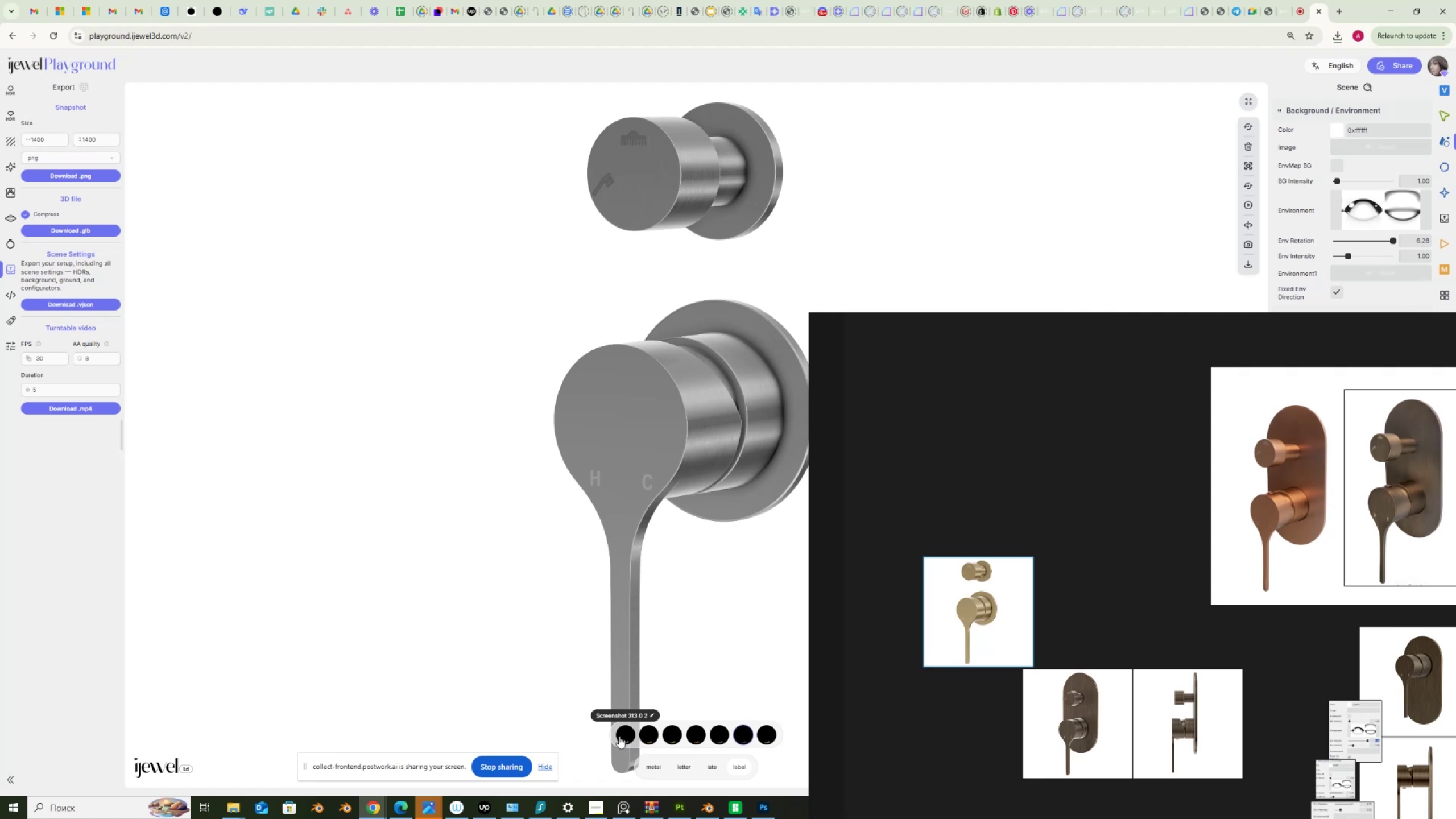 
left_click([620, 735])
 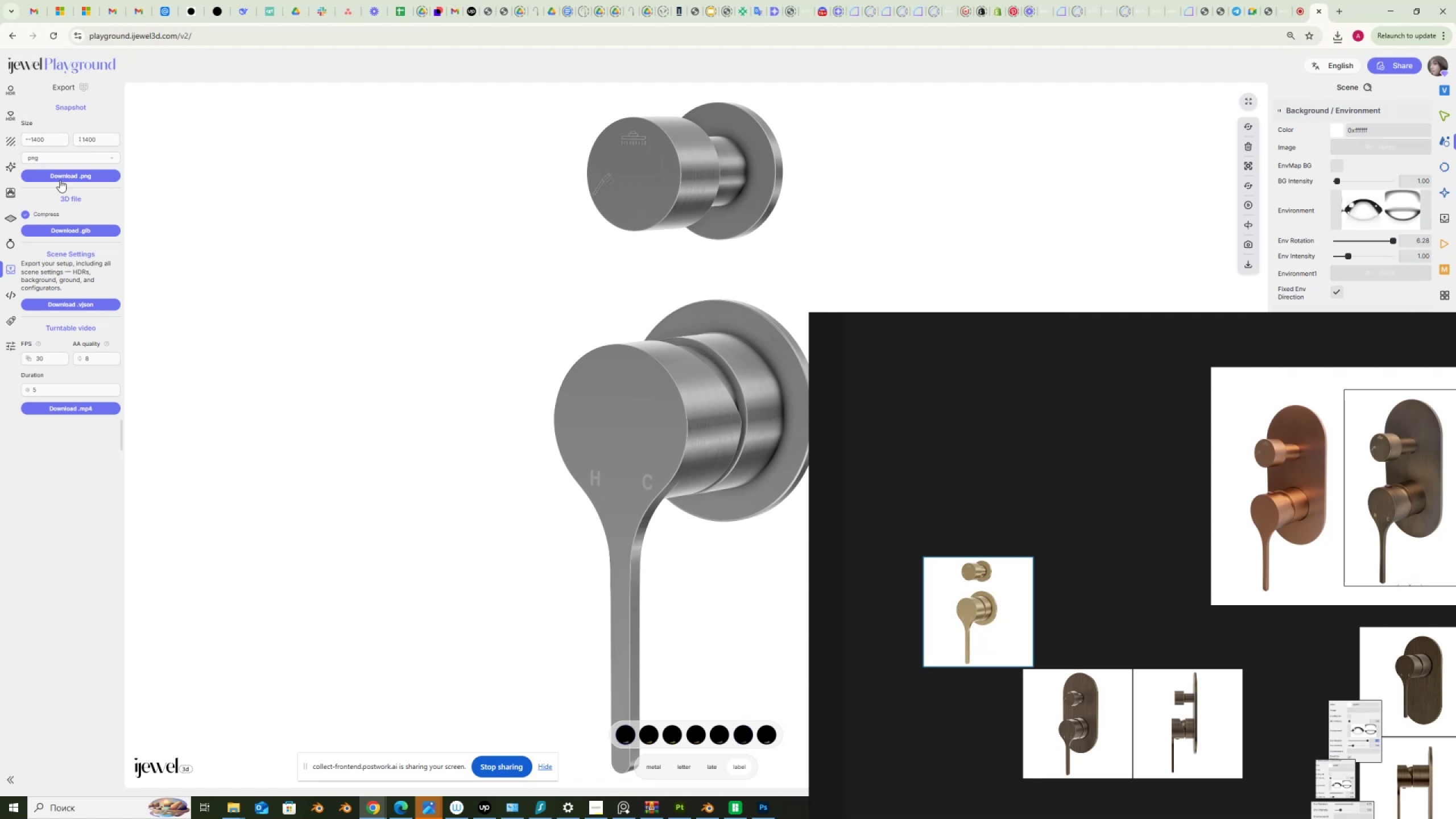 
left_click([61, 177])
 